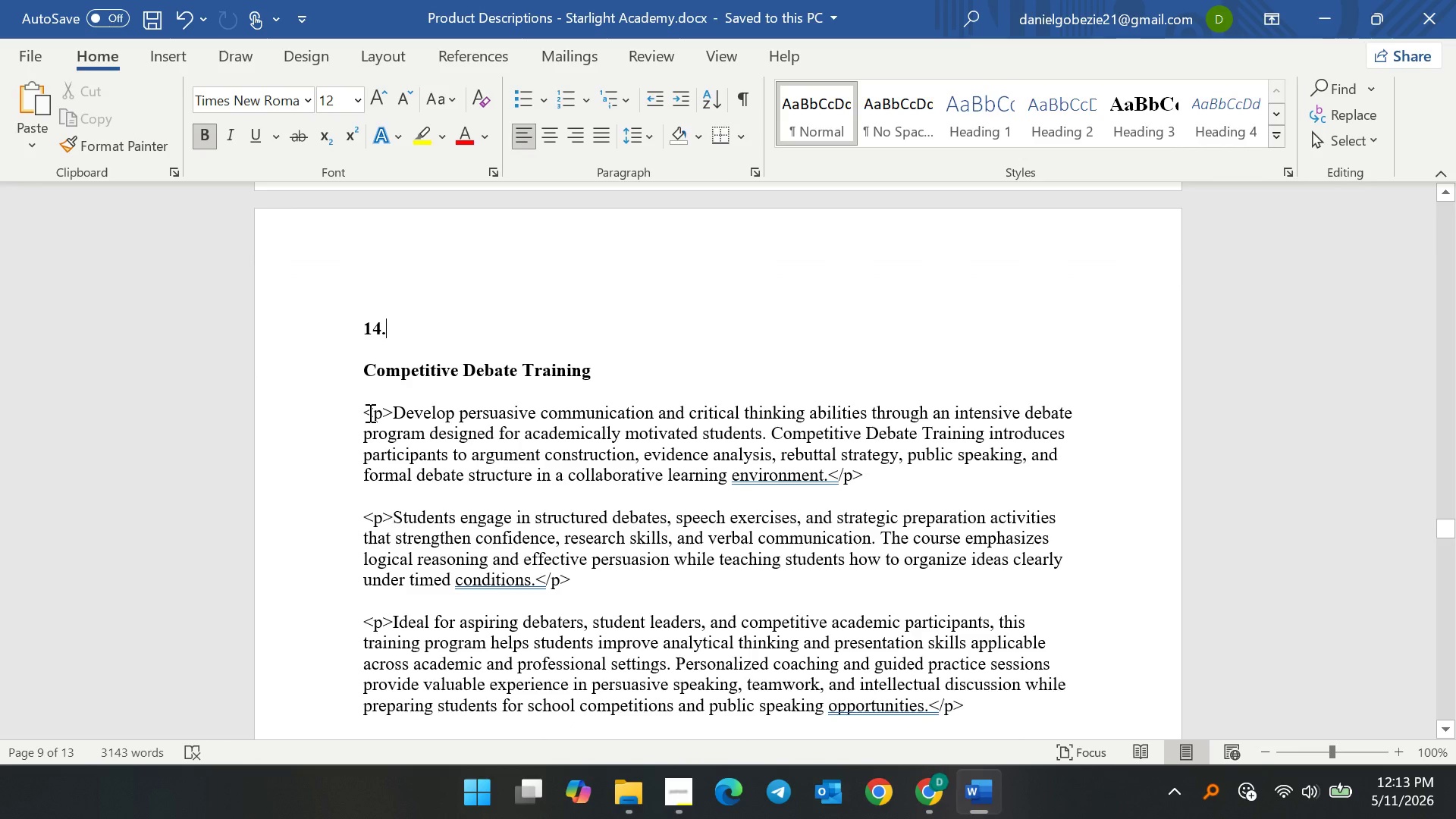 
left_click_drag(start_coordinate=[366, 418], to_coordinate=[444, 592])
 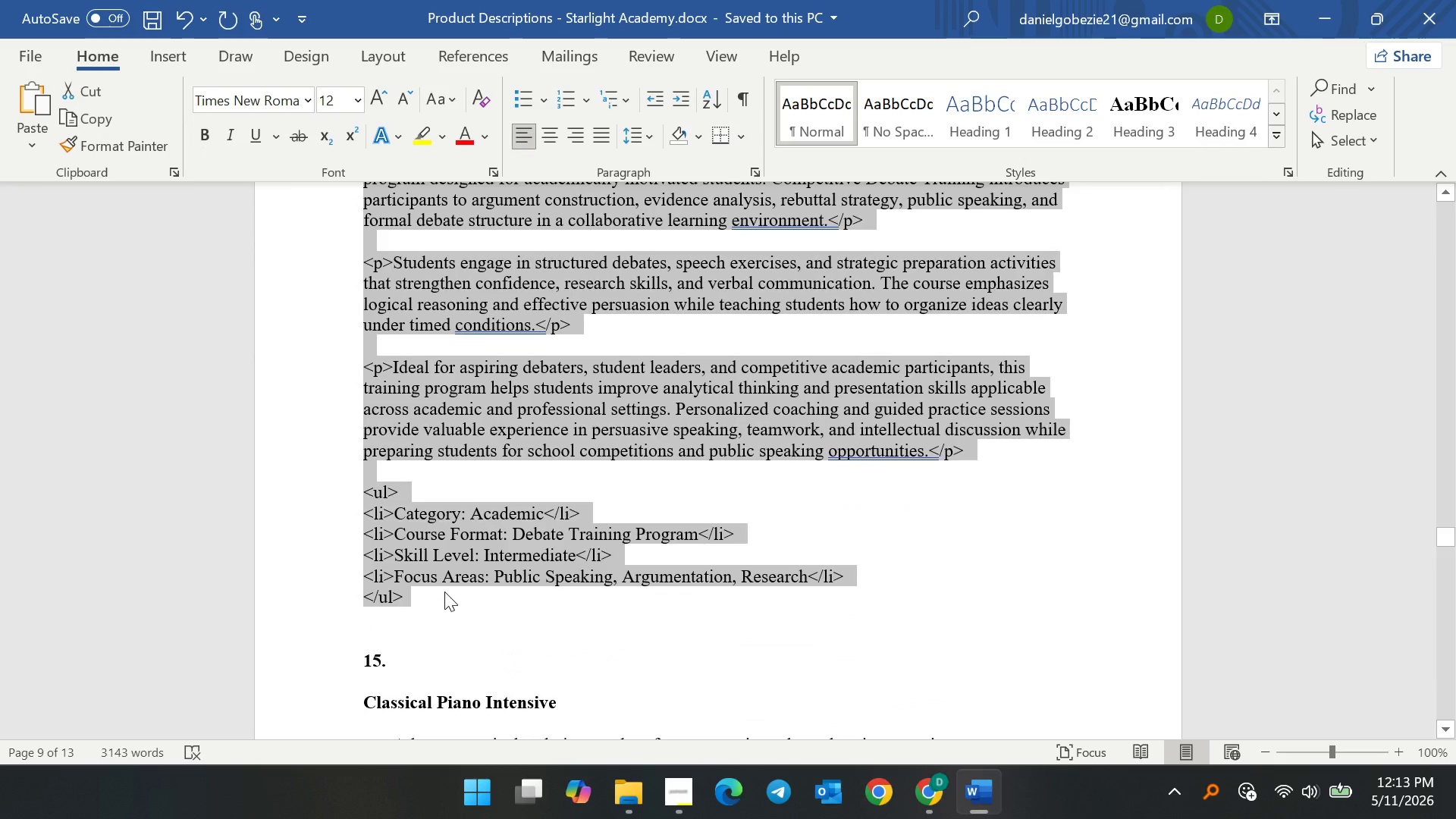 
key(Control+C)
 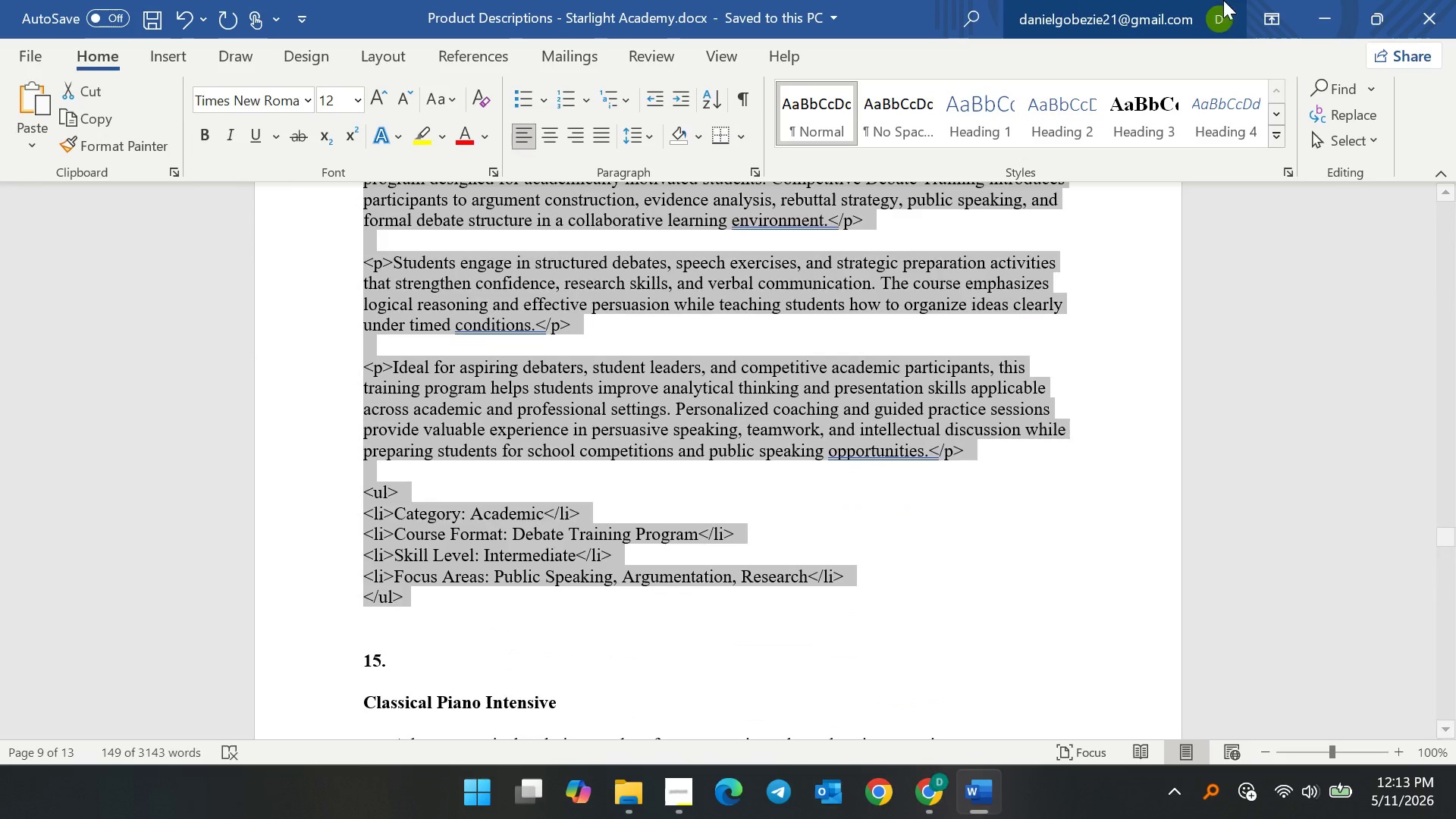 
key(Control+C)
 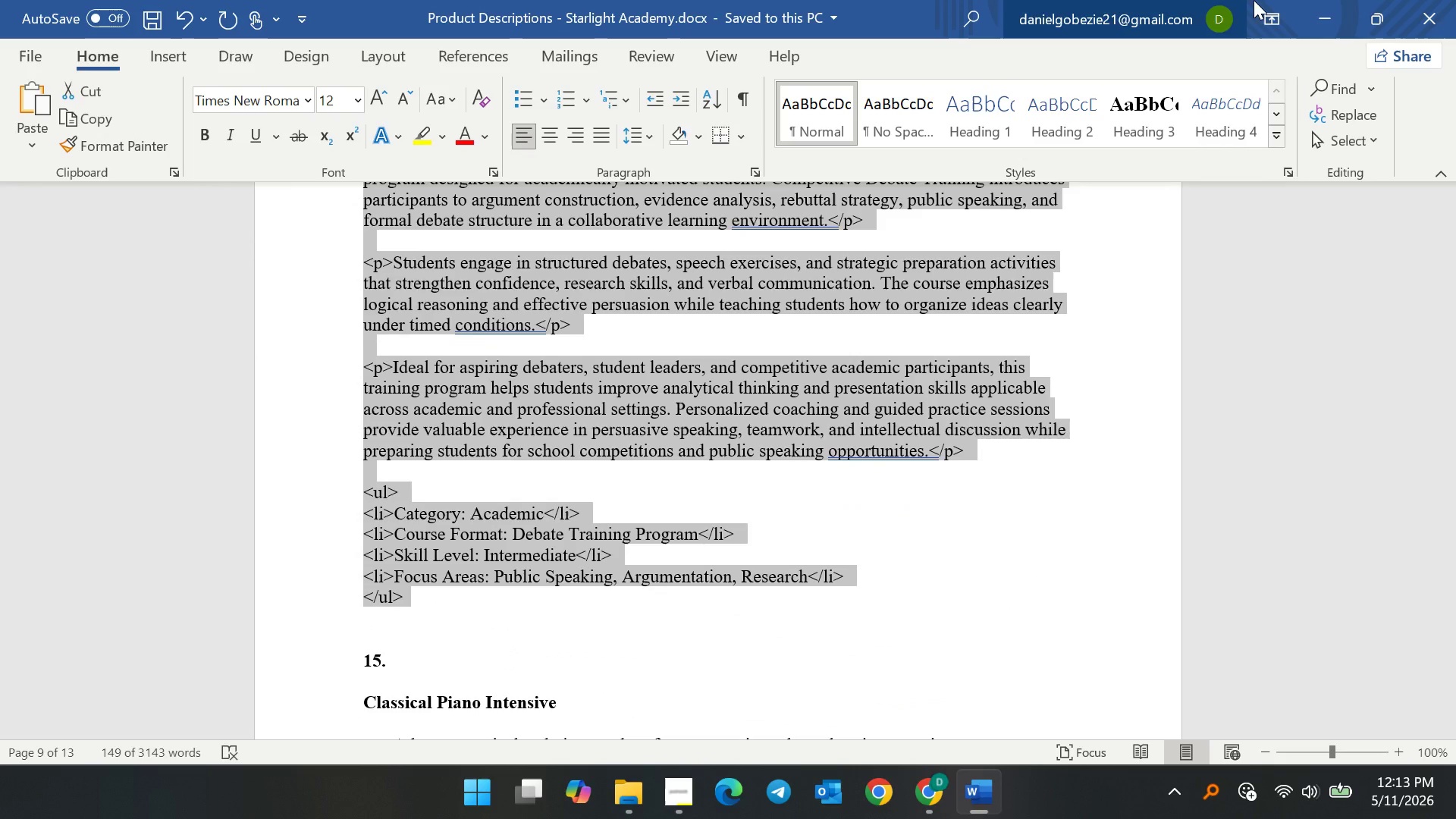 
key(Control+C)
 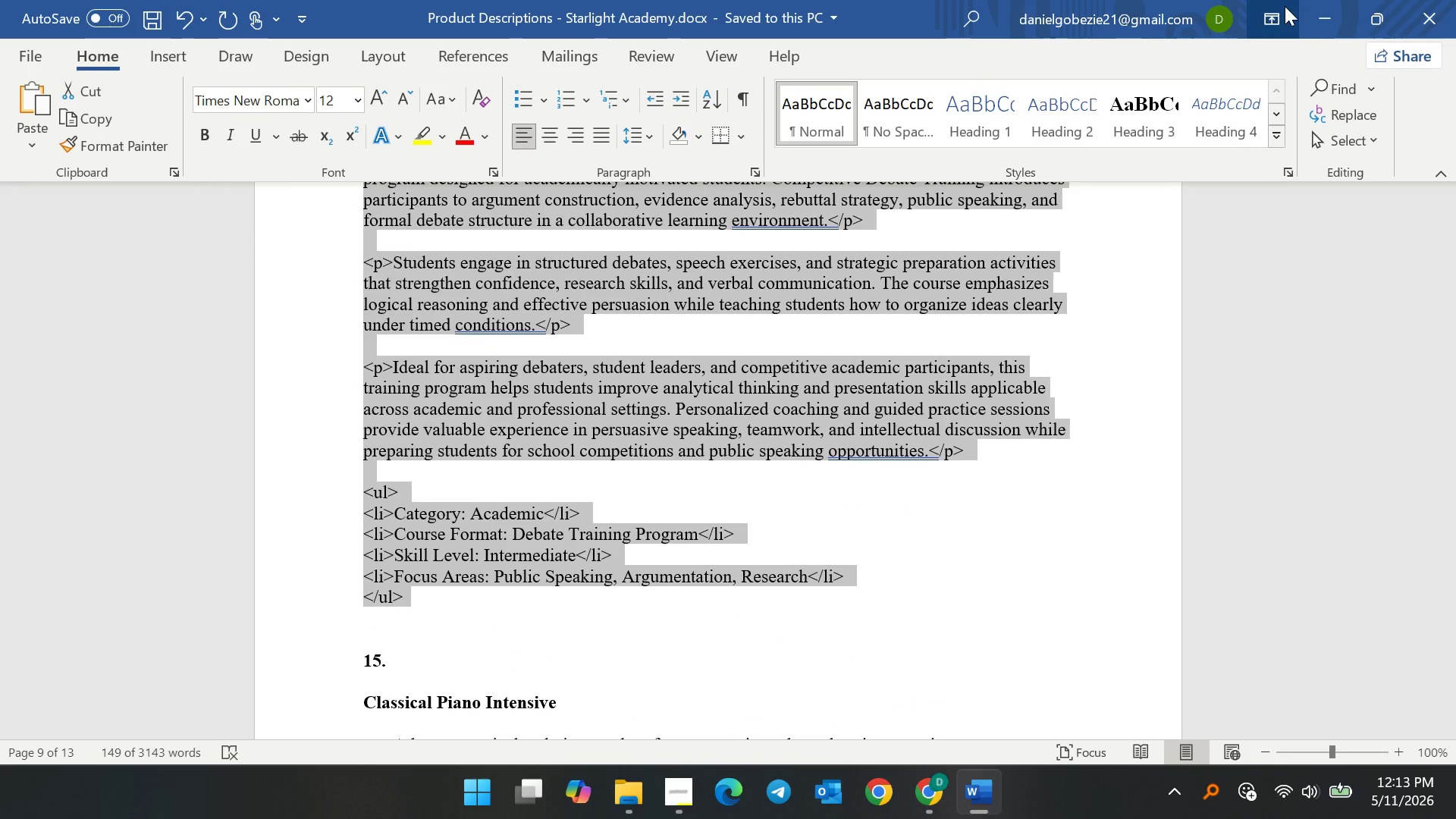 
key(Control+C)
 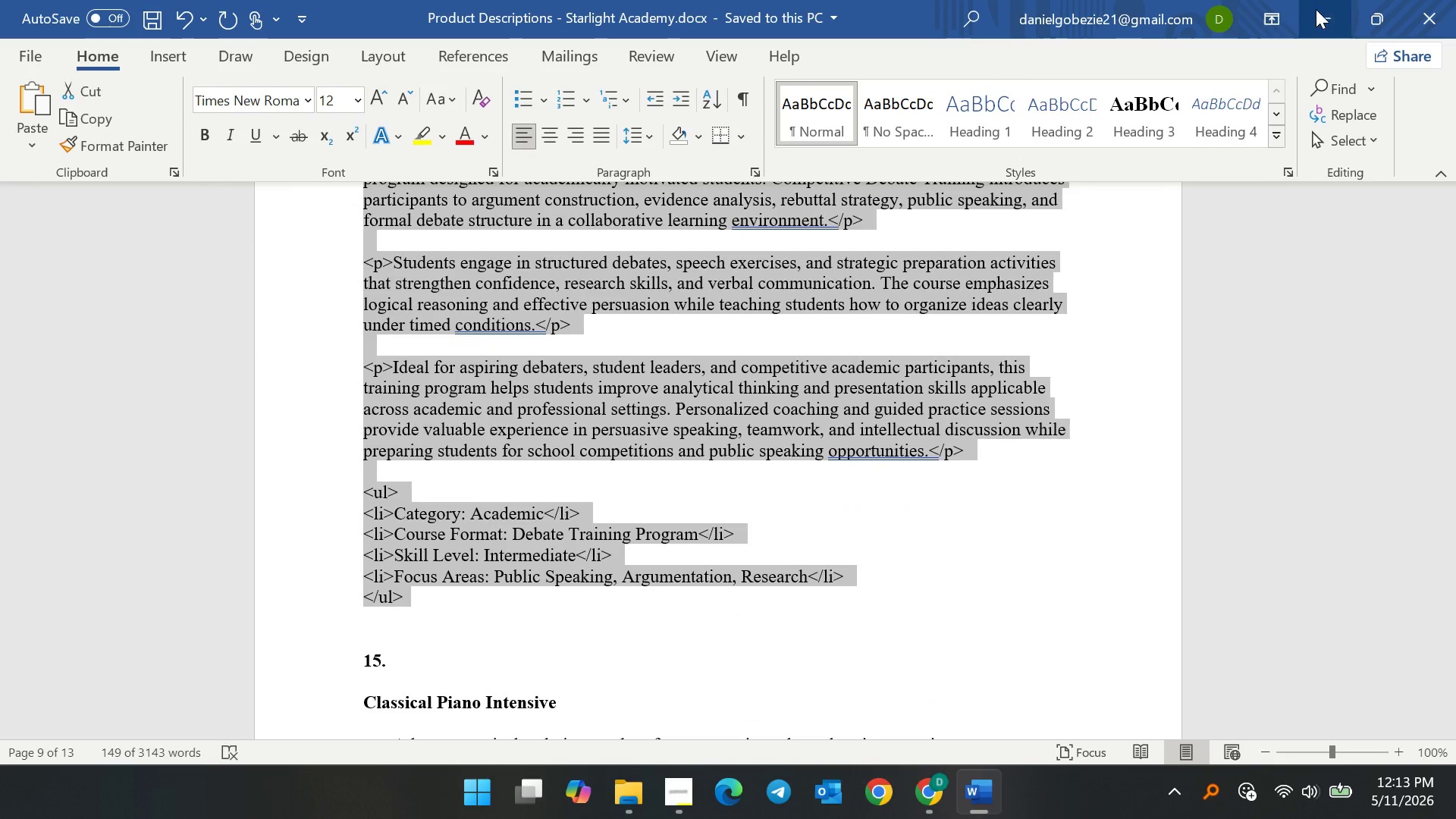 
key(Control+C)
 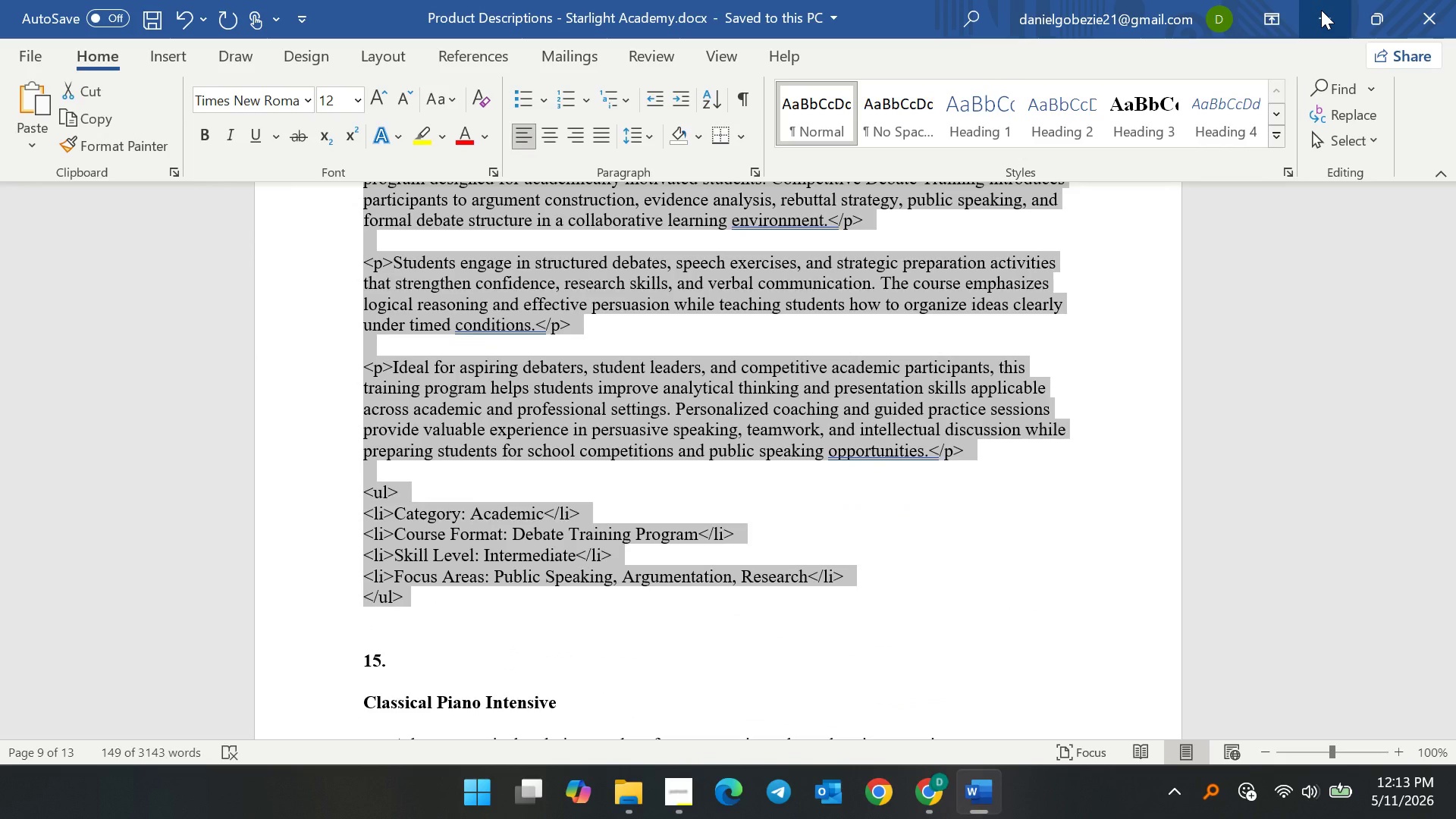 
key(Control+C)
 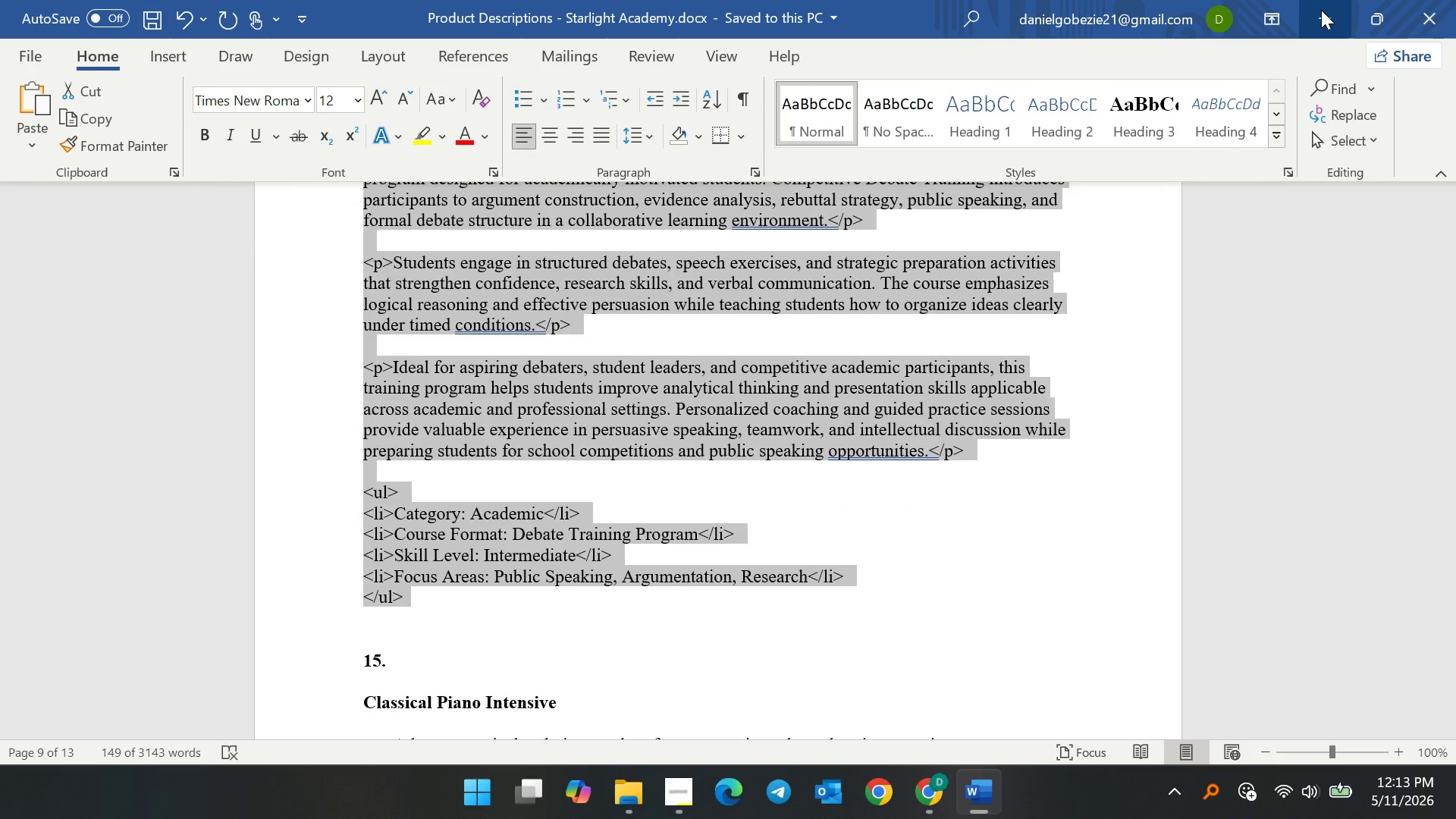 
key(Control+C)
 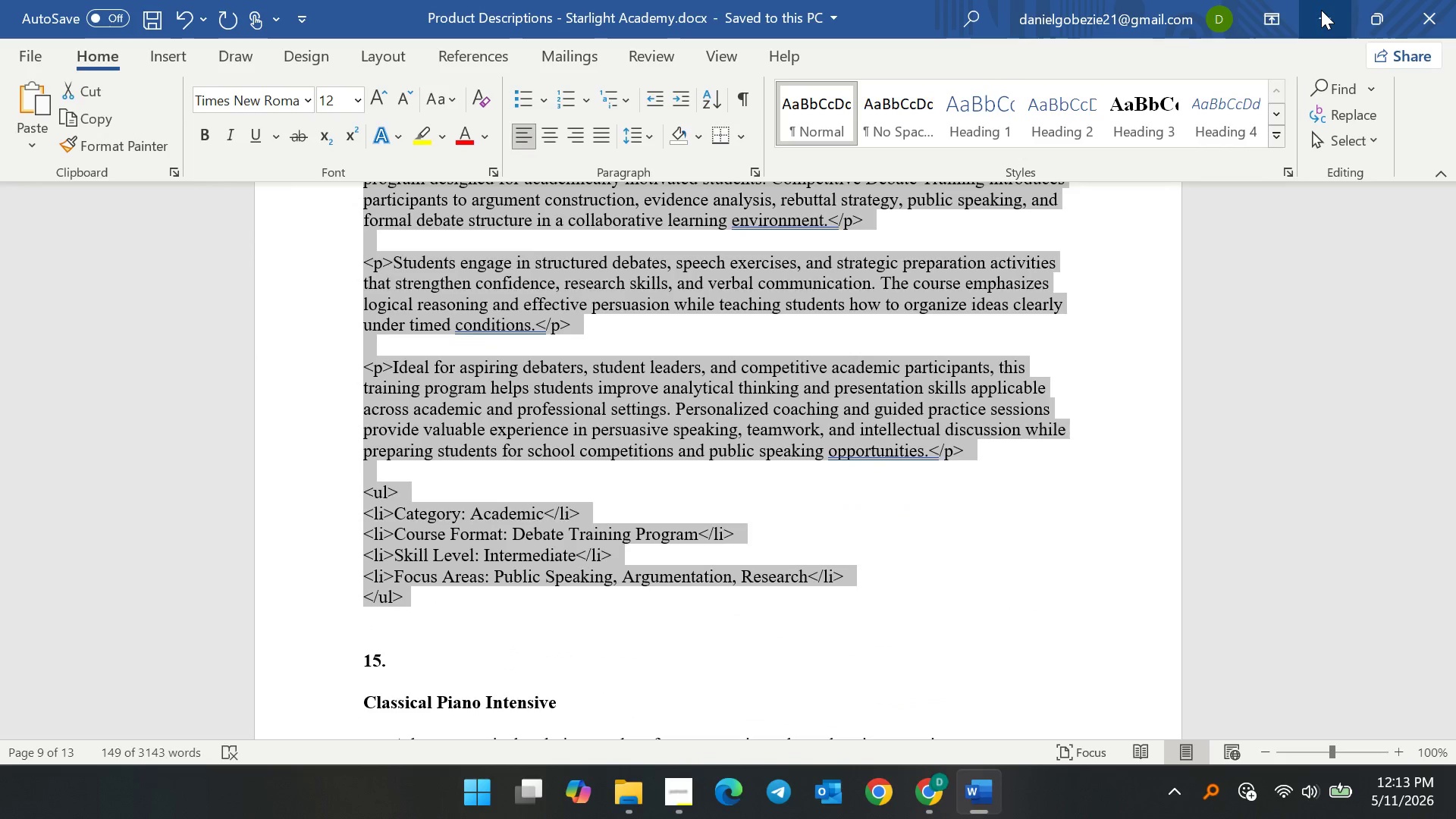 
left_click([1321, 10])
 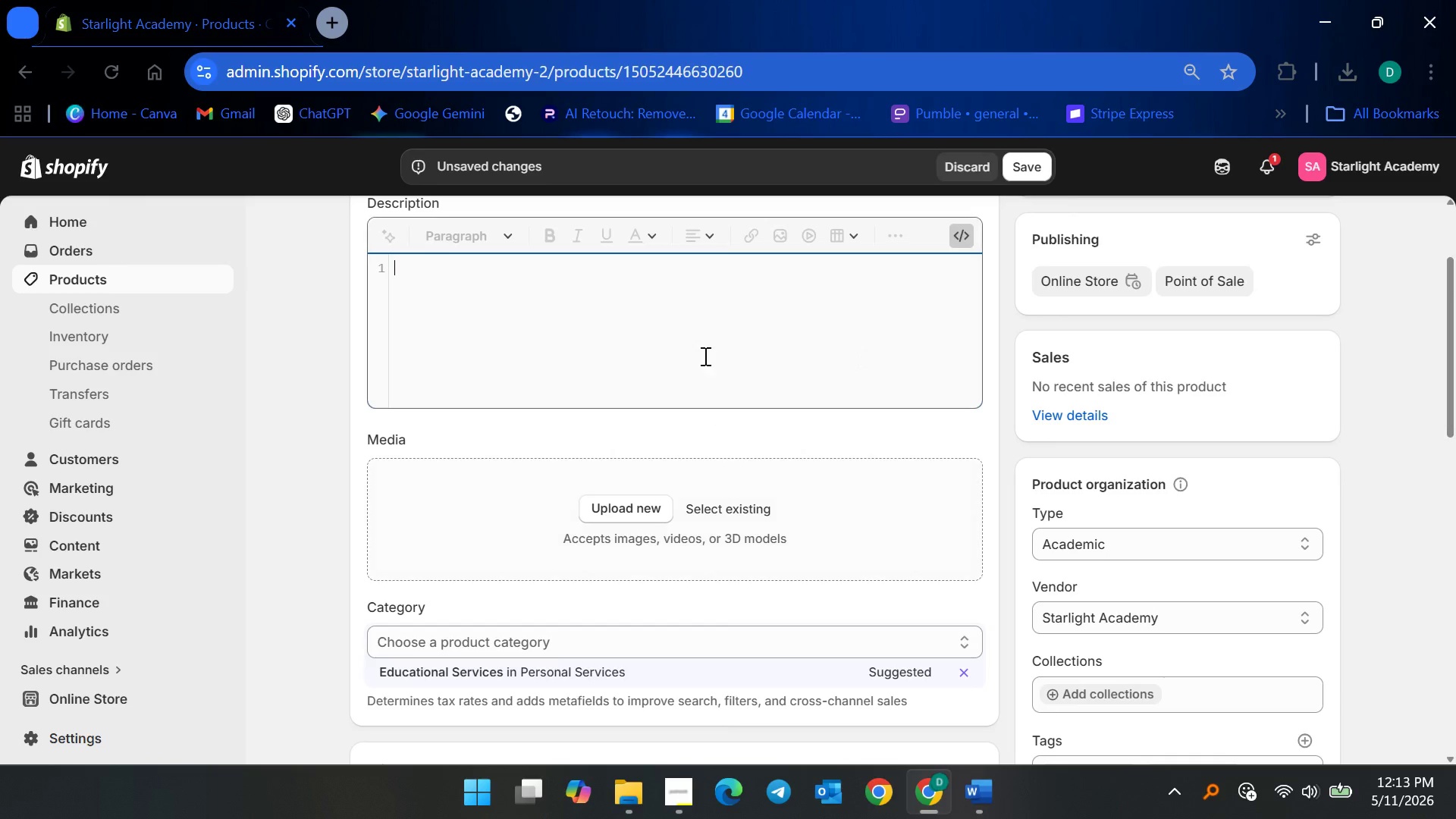 
left_click([703, 341])
 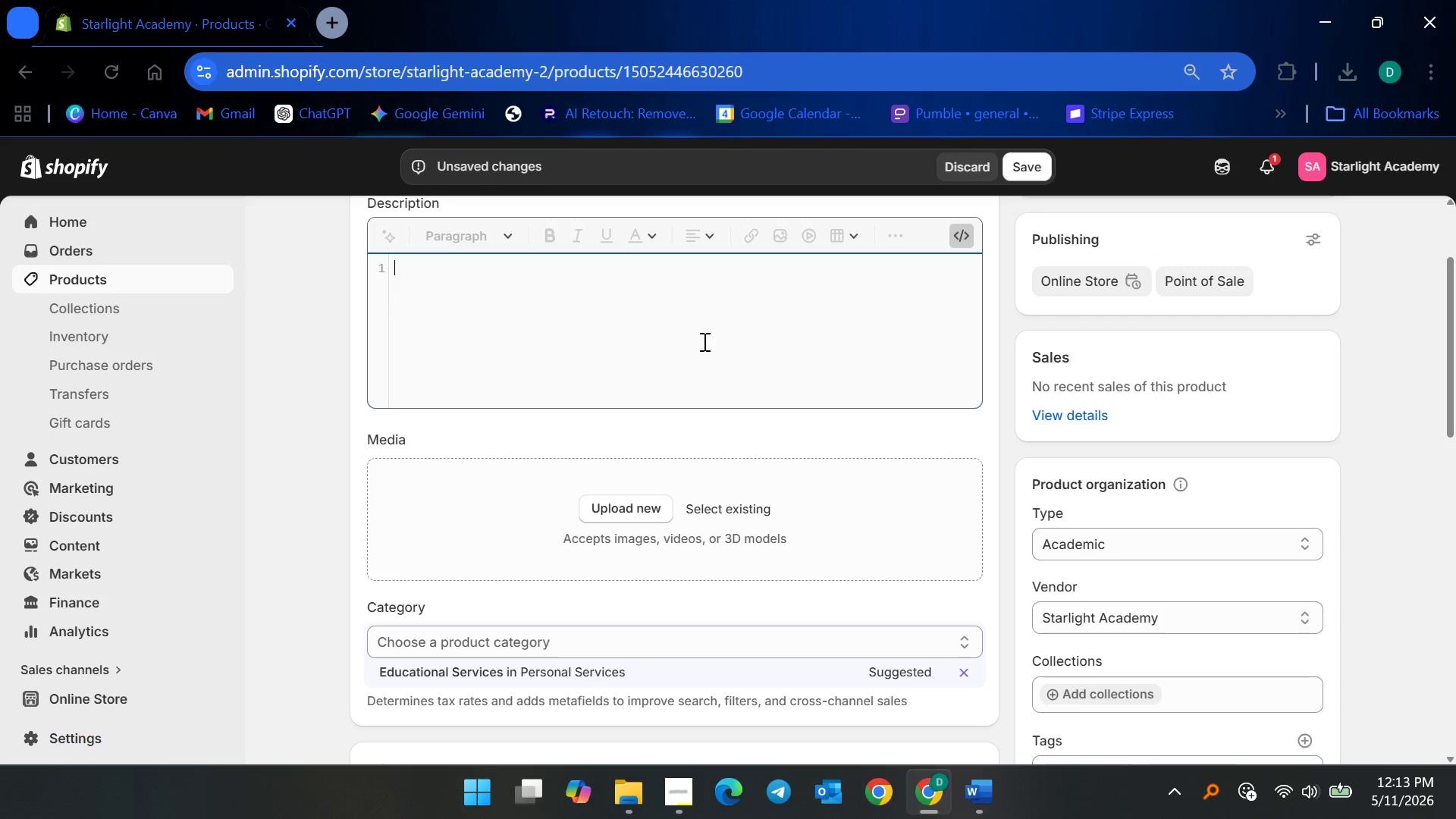 
key(Control+V)
 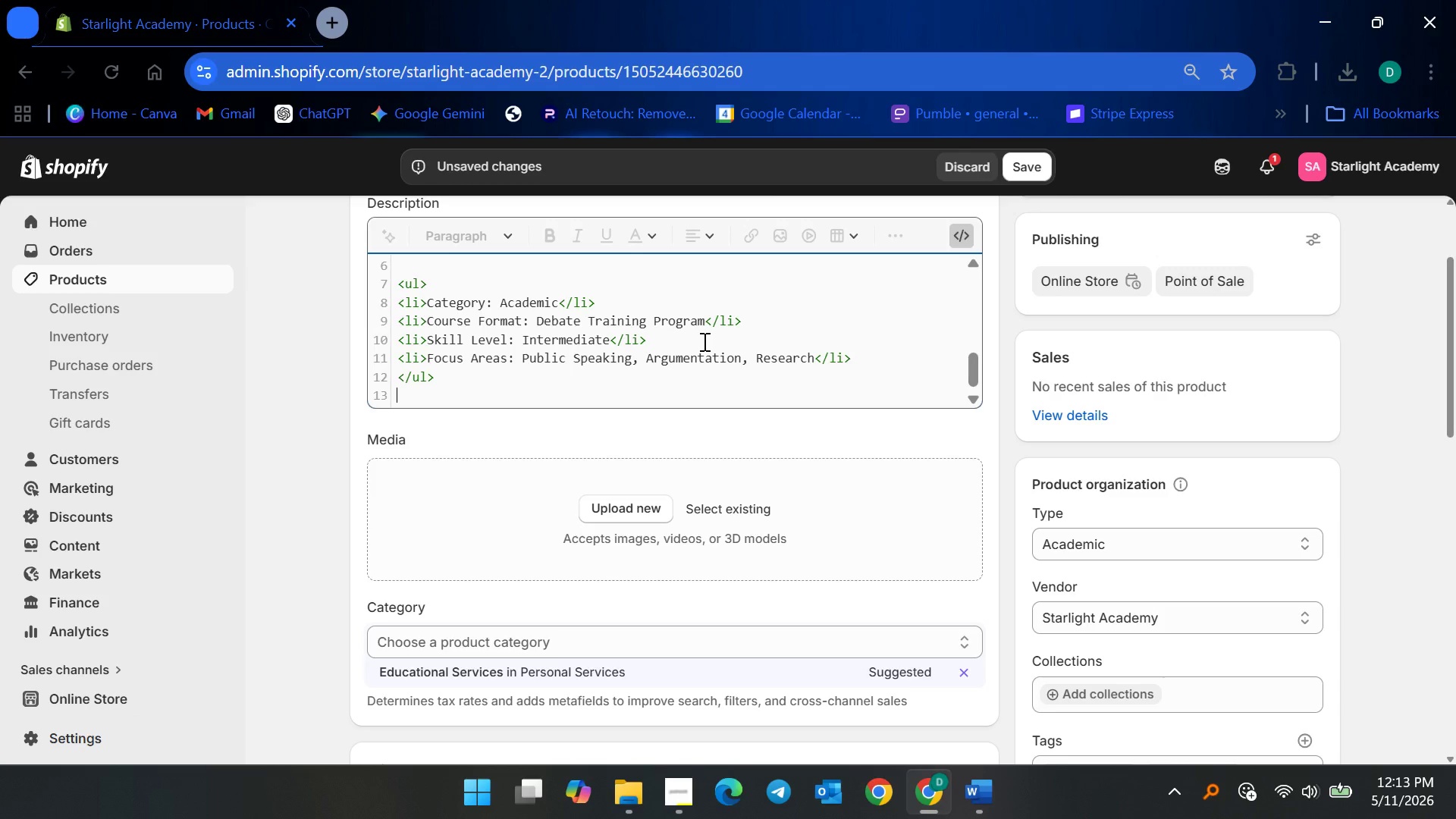 
key(Backspace)
 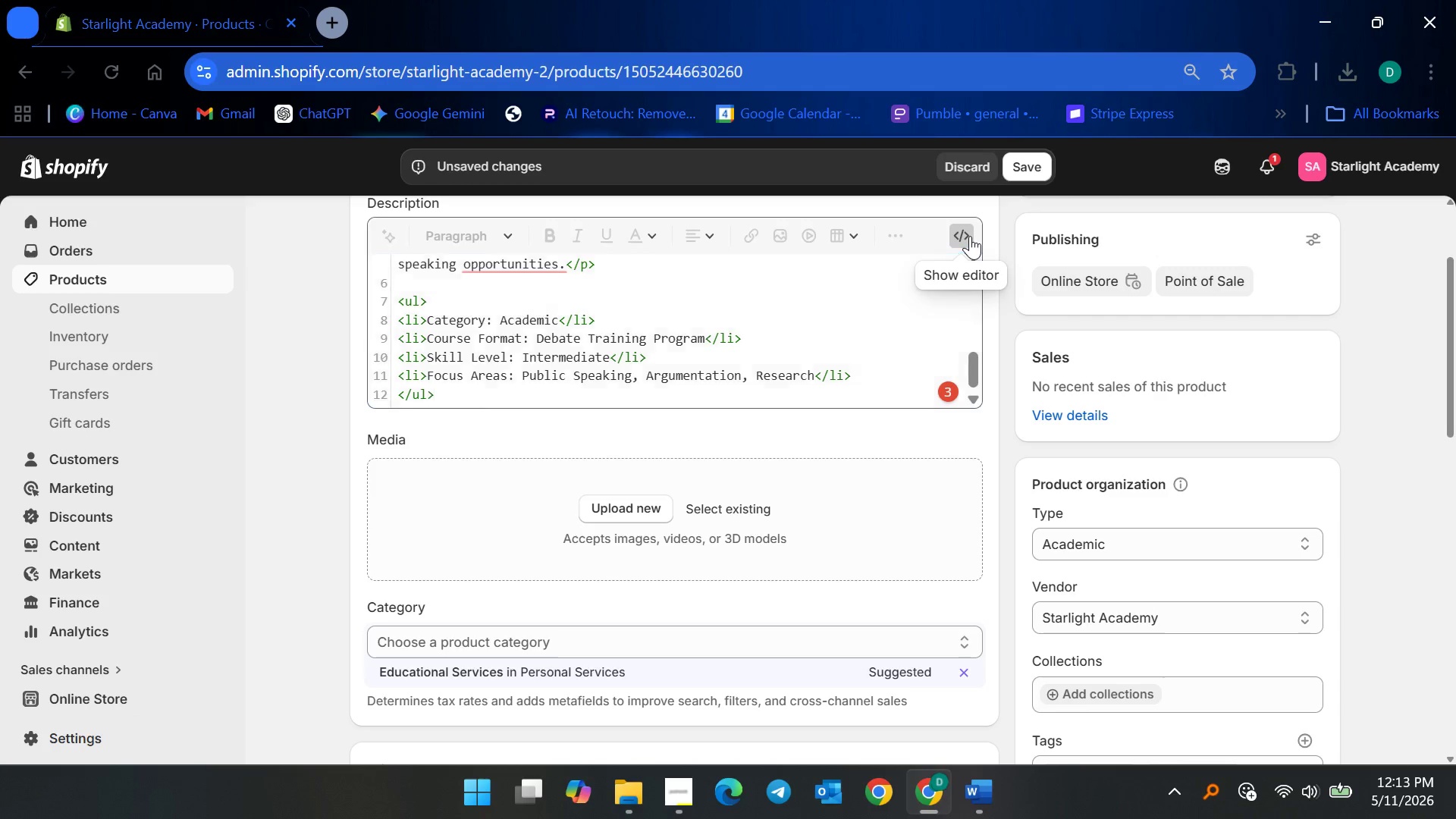 
double_click([635, 356])
 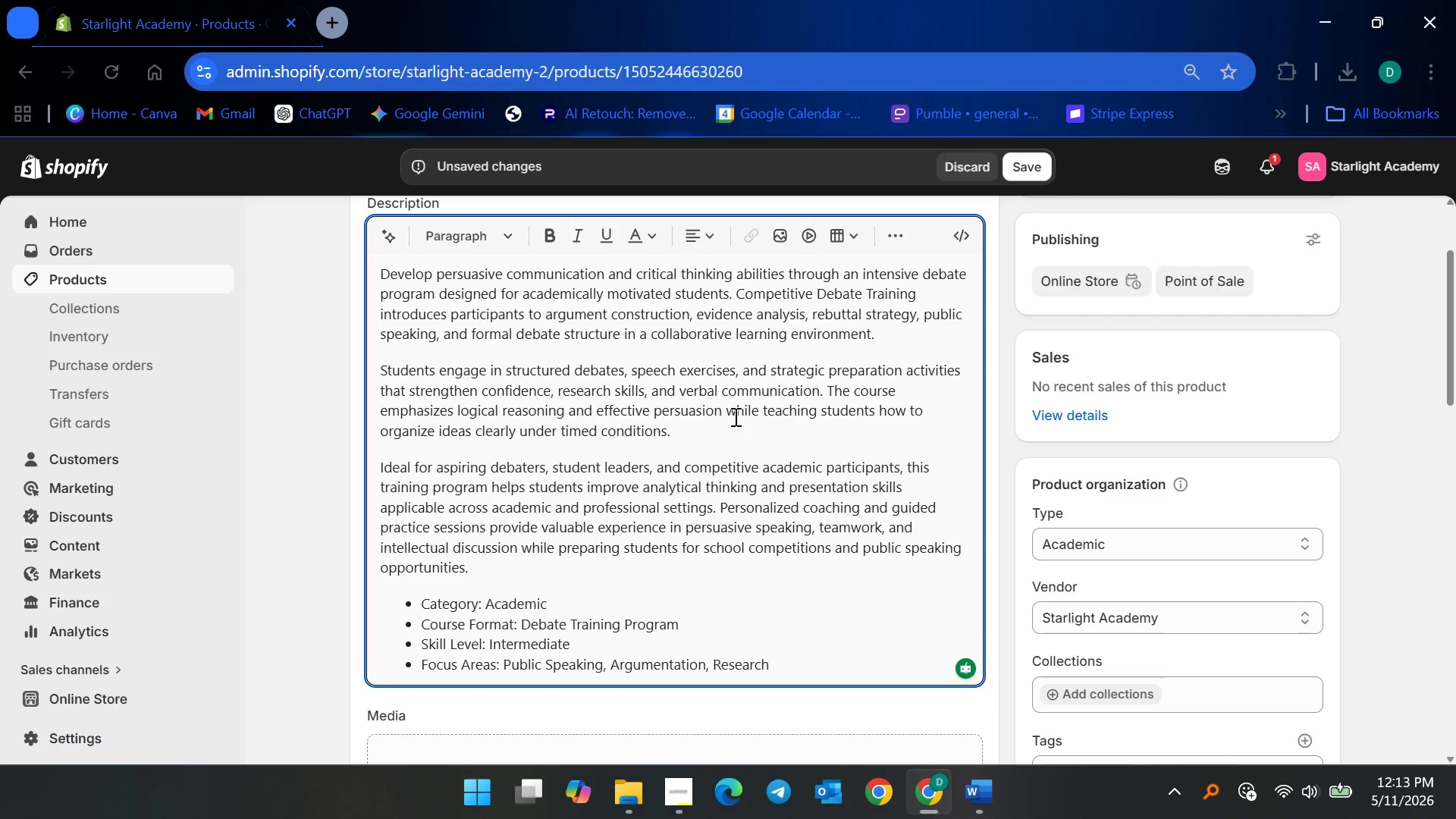 
scroll: coordinate [632, 573], scroll_direction: down, amount: 7.0
 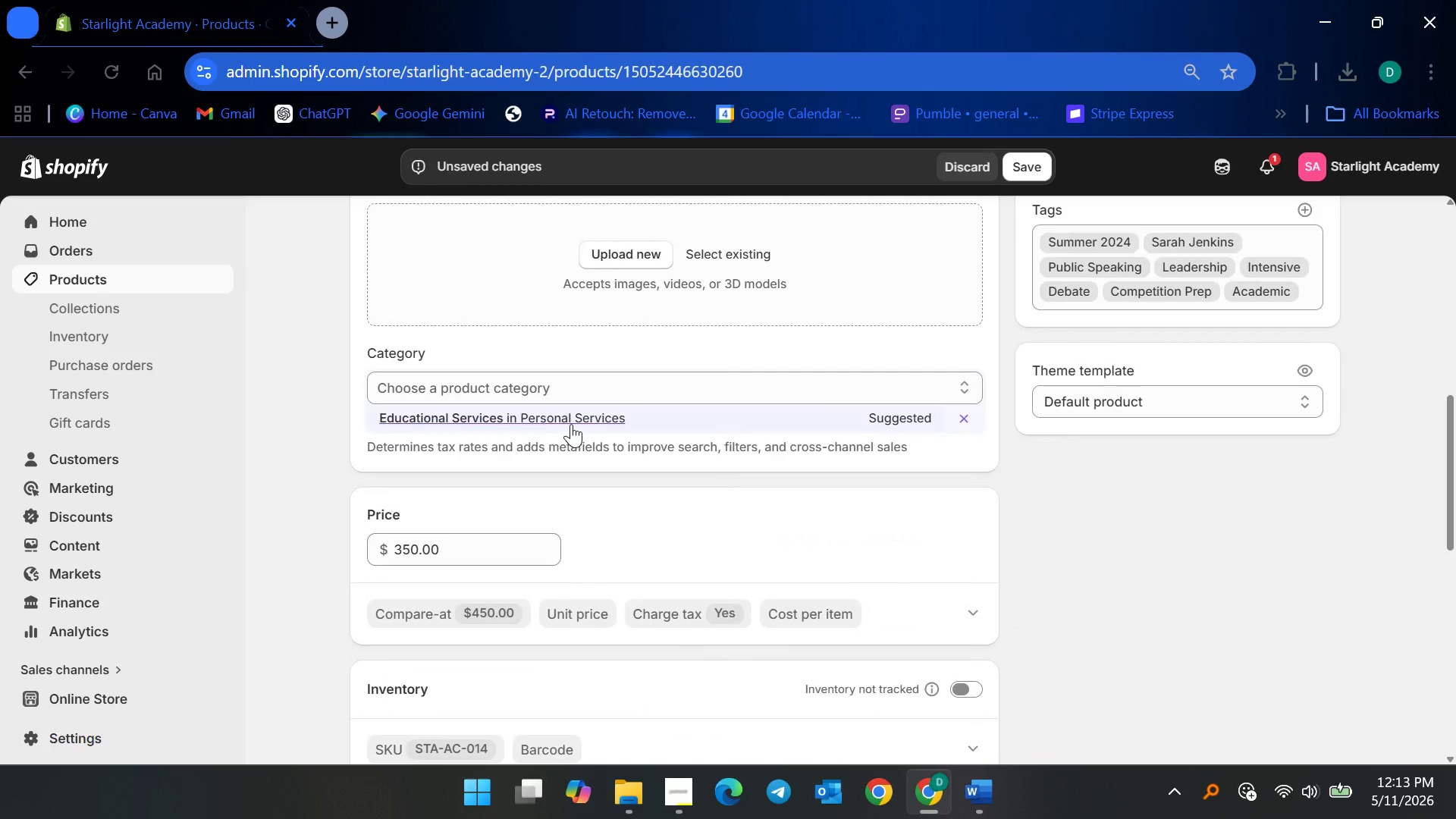 
left_click([571, 424])
 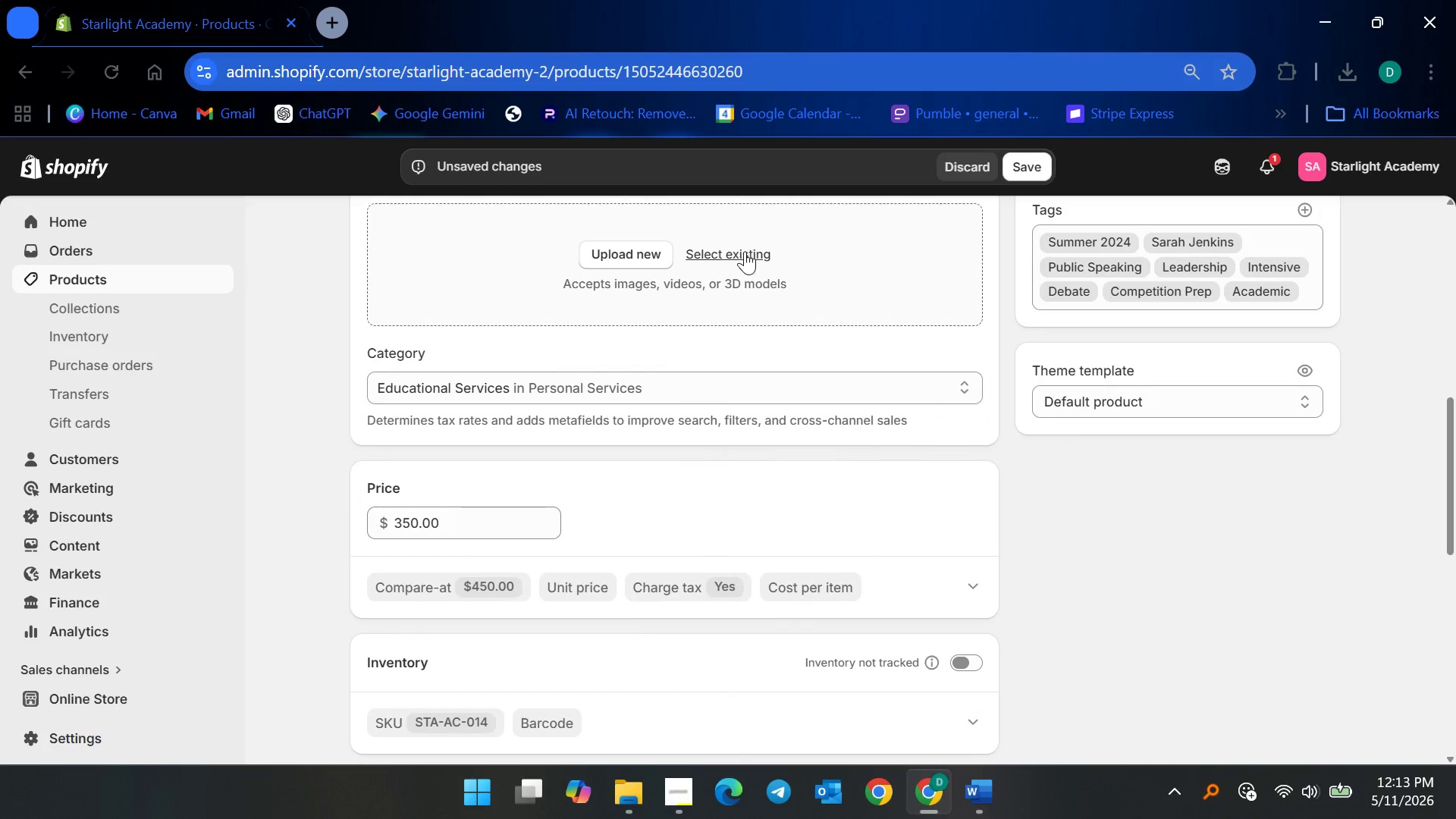 
left_click([745, 251])
 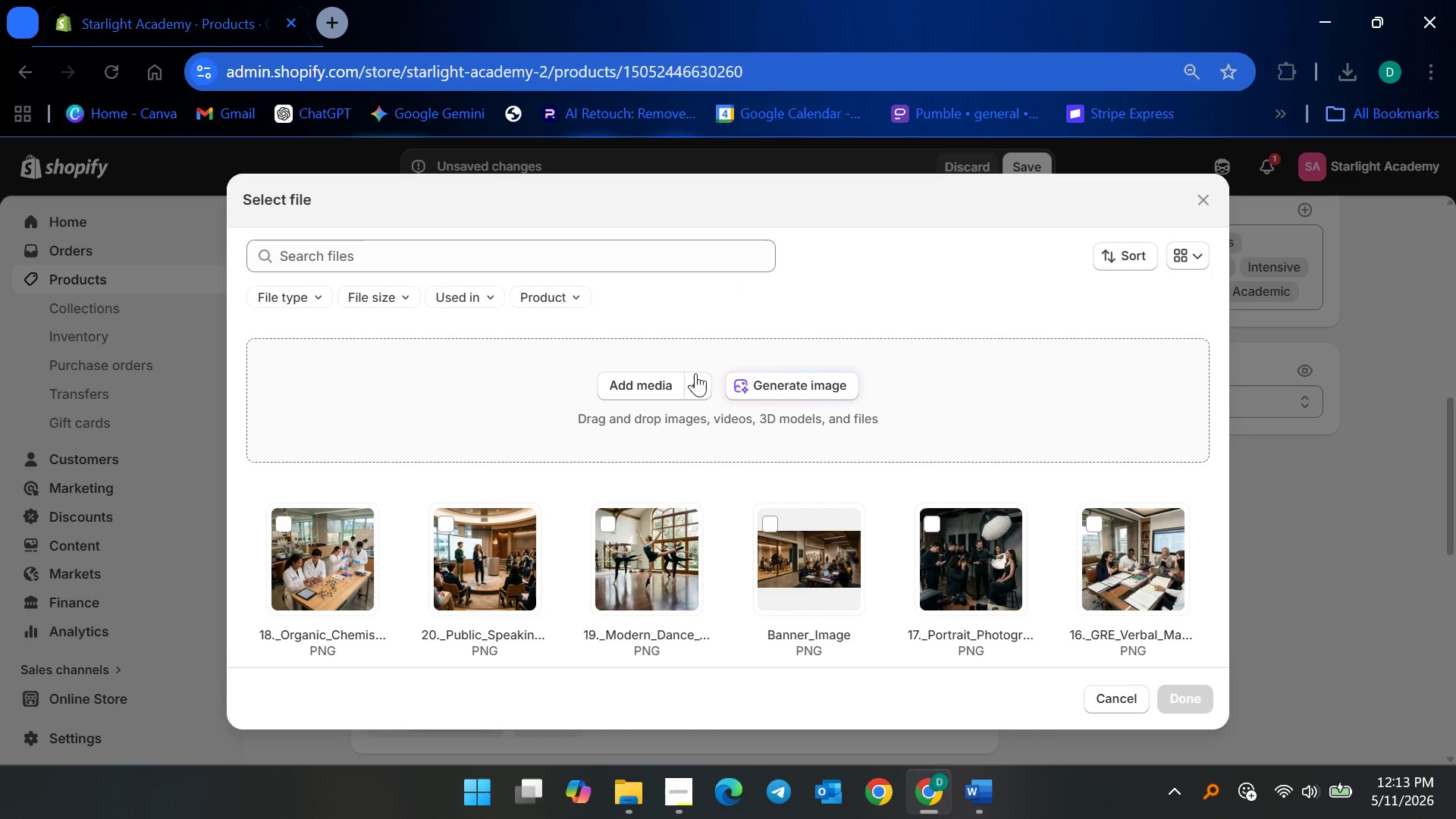 
scroll: coordinate [827, 521], scroll_direction: down, amount: 6.0
 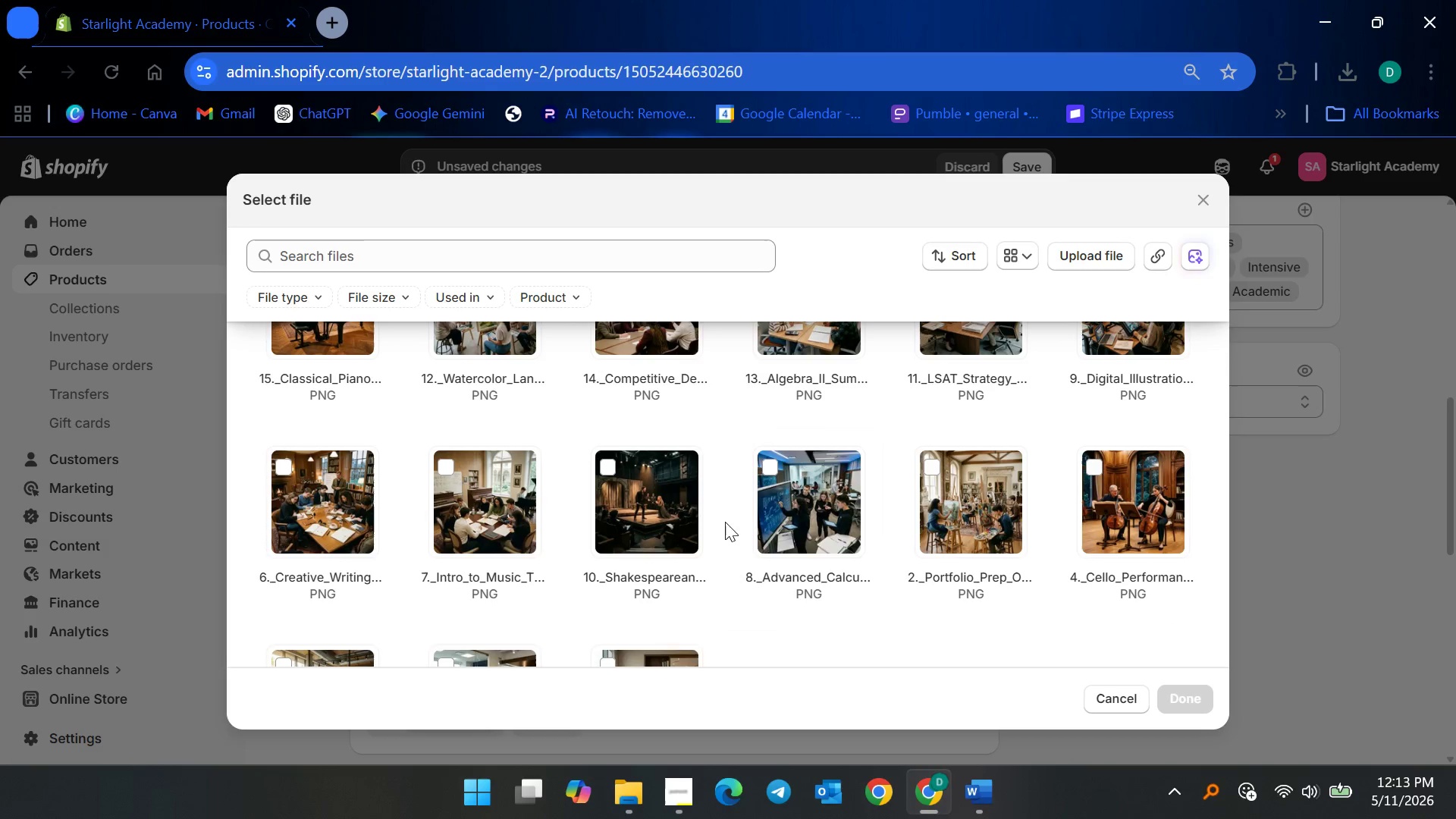 
scroll: coordinate [740, 510], scroll_direction: up, amount: 1.0
 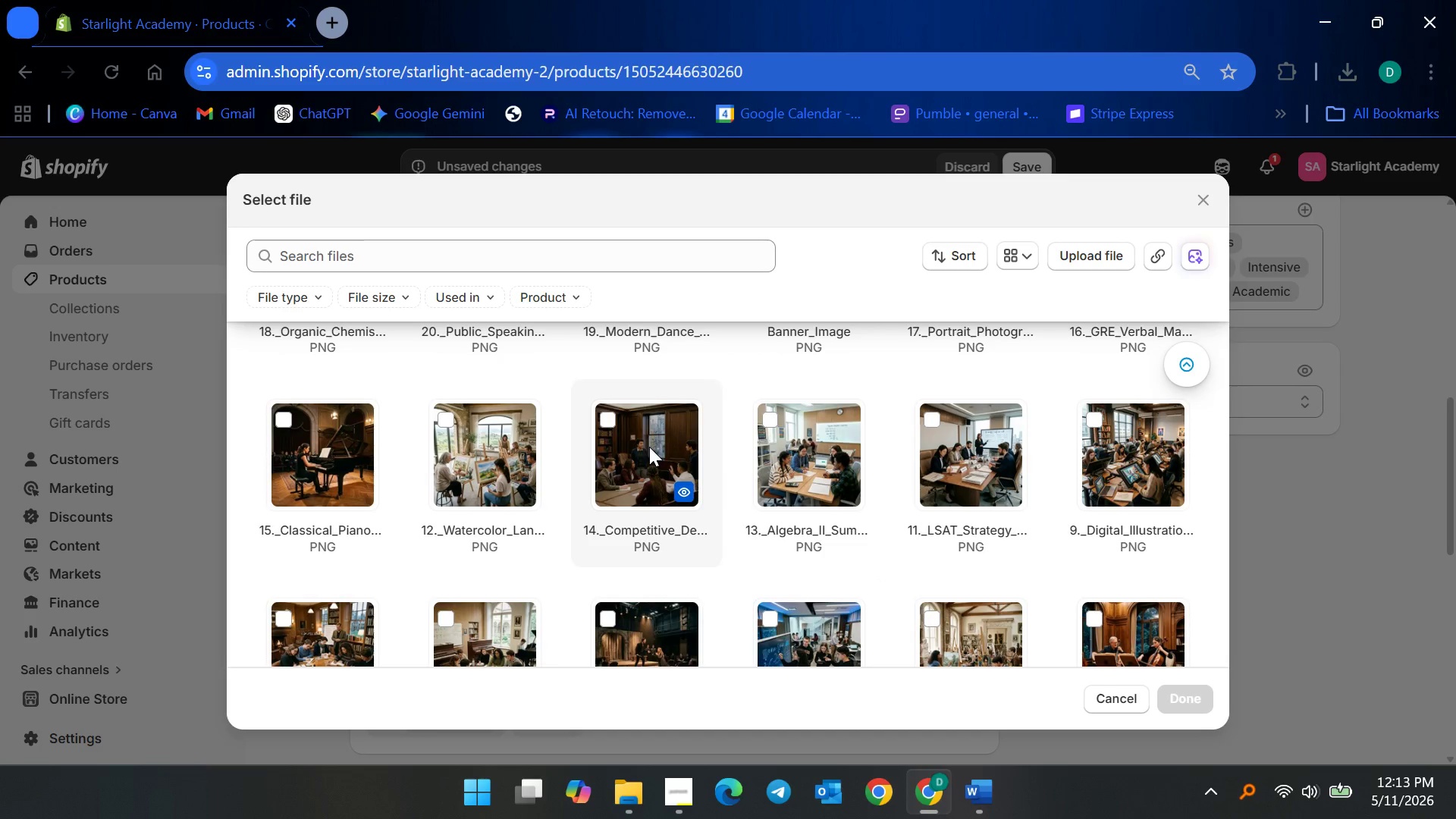 
left_click([649, 447])
 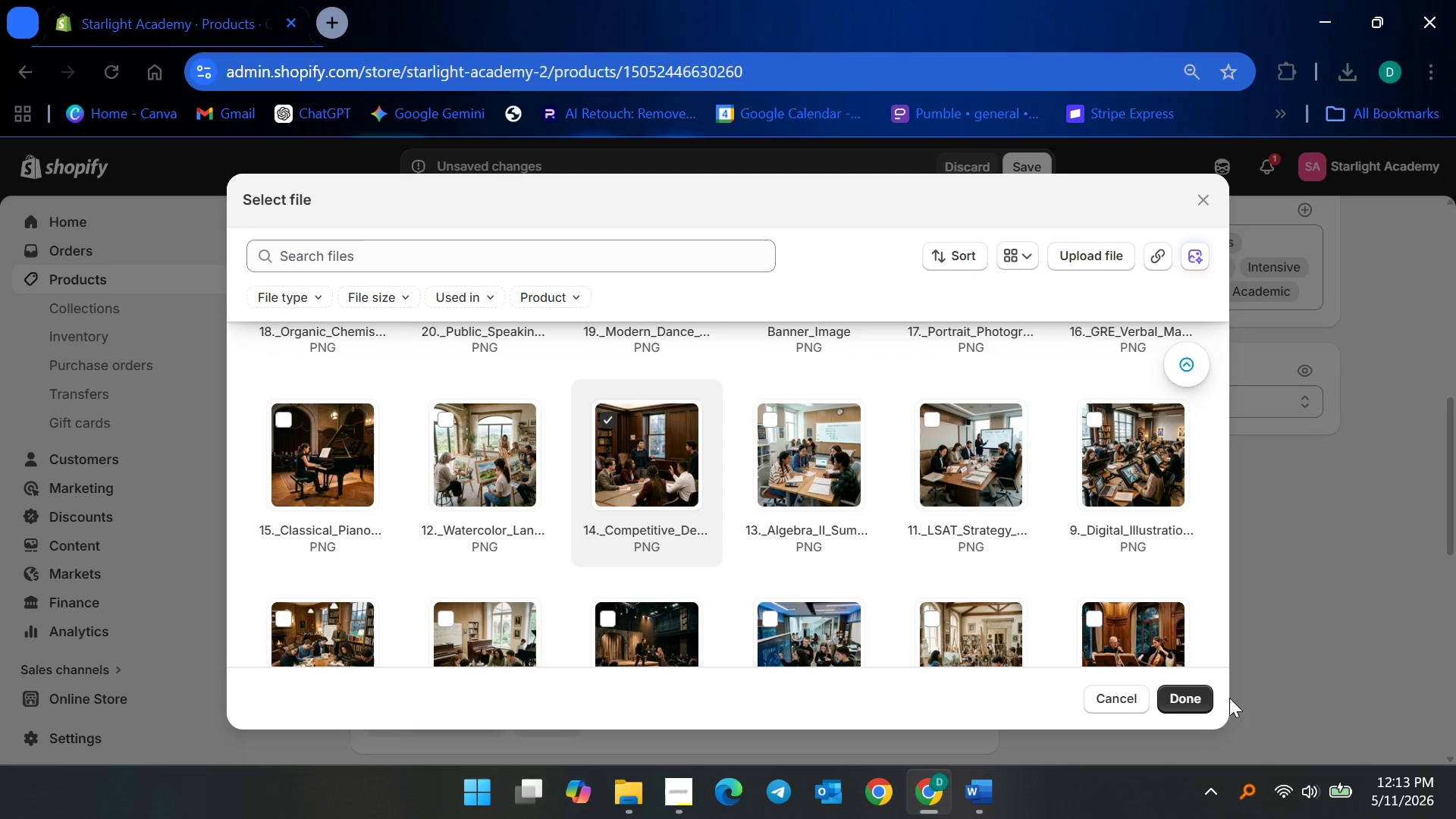 
left_click([1185, 691])
 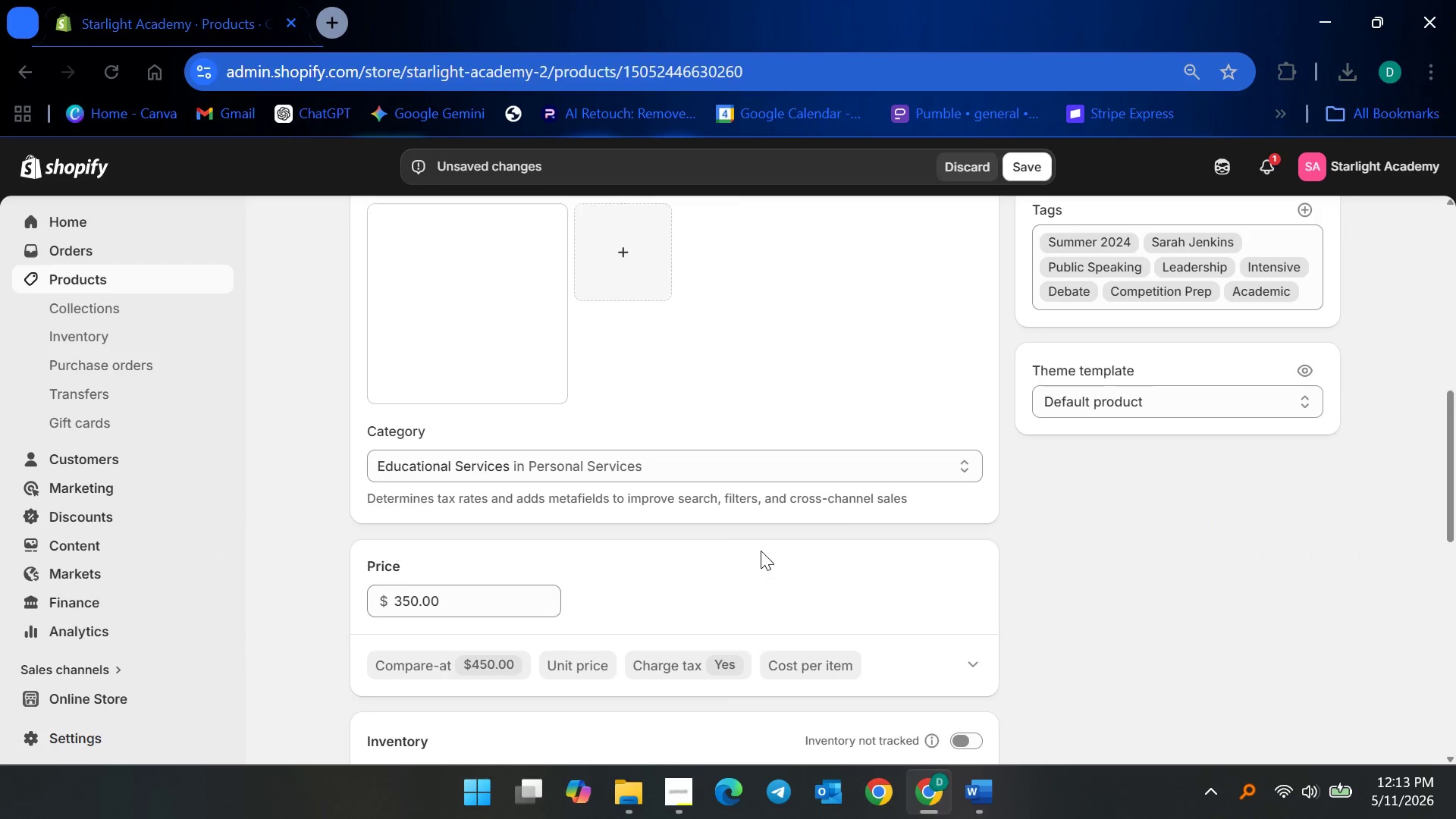 
scroll: coordinate [765, 548], scroll_direction: up, amount: 6.0
 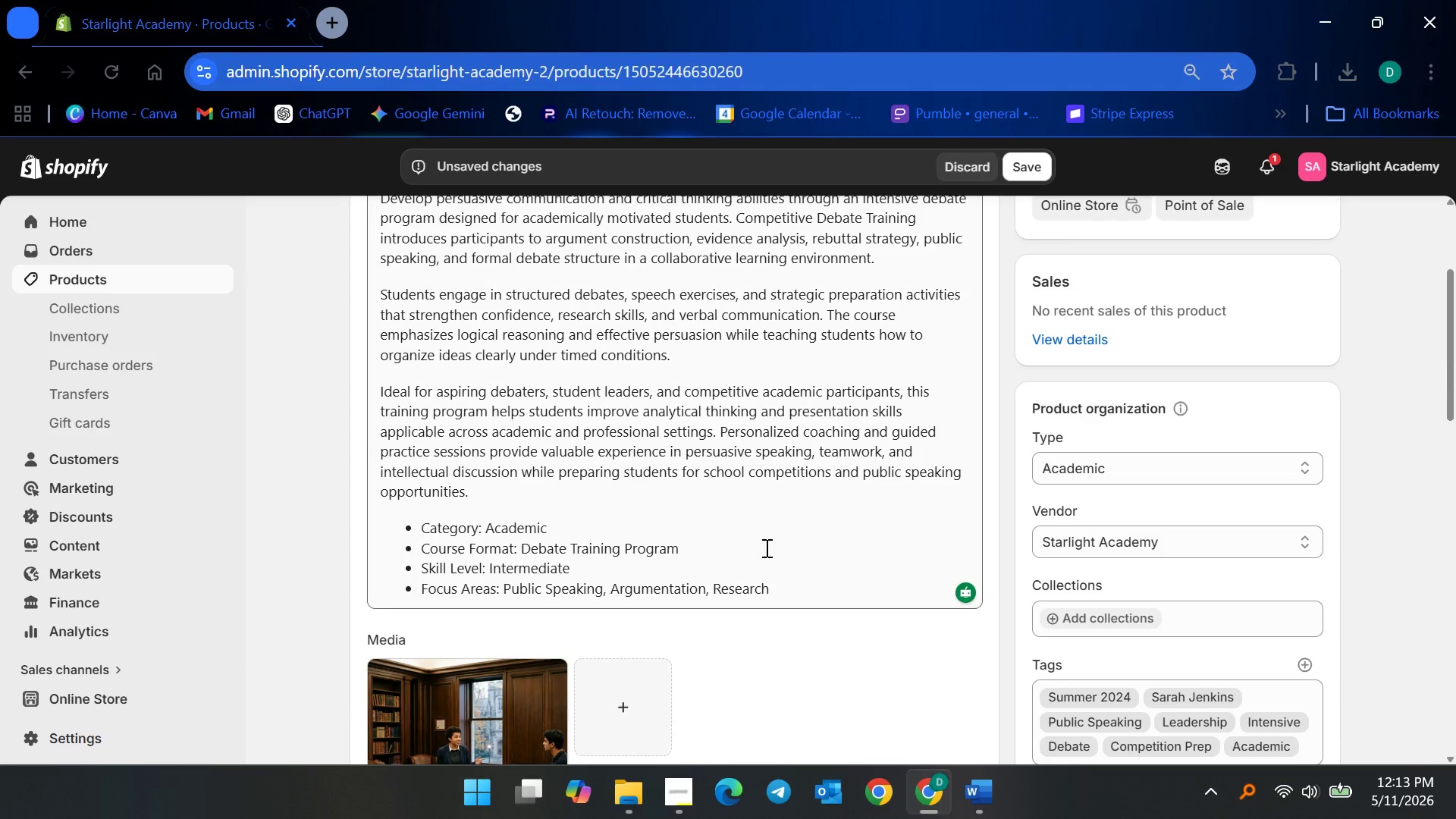 
scroll: coordinate [765, 550], scroll_direction: down, amount: 5.0
 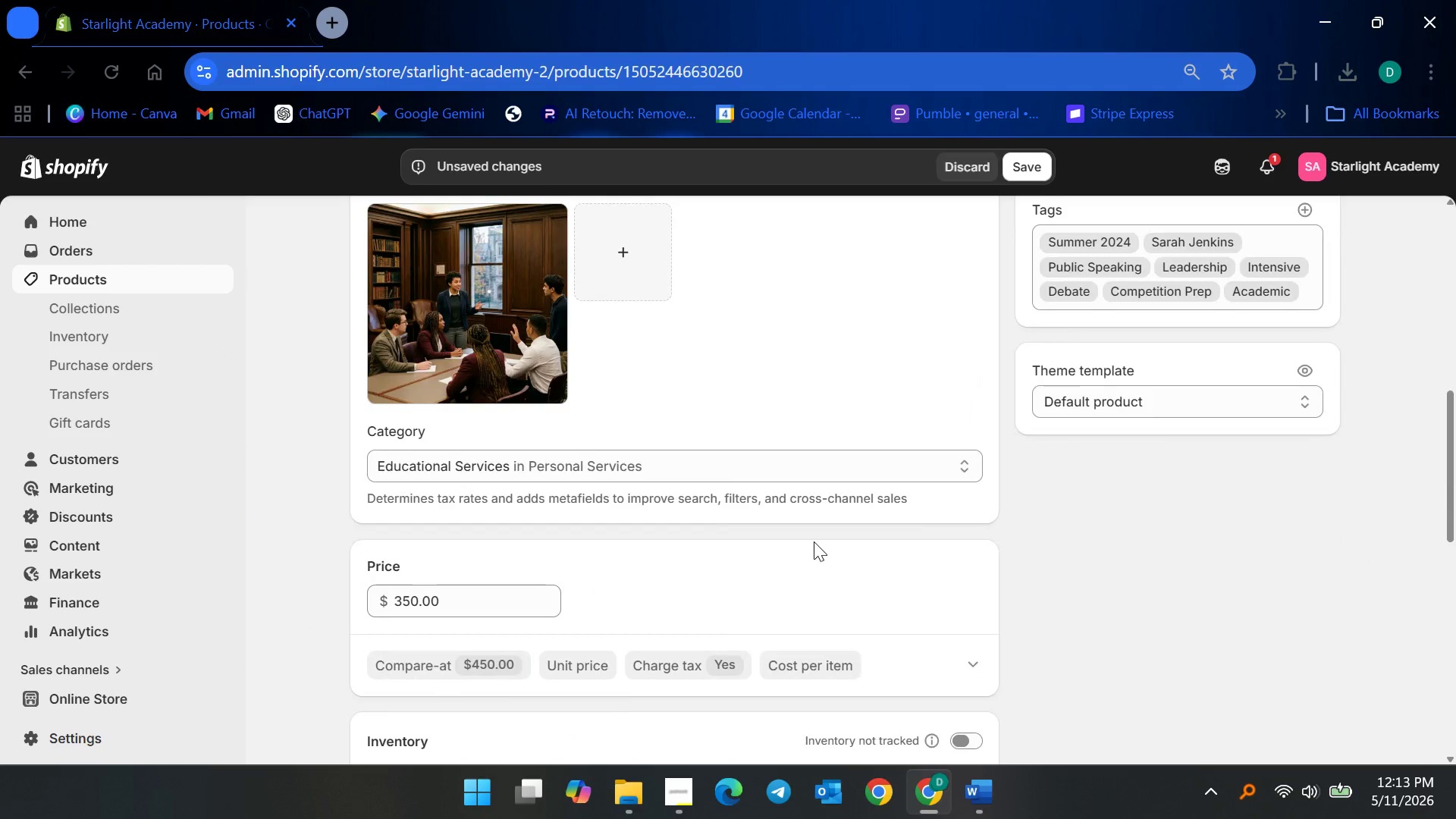 
scroll: coordinate [806, 541], scroll_direction: up, amount: 10.0
 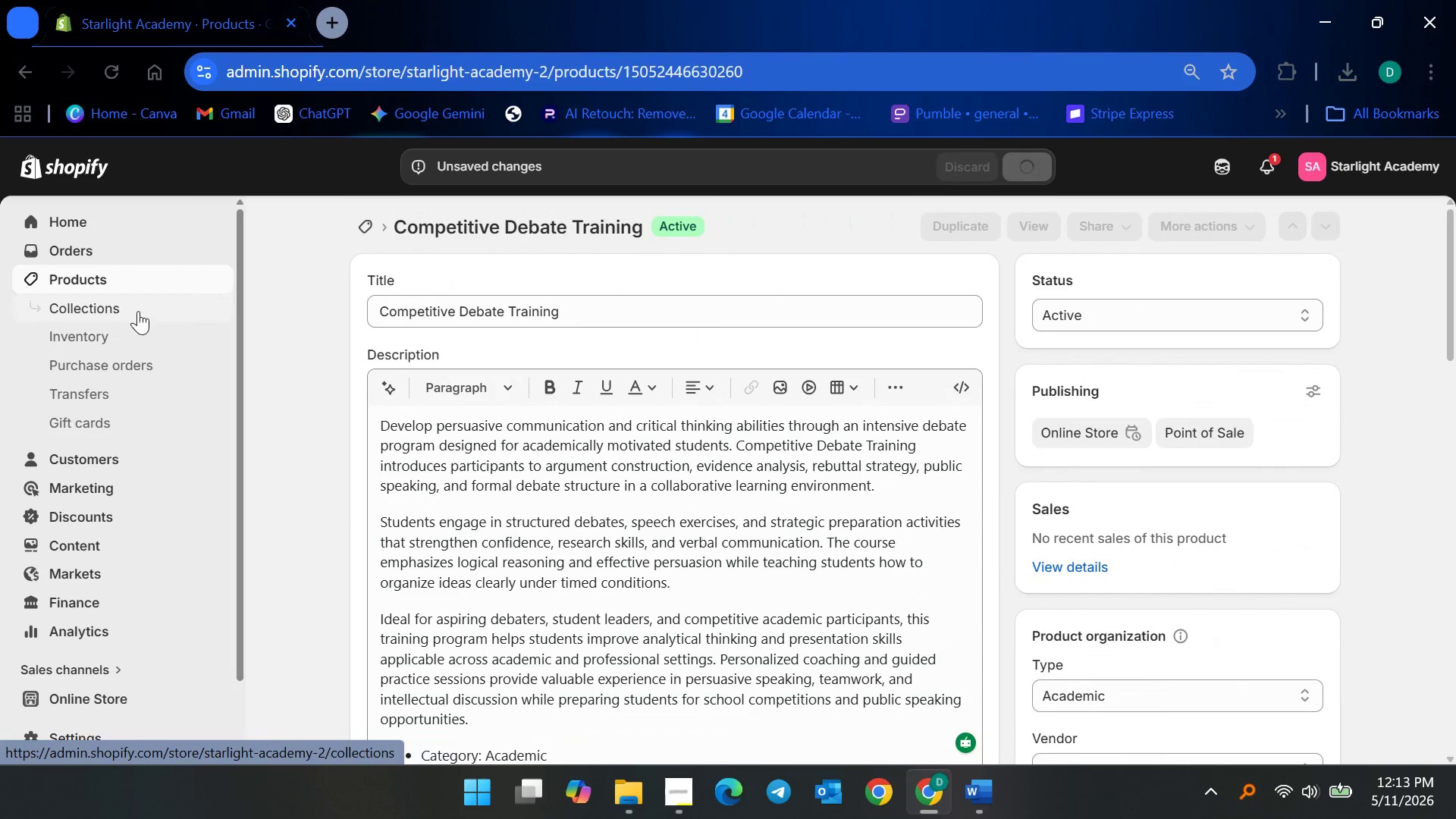 
left_click([130, 278])
 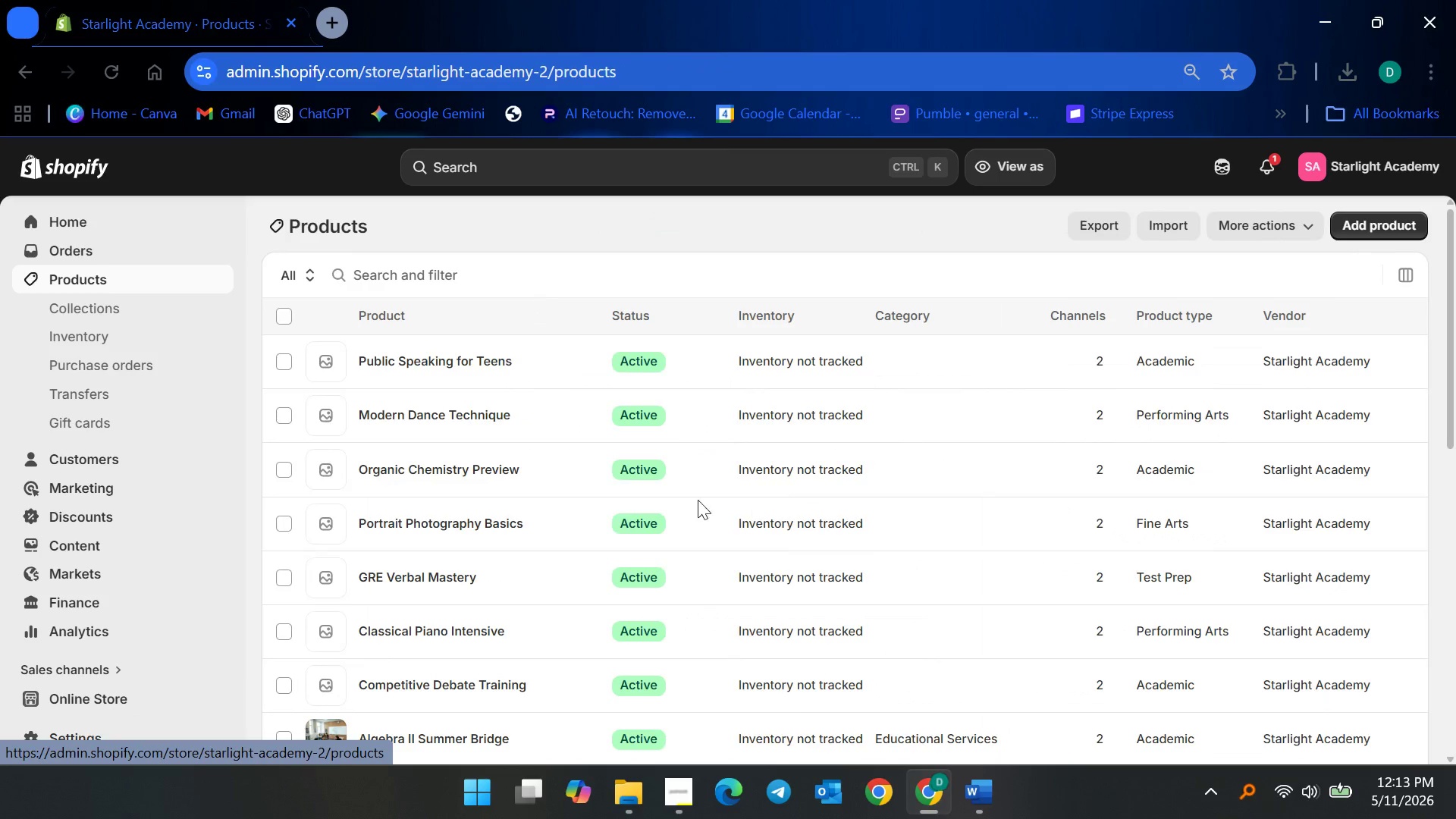 
scroll: coordinate [579, 517], scroll_direction: down, amount: 2.0
 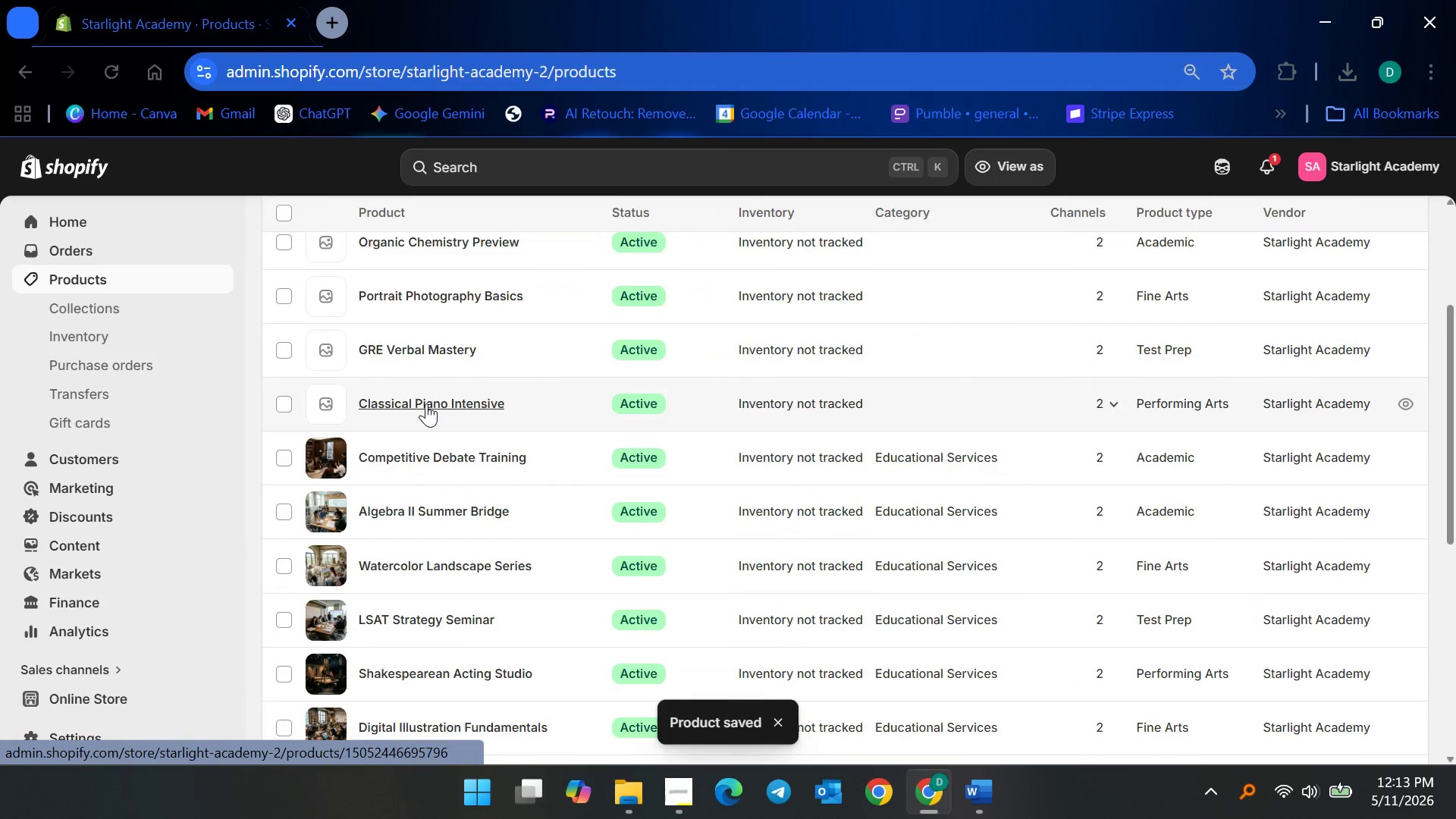 
left_click([426, 403])
 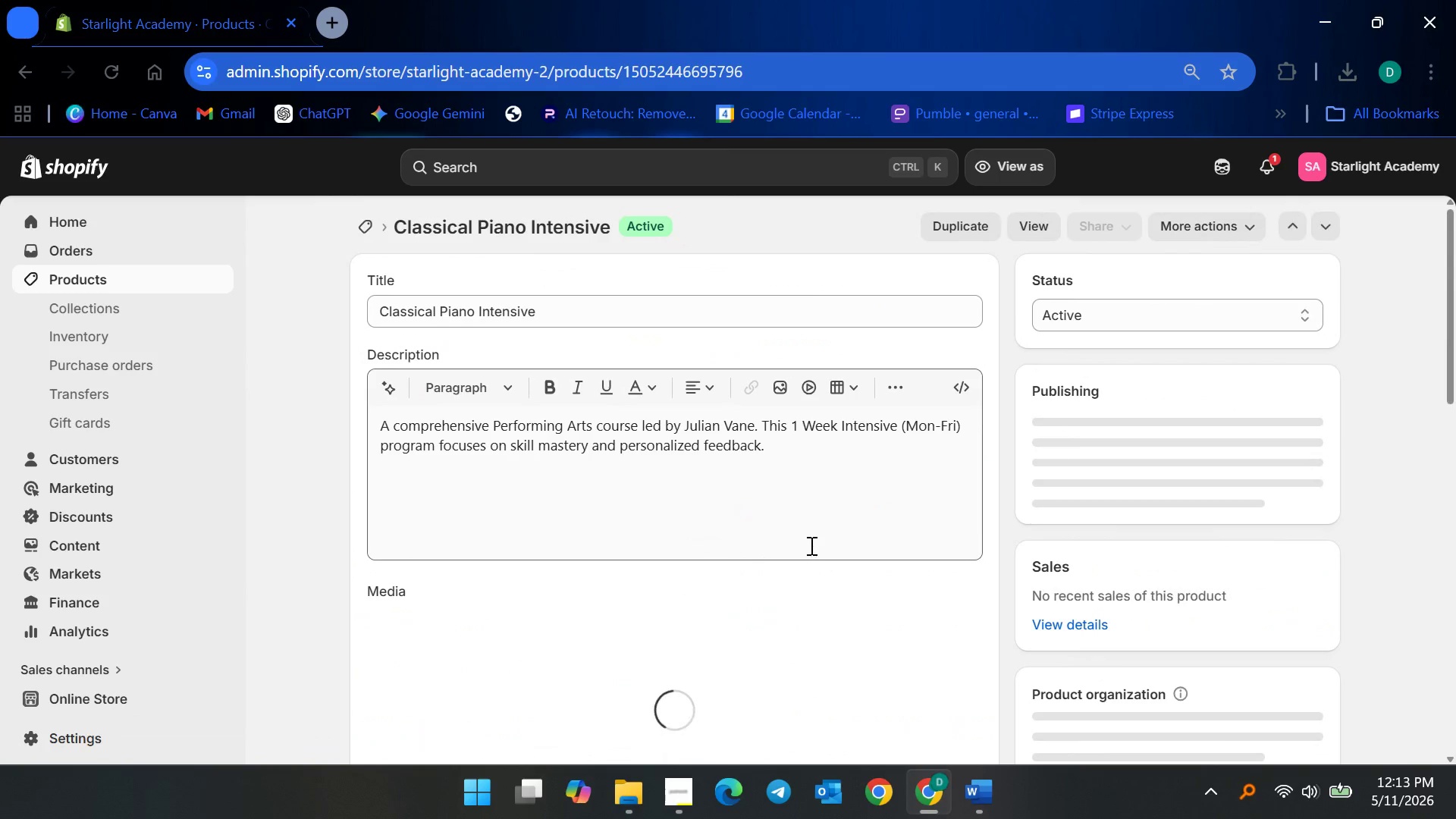 
left_click_drag(start_coordinate=[780, 514], to_coordinate=[779, 542])
 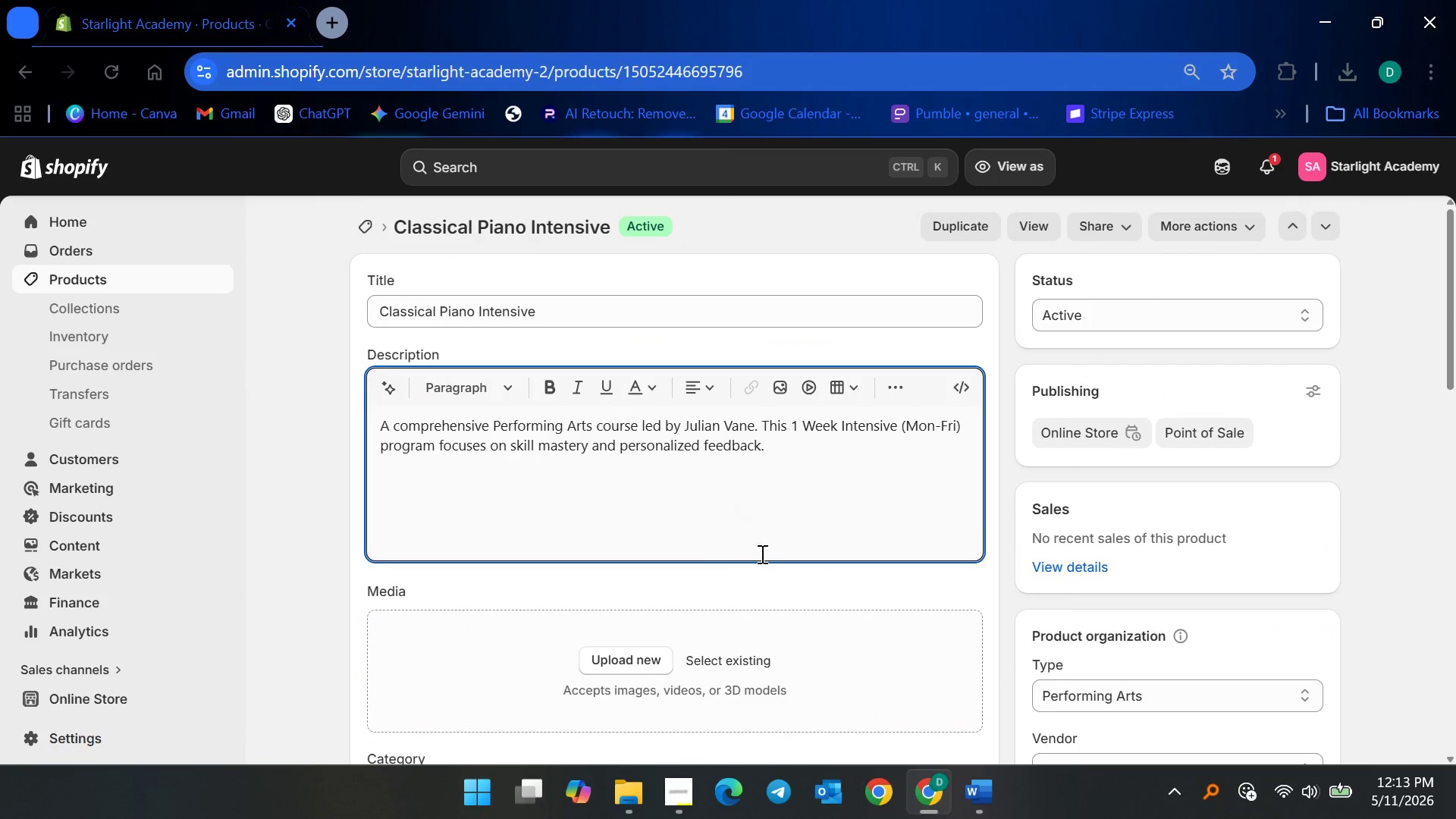 
key(Control+ControlLeft)
 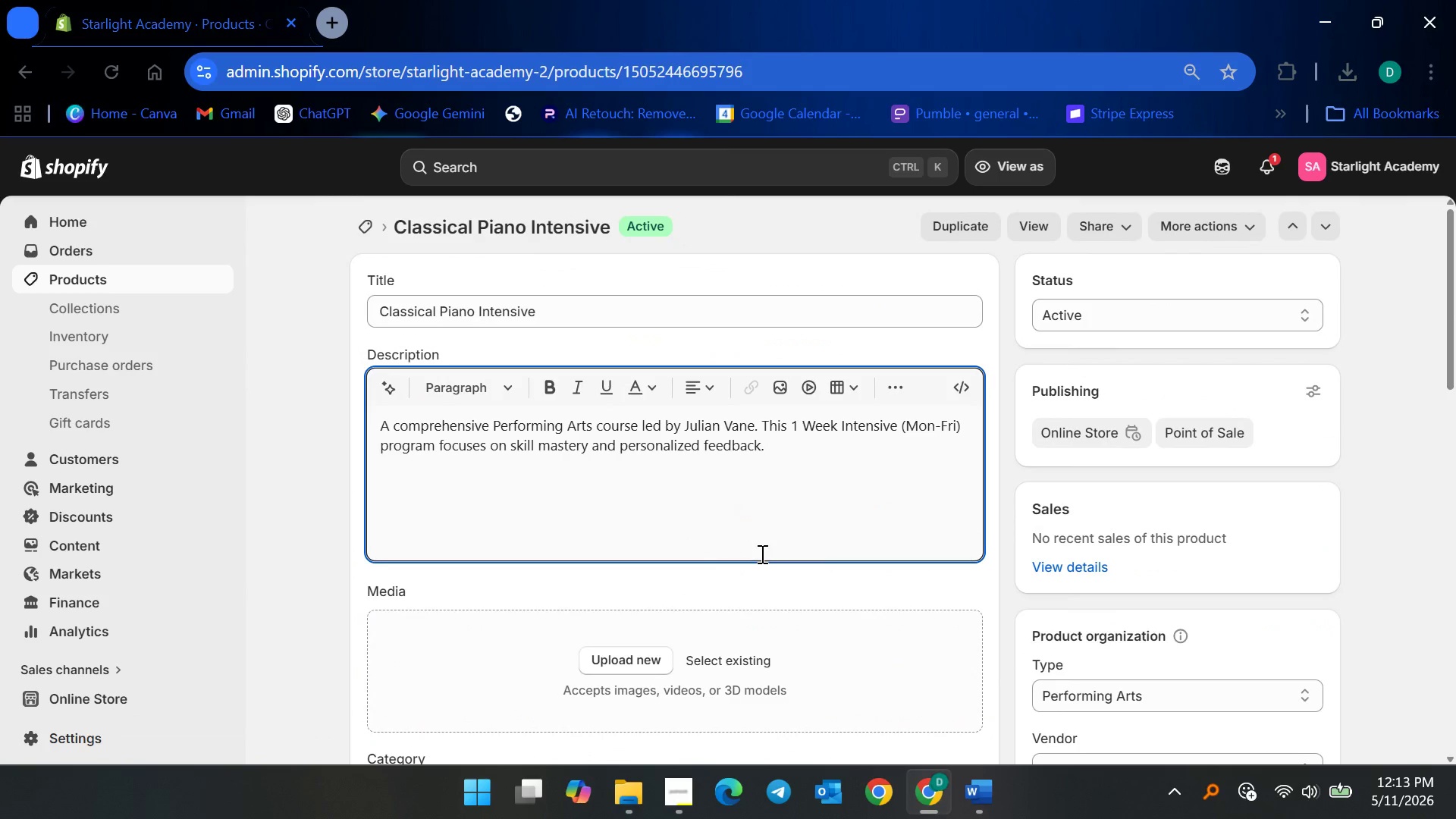 
key(Control+A)
 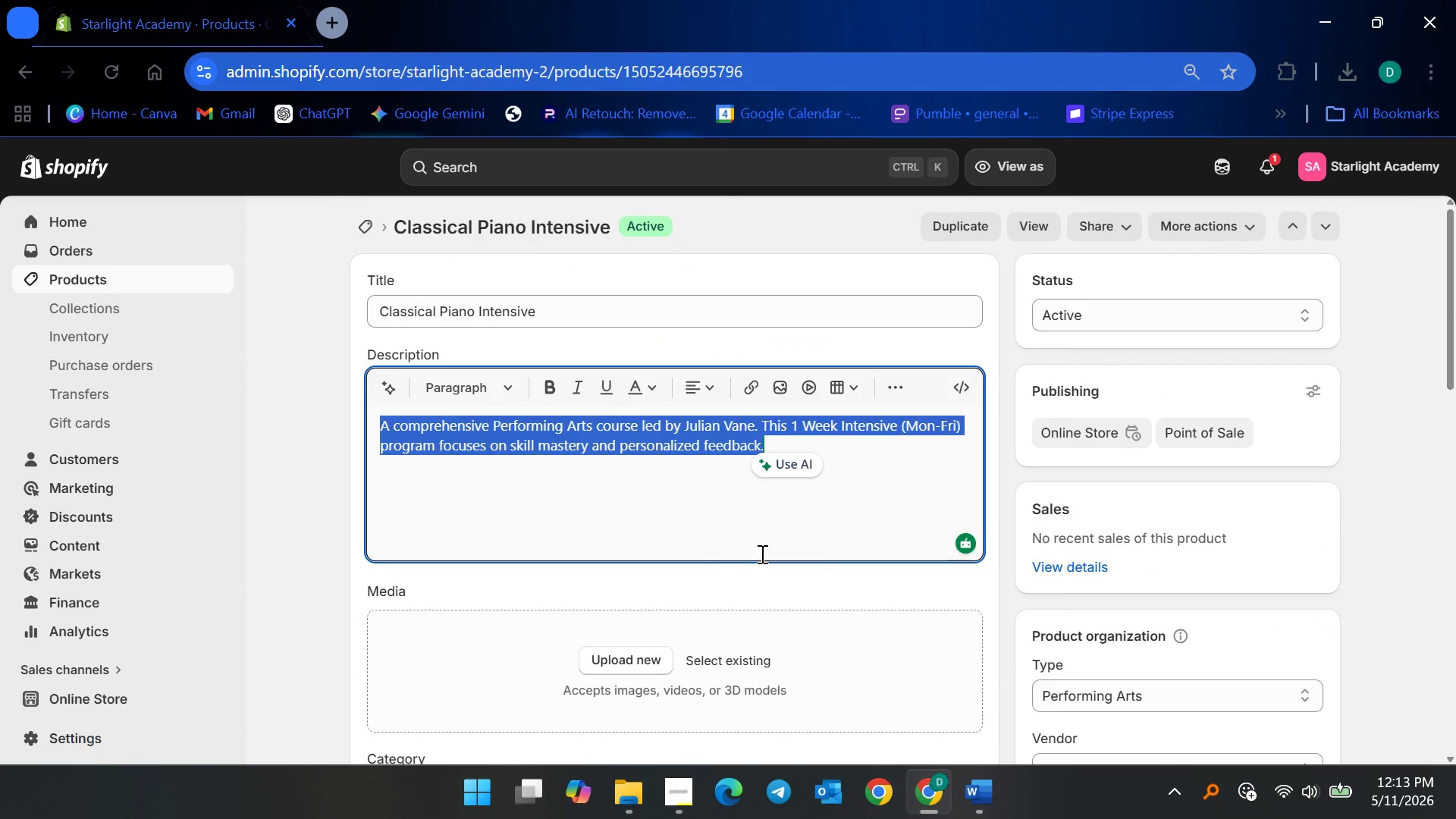 
key(Backspace)
 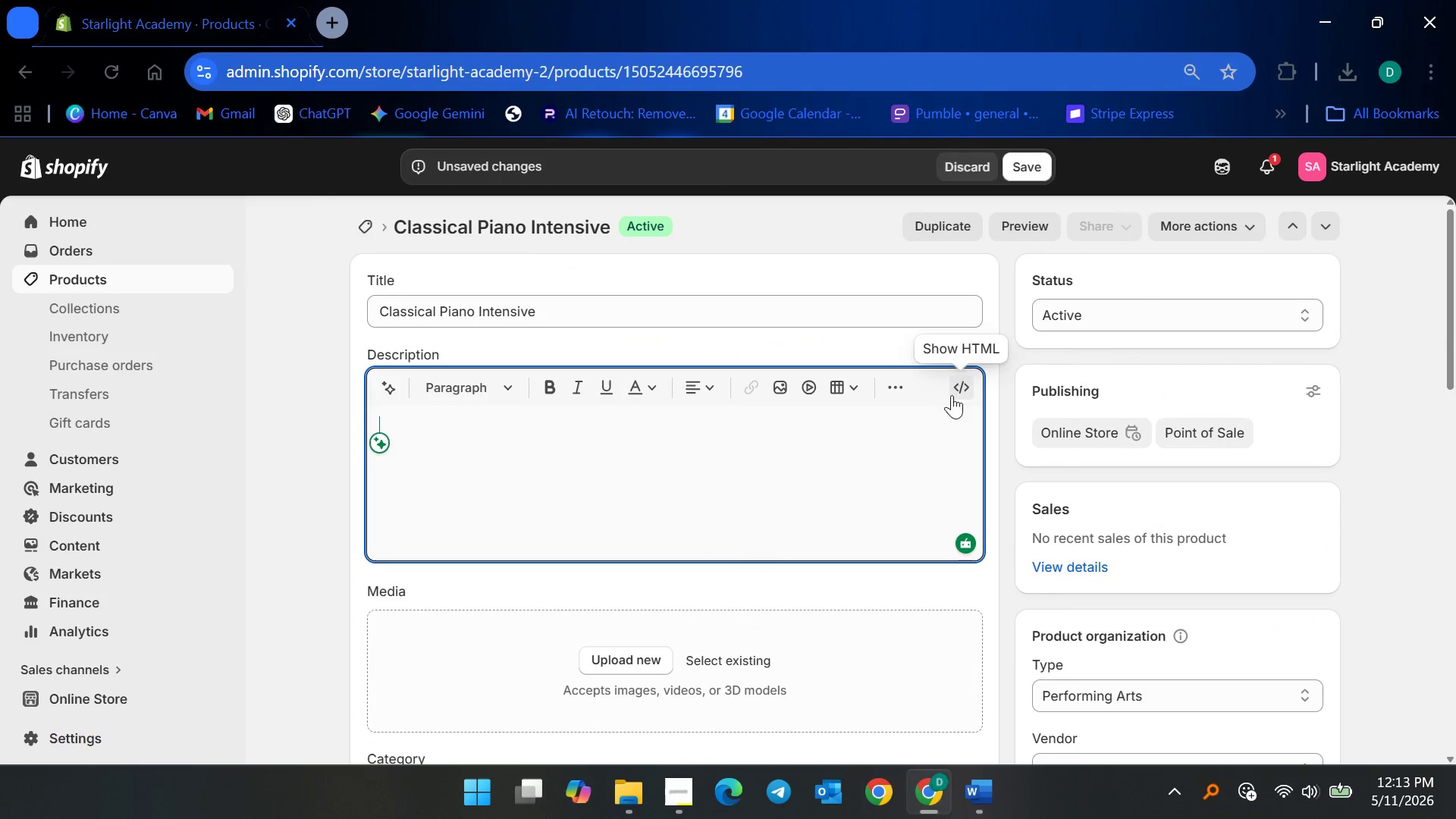 
left_click([948, 390])
 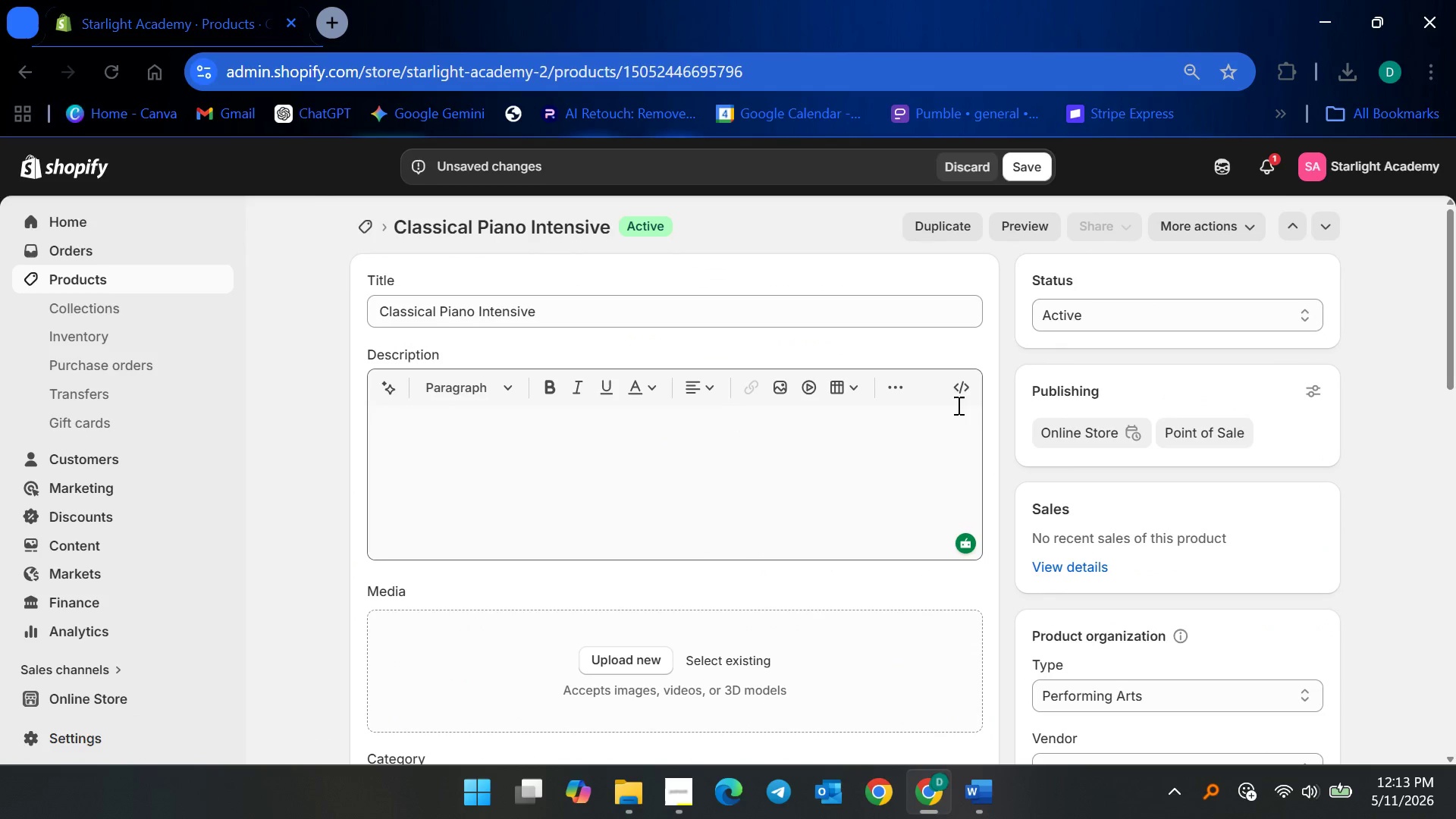 
left_click([960, 394])
 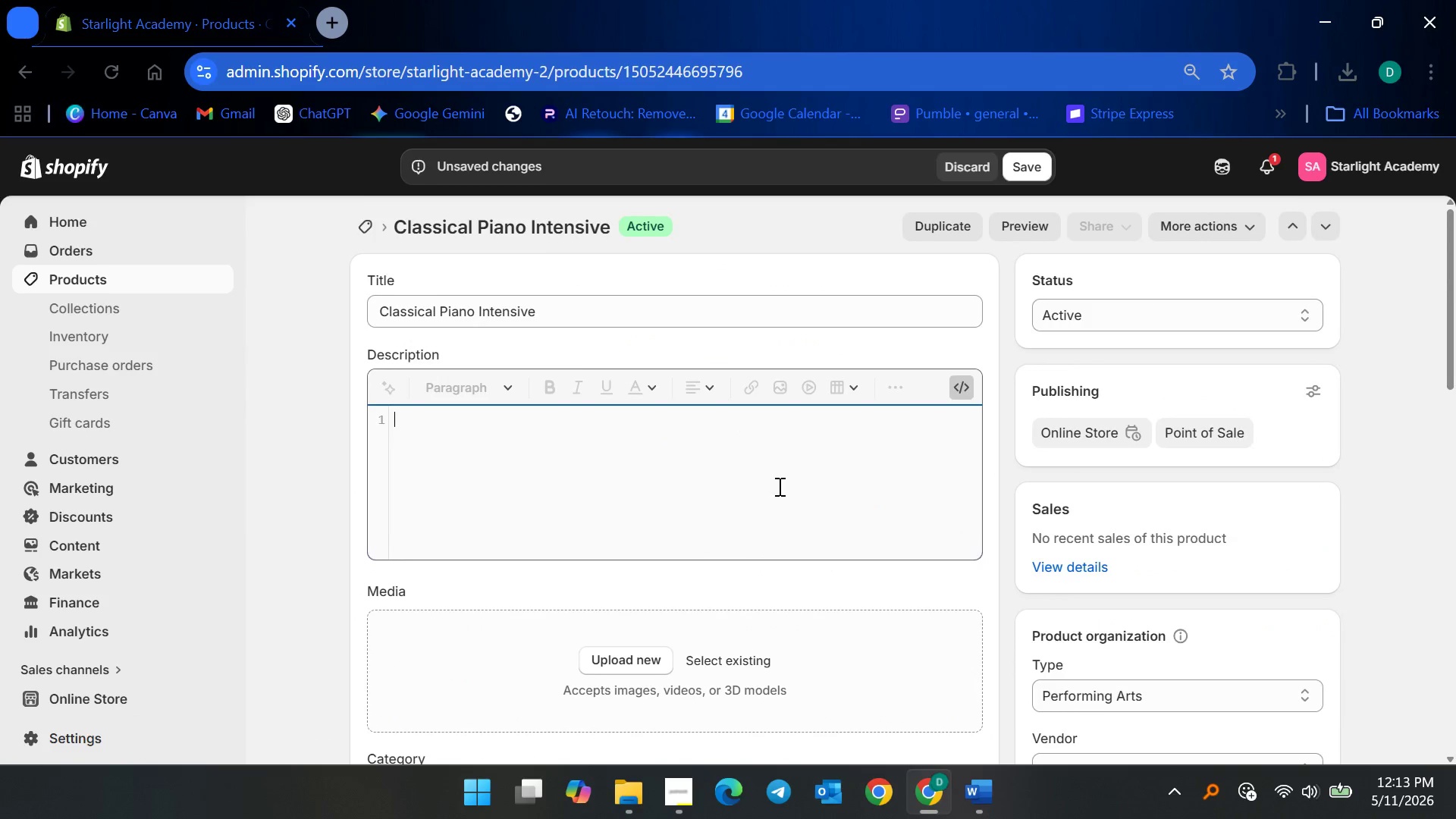 
scroll: coordinate [984, 756], scroll_direction: down, amount: 9.0
 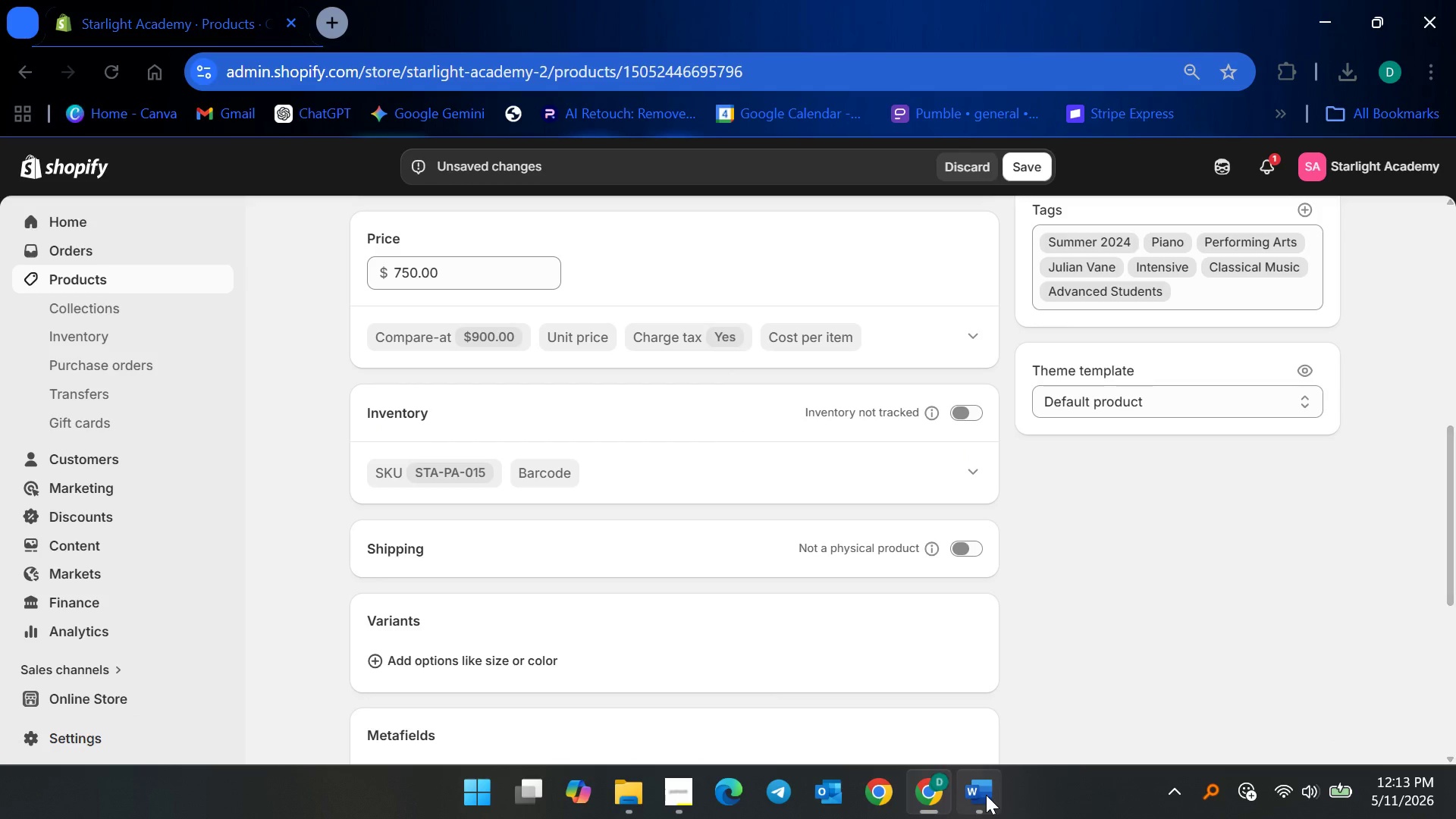 
left_click([986, 795])
 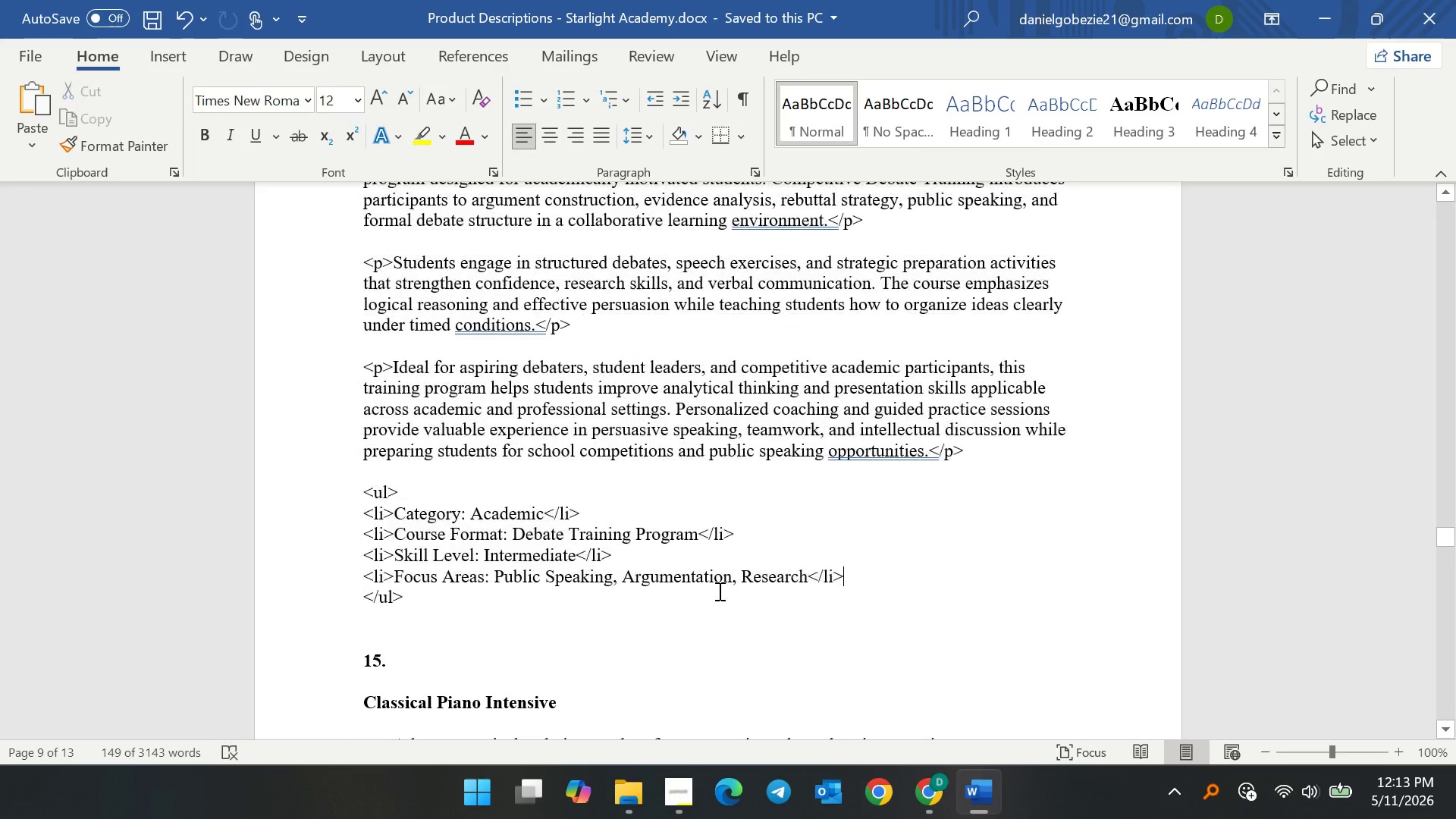 
scroll: coordinate [651, 610], scroll_direction: down, amount: 6.0
 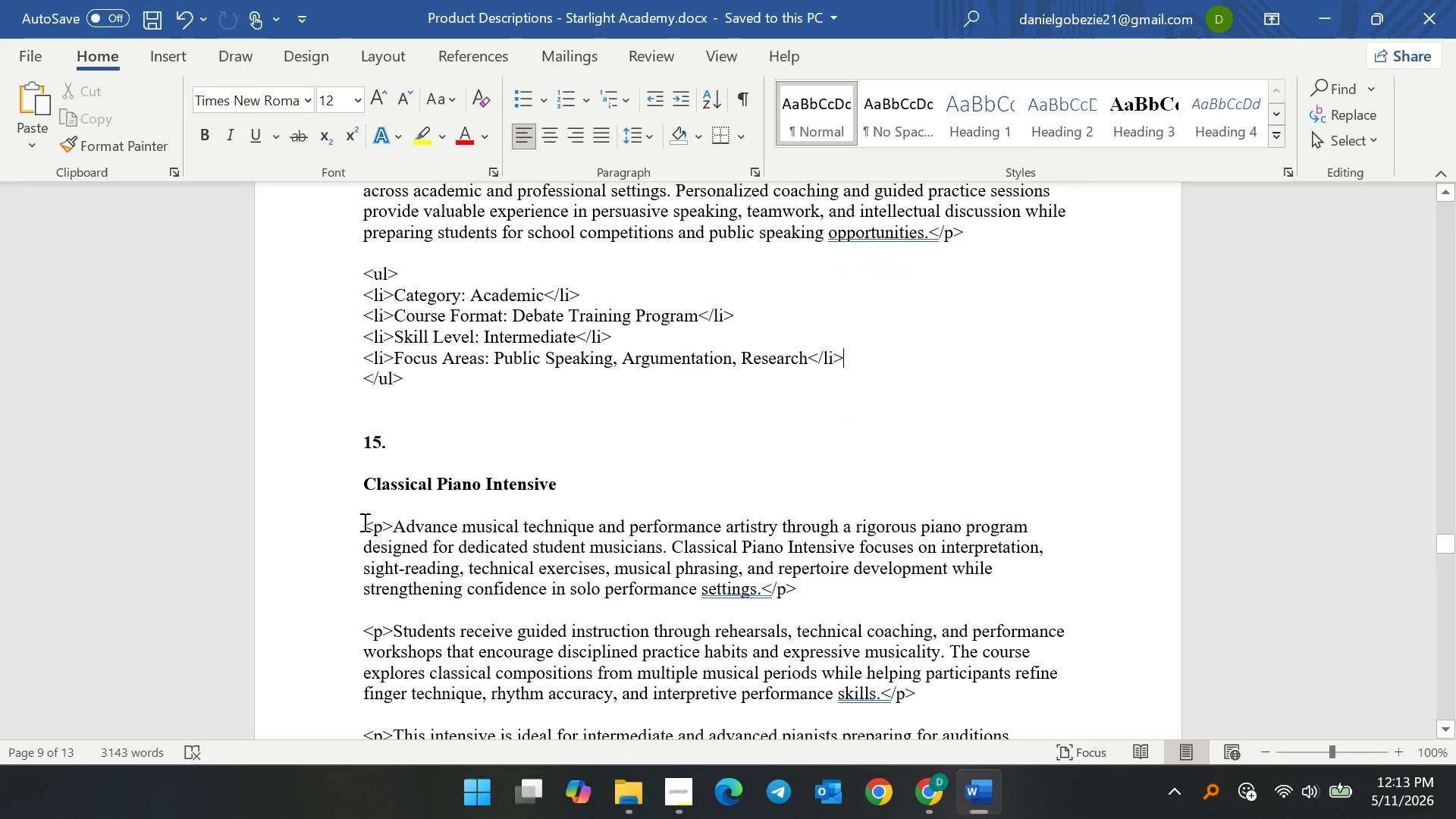 
left_click_drag(start_coordinate=[363, 522], to_coordinate=[702, 621])
 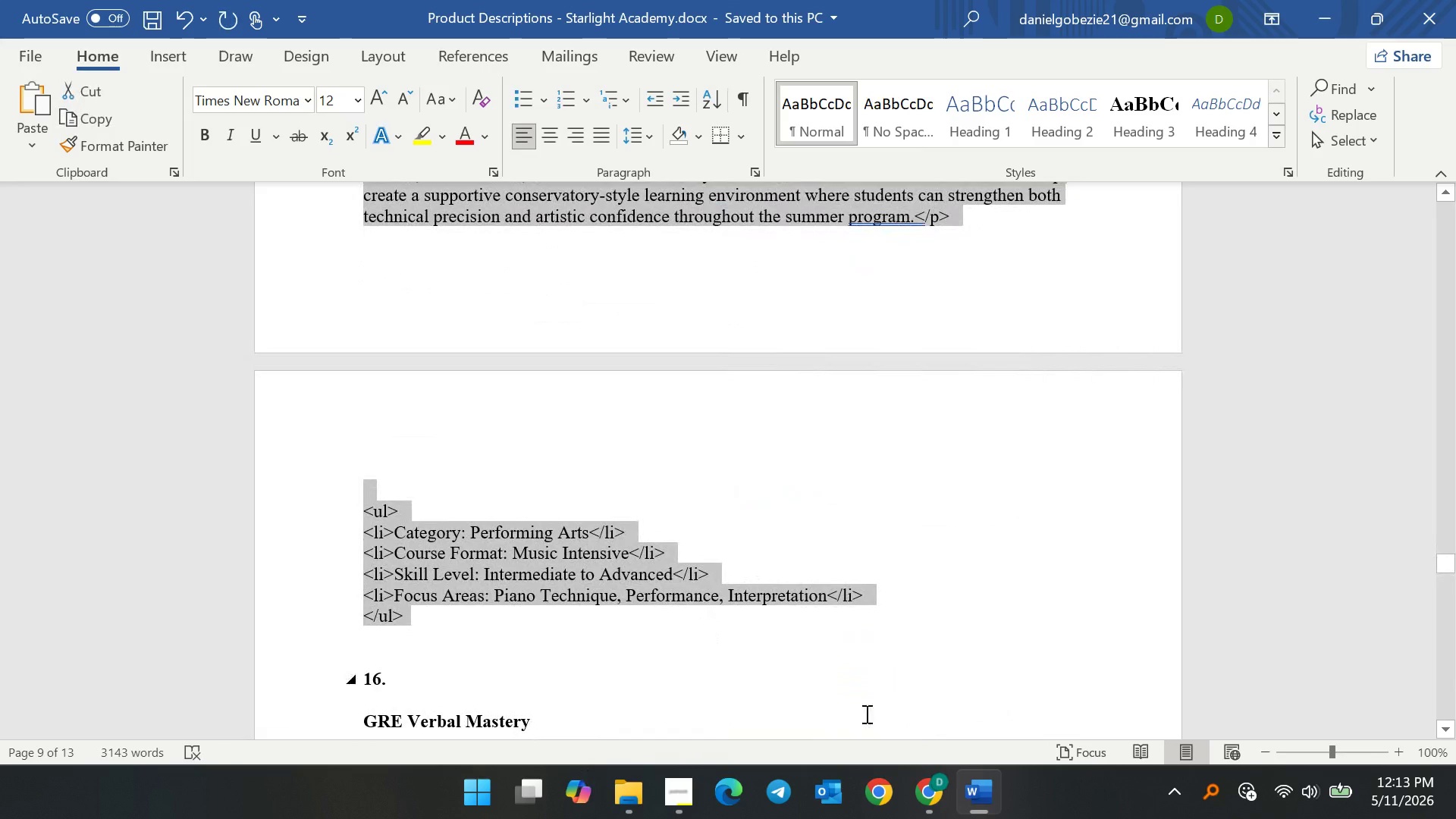 
key(Control+C)
 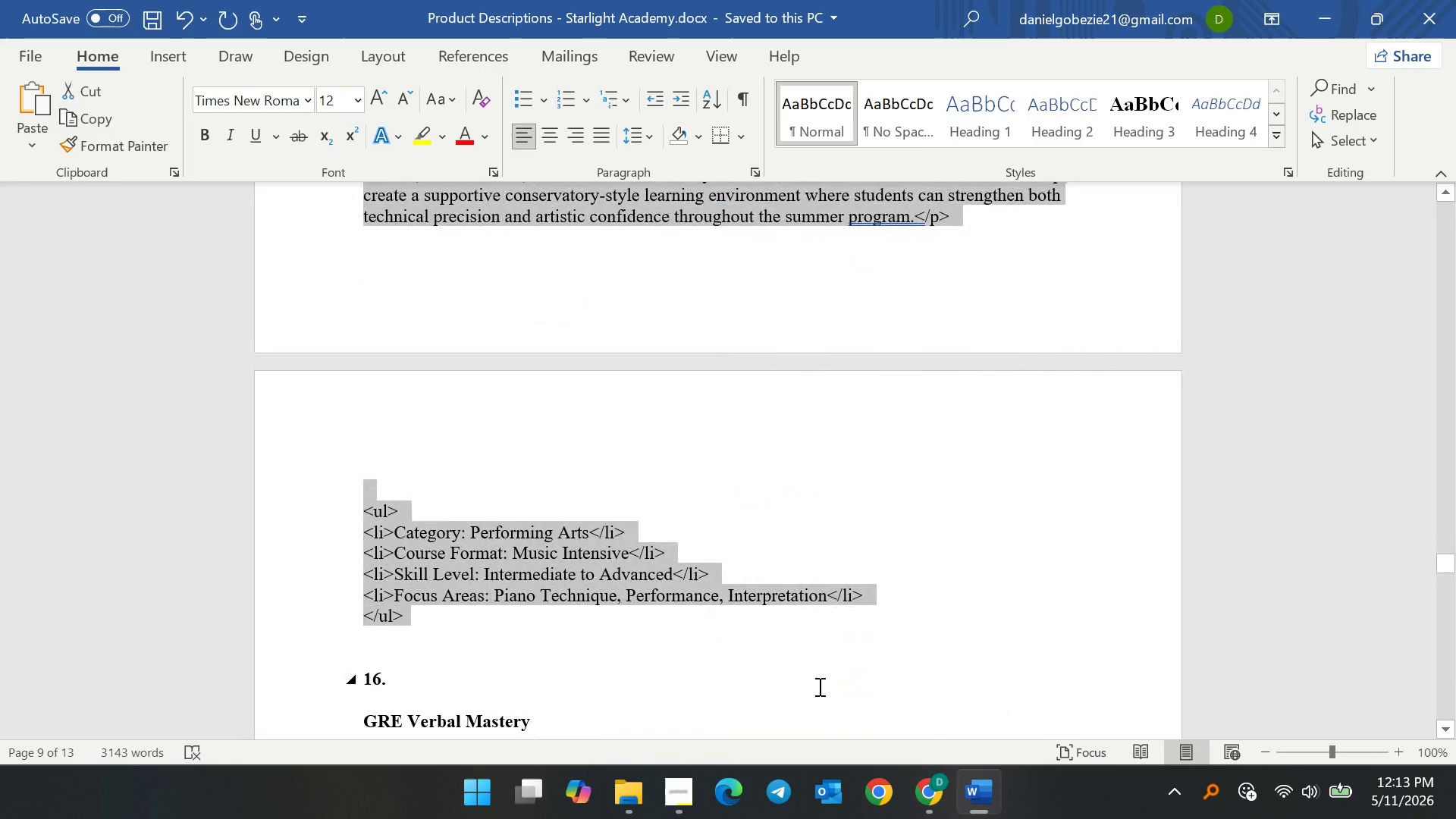 
key(Control+C)
 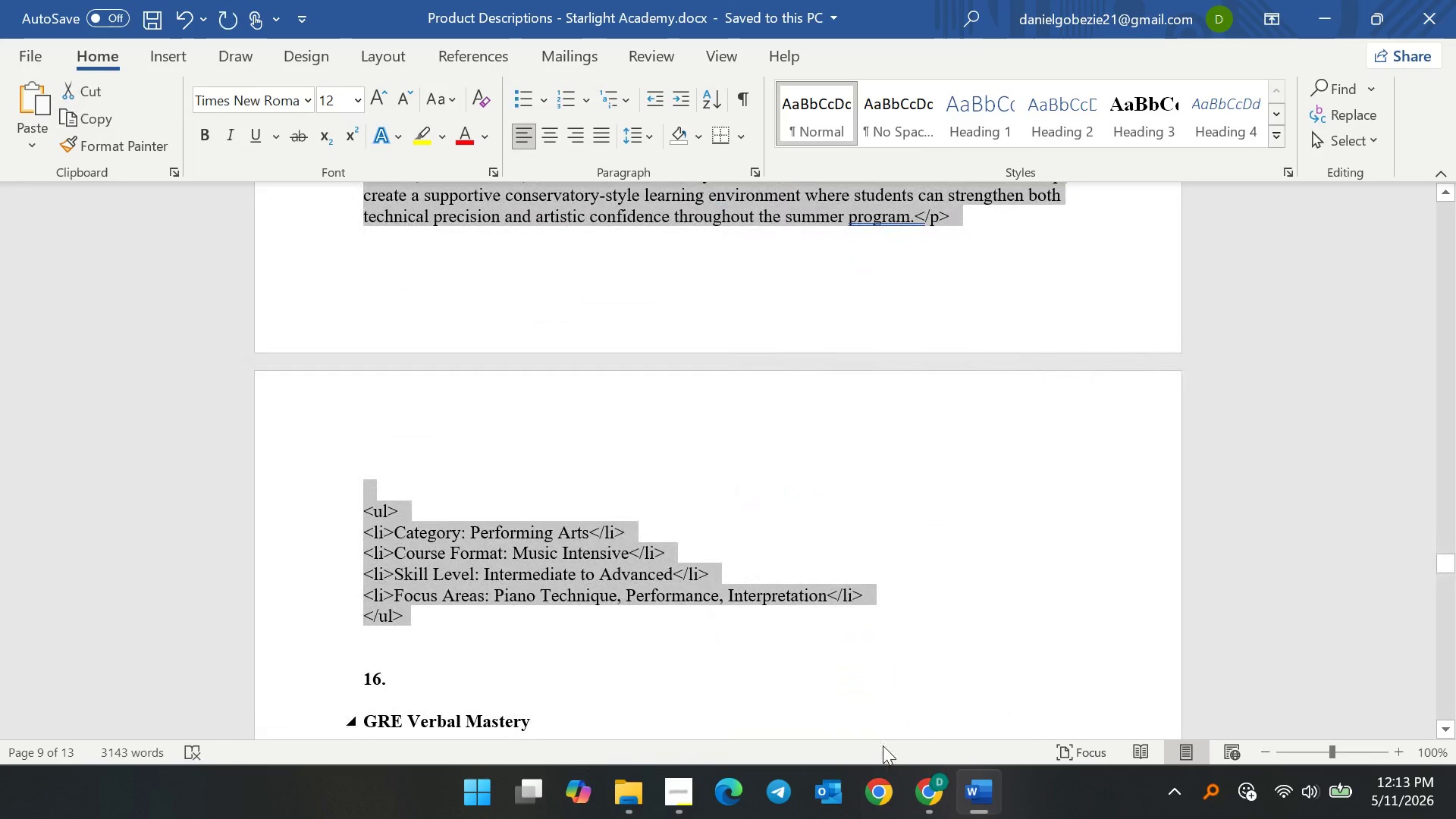 
key(Control+C)
 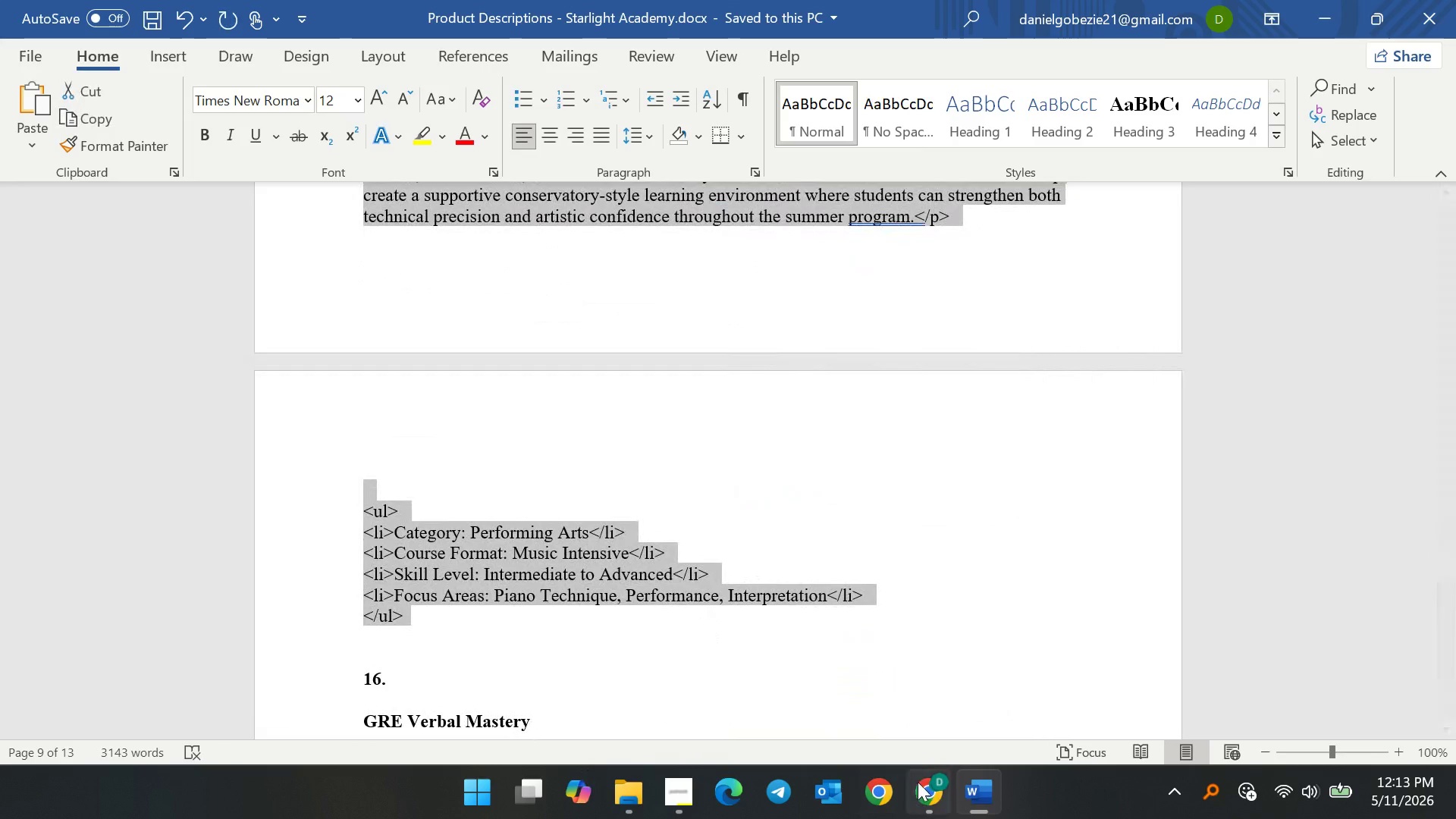 
key(Control+C)
 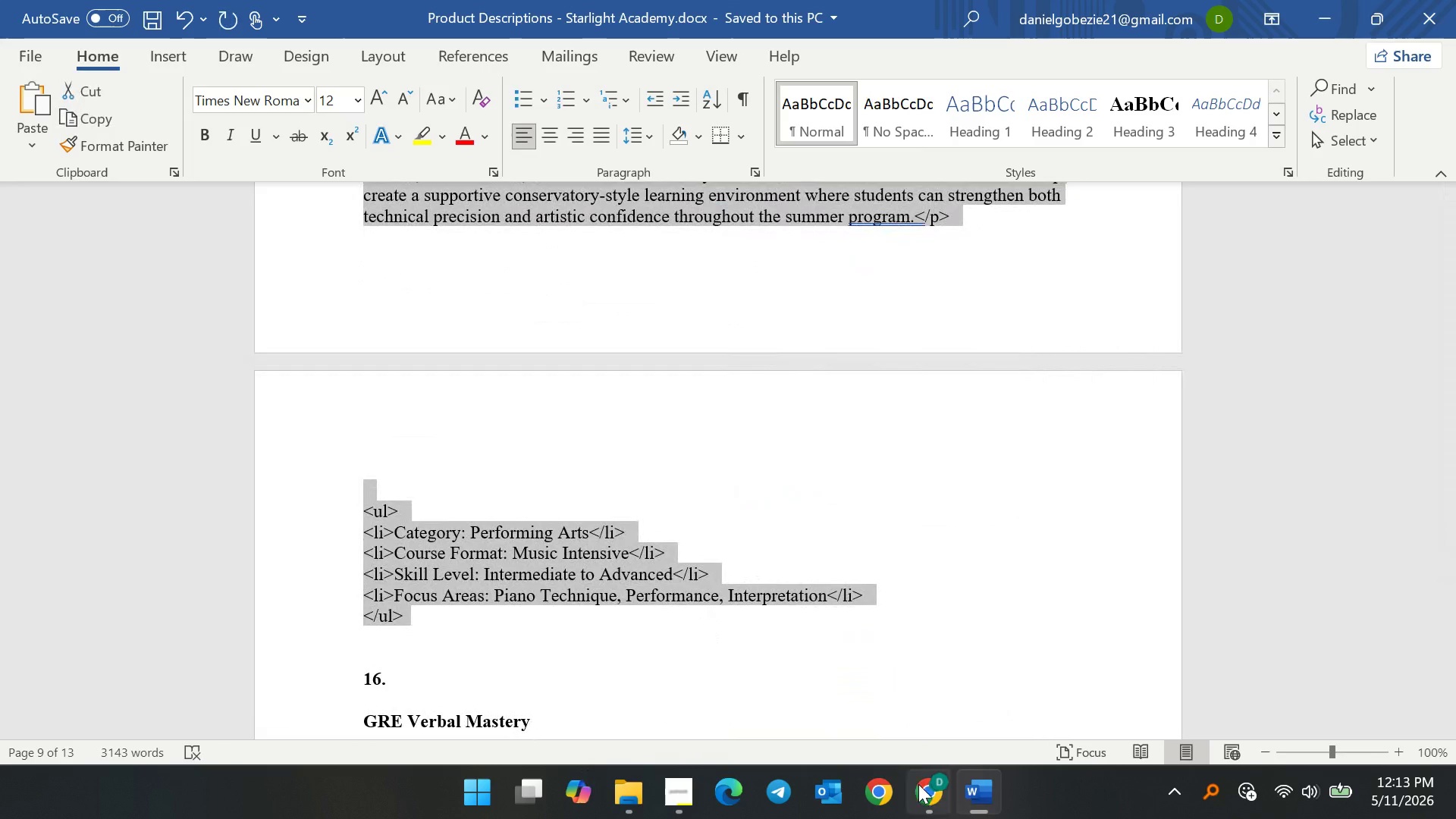 
key(Control+C)
 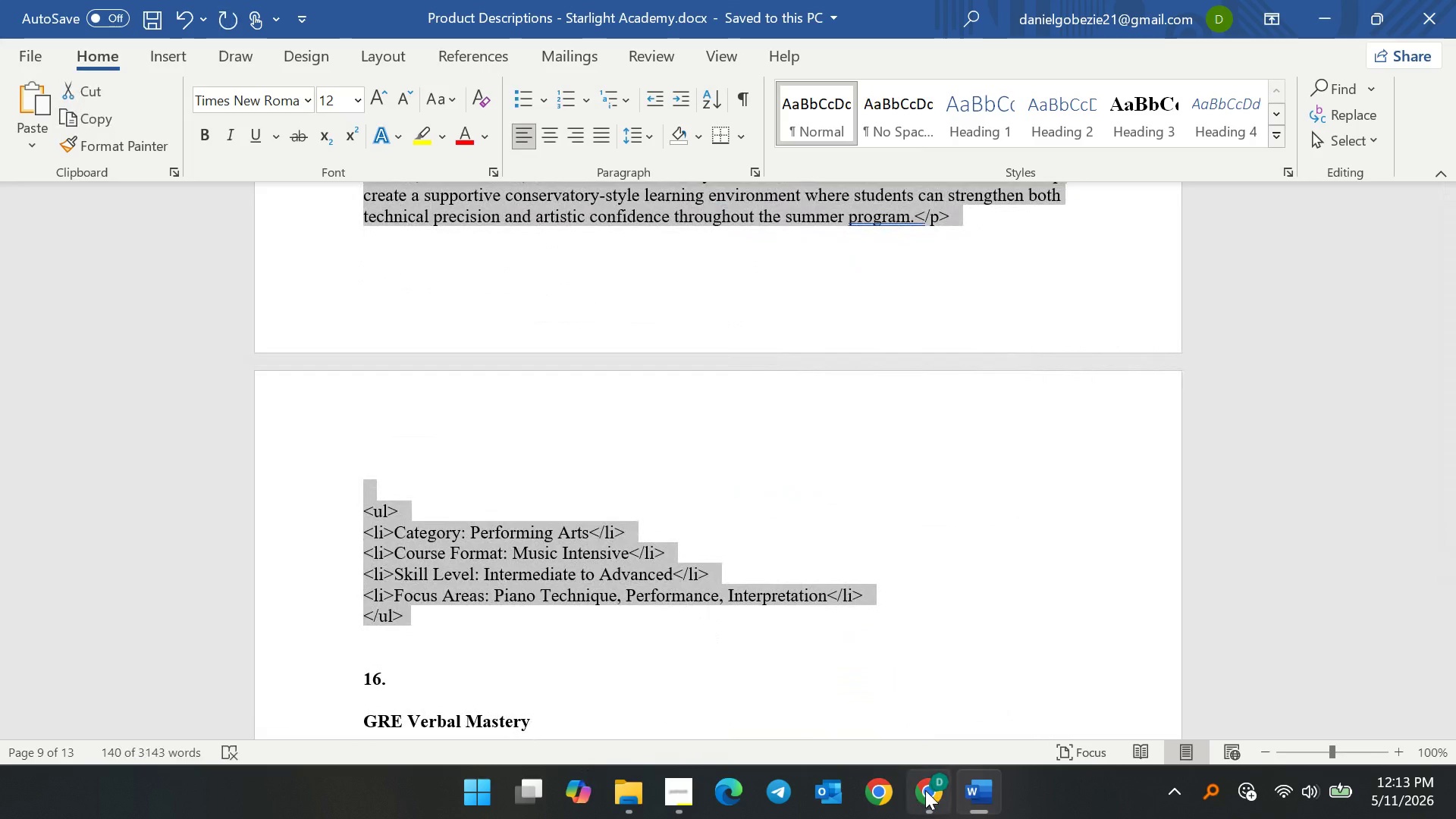 
key(Control+C)
 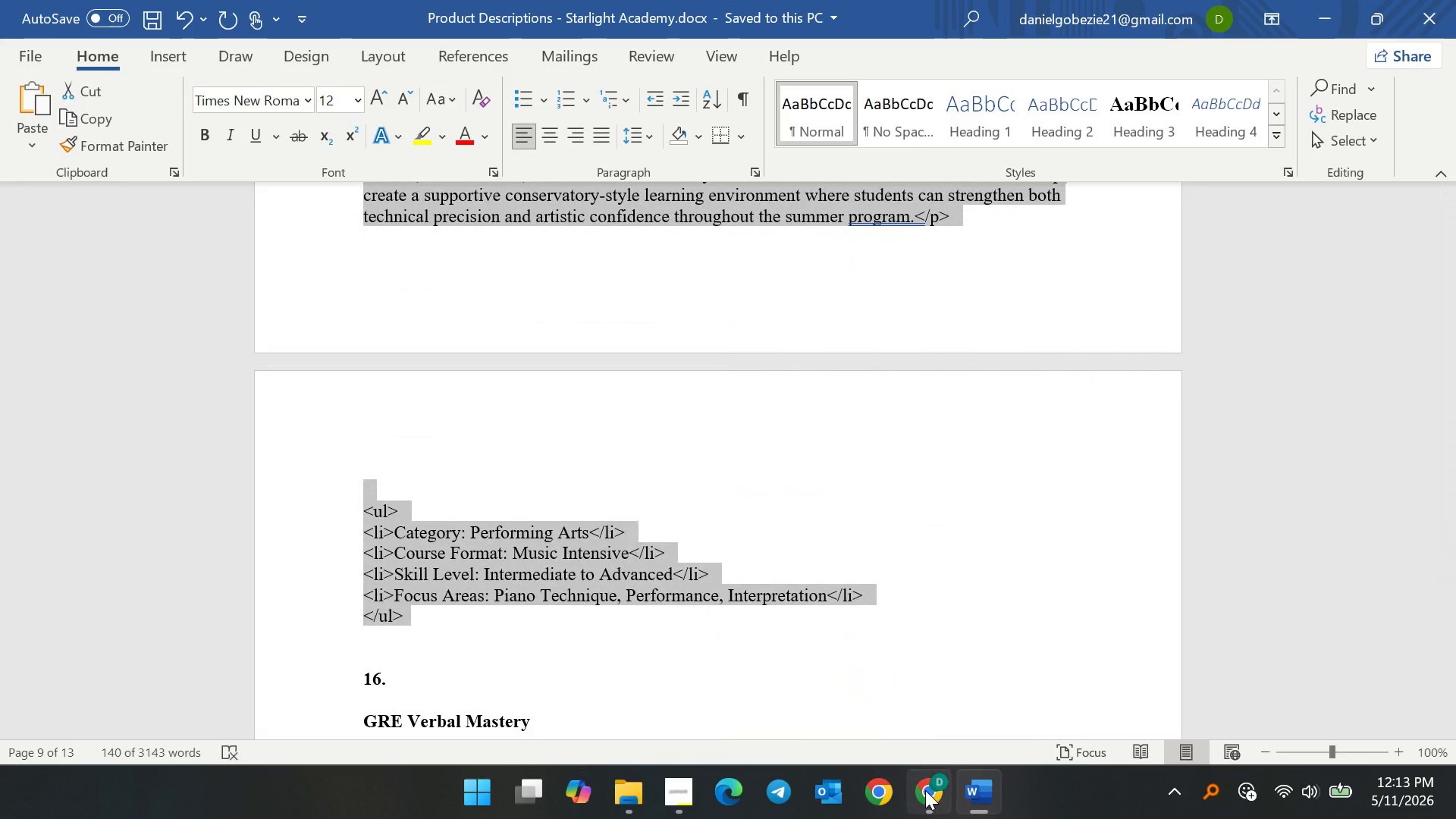 
key(Control+C)
 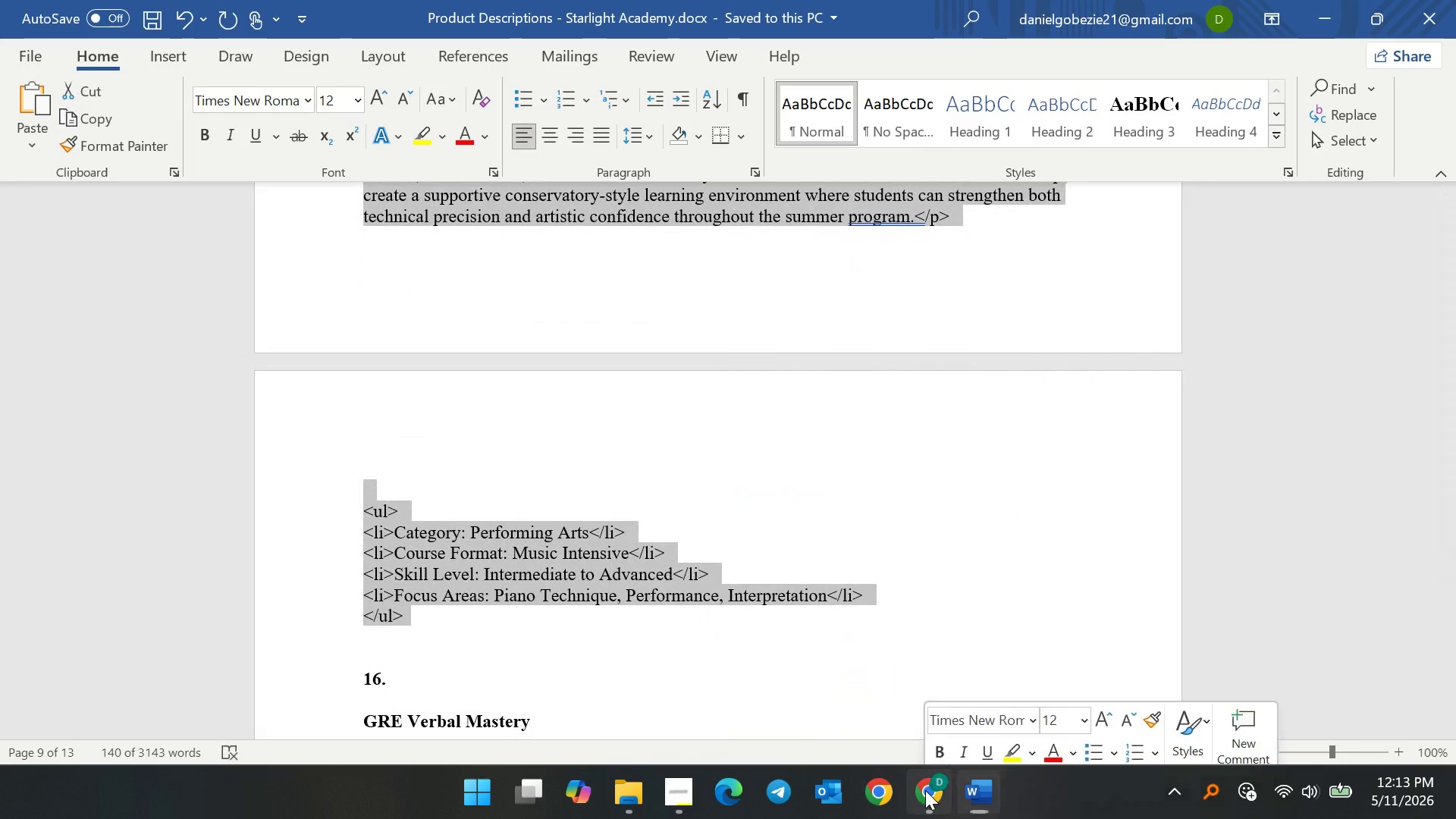 
left_click([925, 790])
 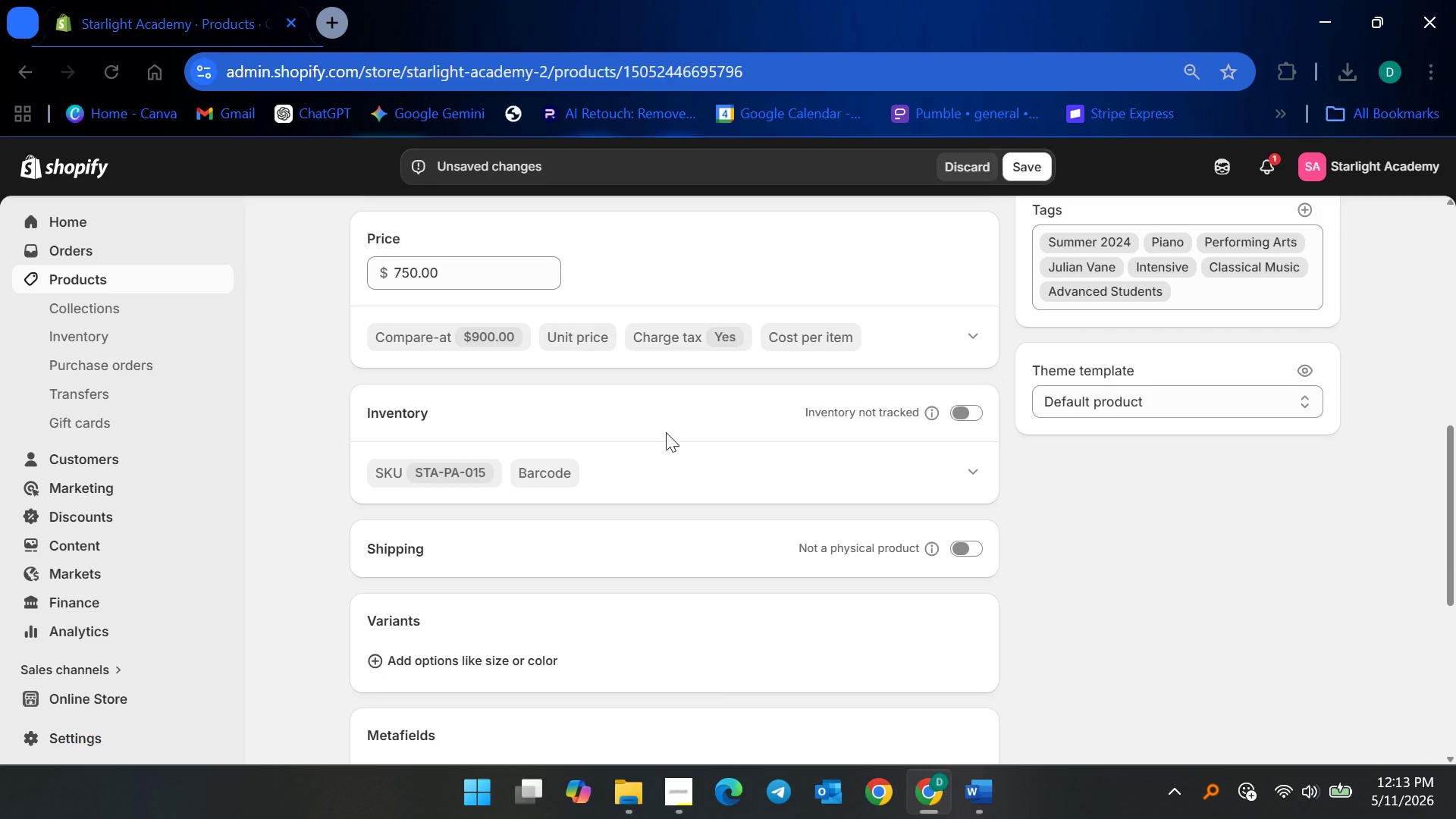 
scroll: coordinate [673, 541], scroll_direction: up, amount: 7.0
 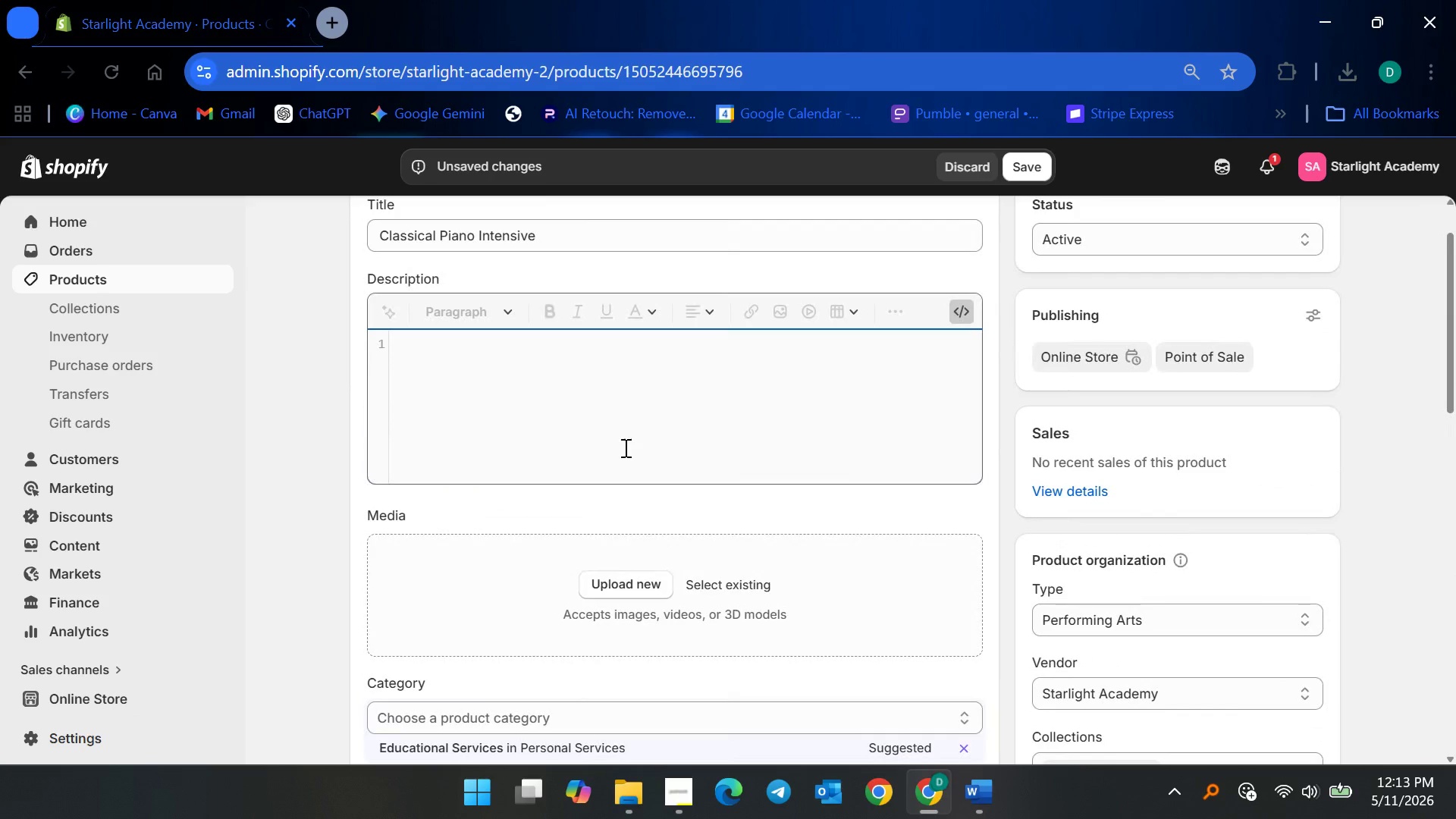 
left_click([624, 441])
 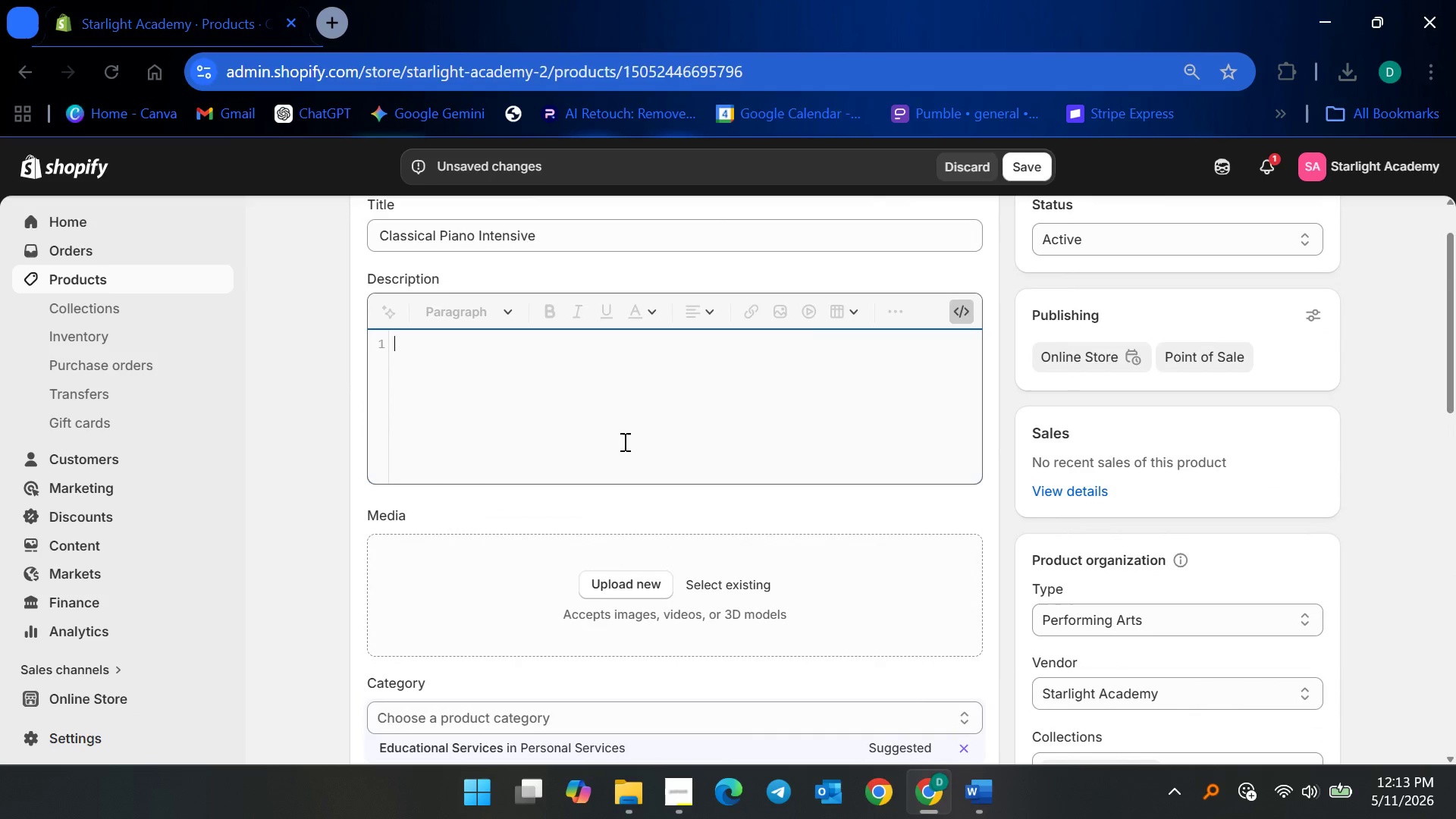 
key(Control+V)
 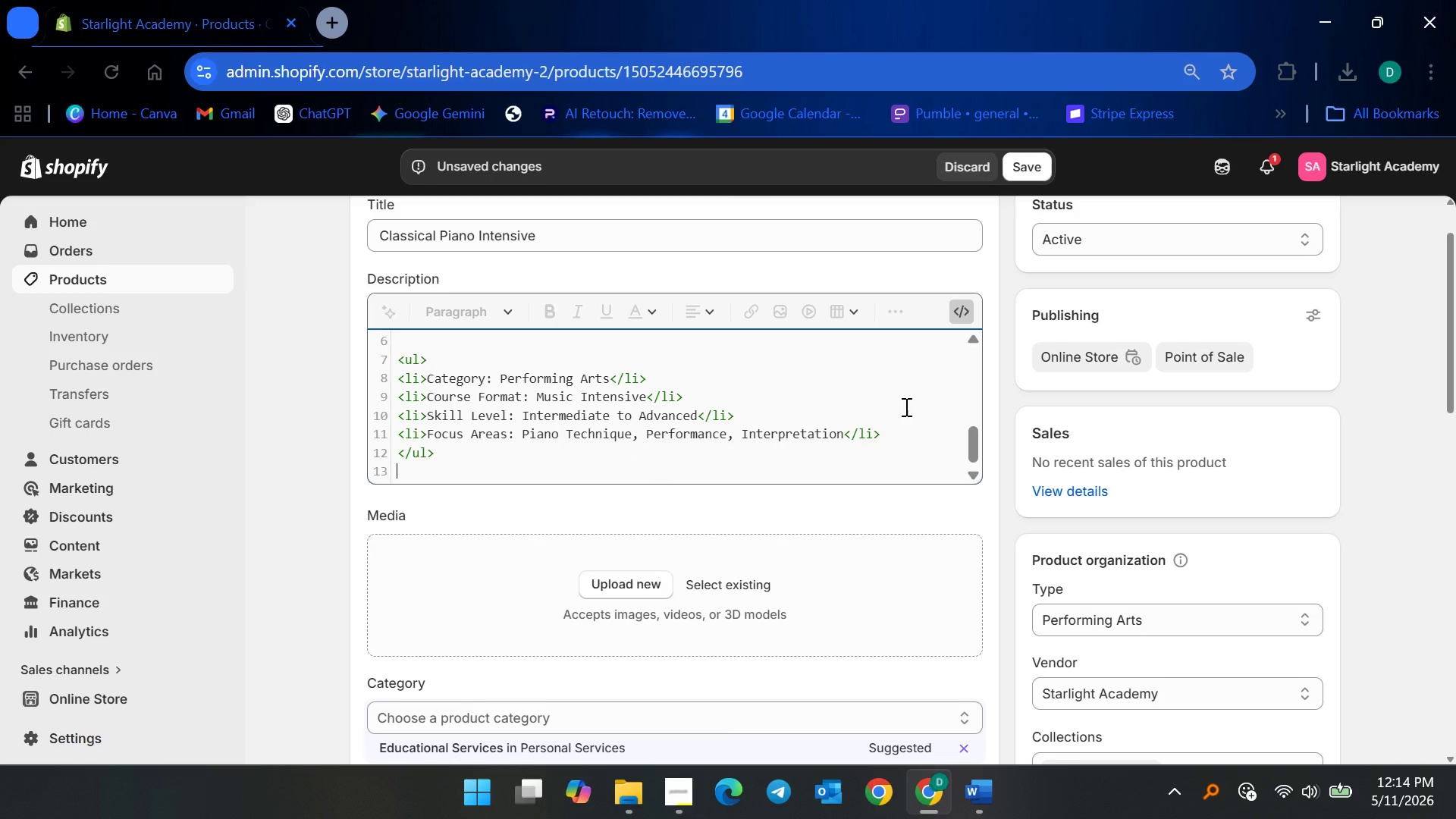 
key(Backspace)
 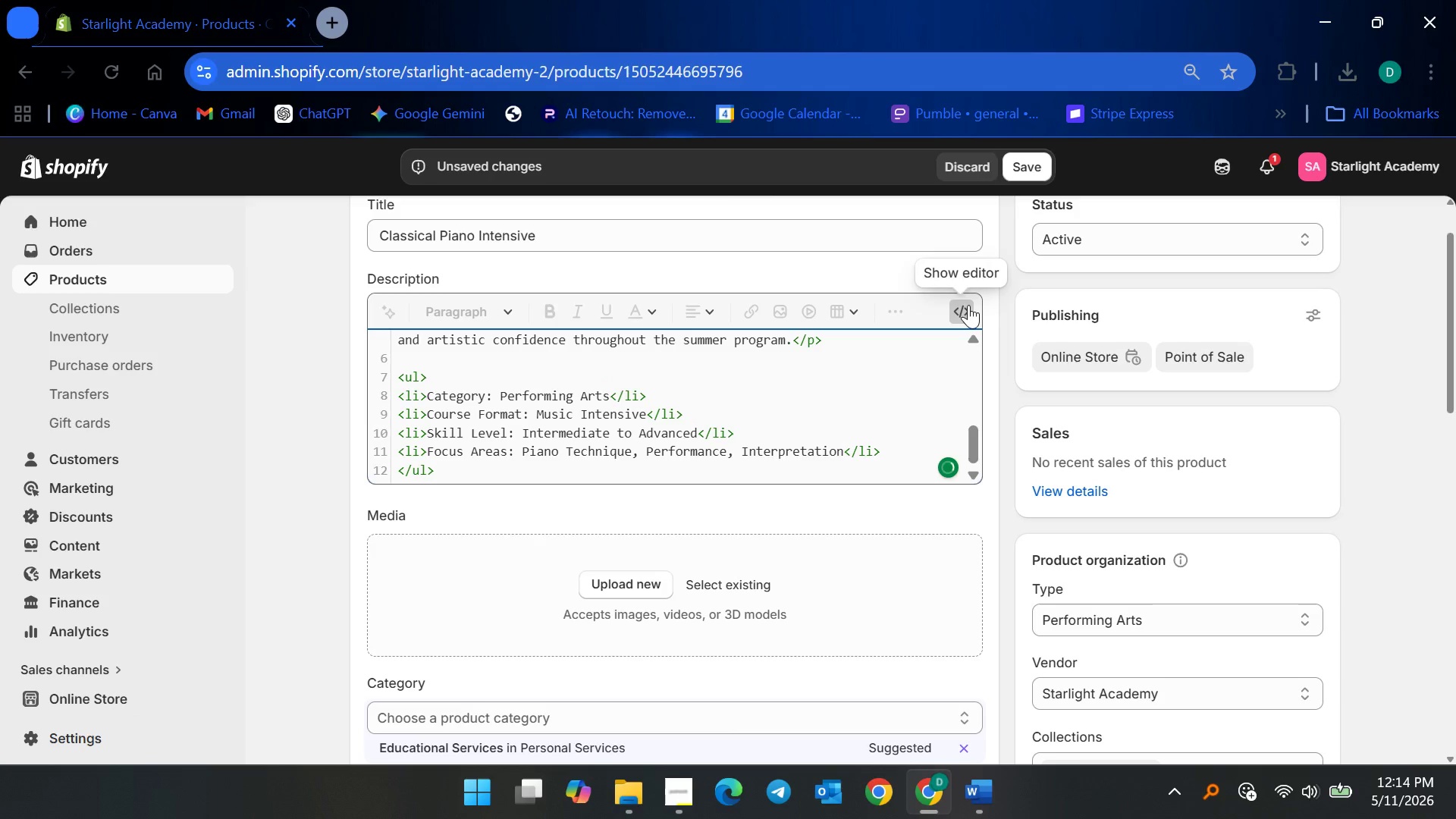 
left_click([968, 305])
 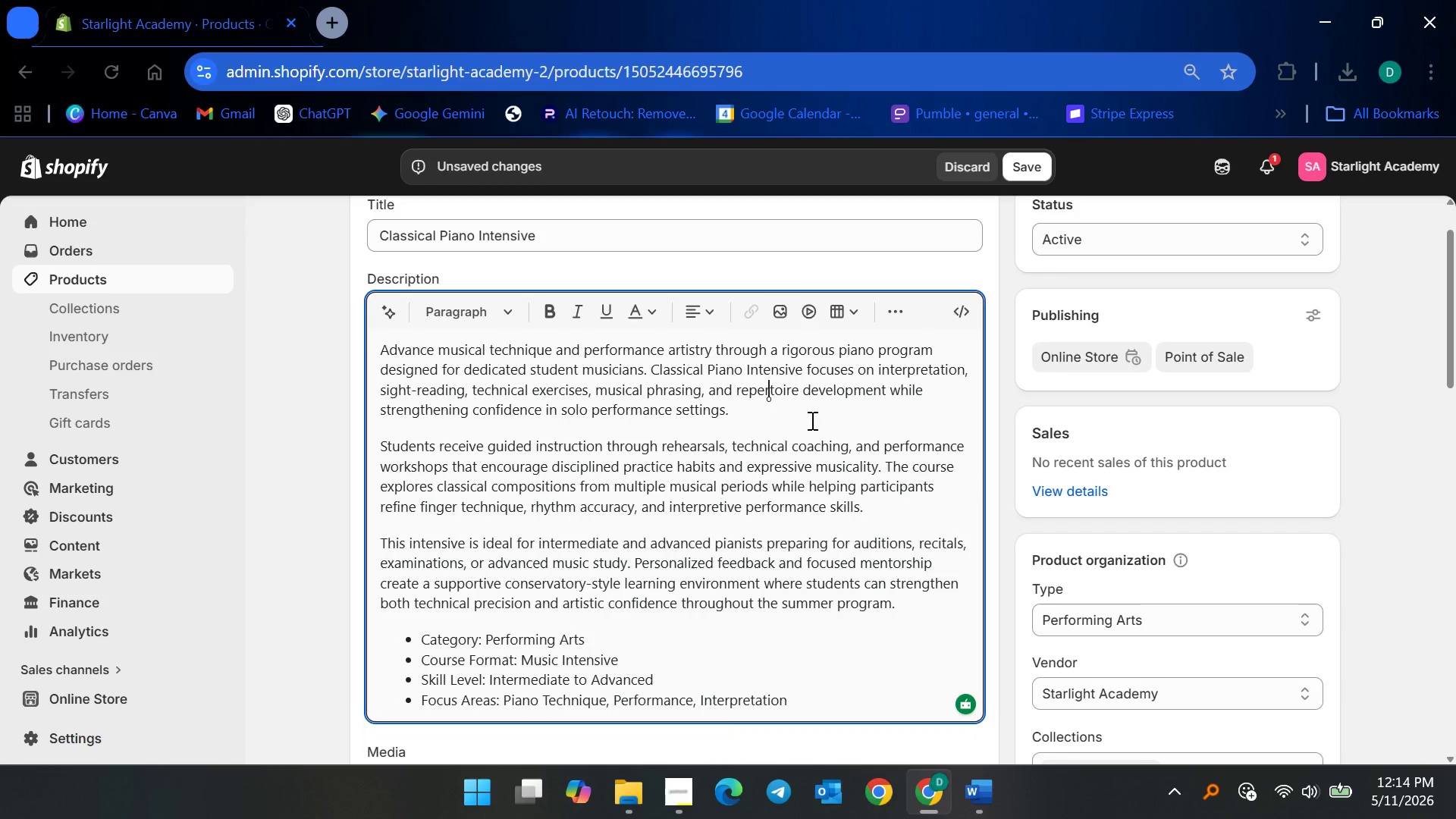 
scroll: coordinate [838, 487], scroll_direction: down, amount: 6.0
 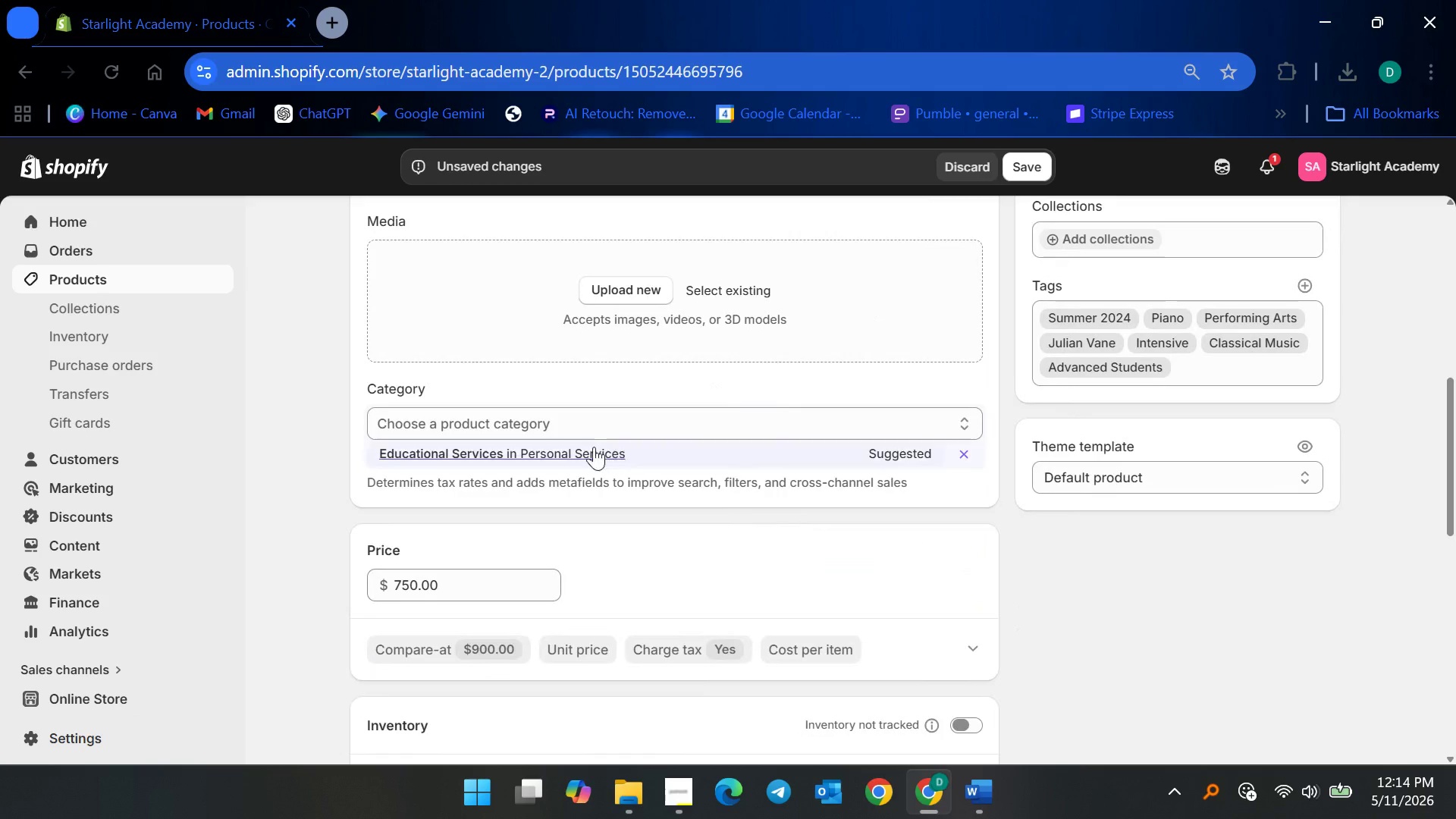 
left_click([591, 447])
 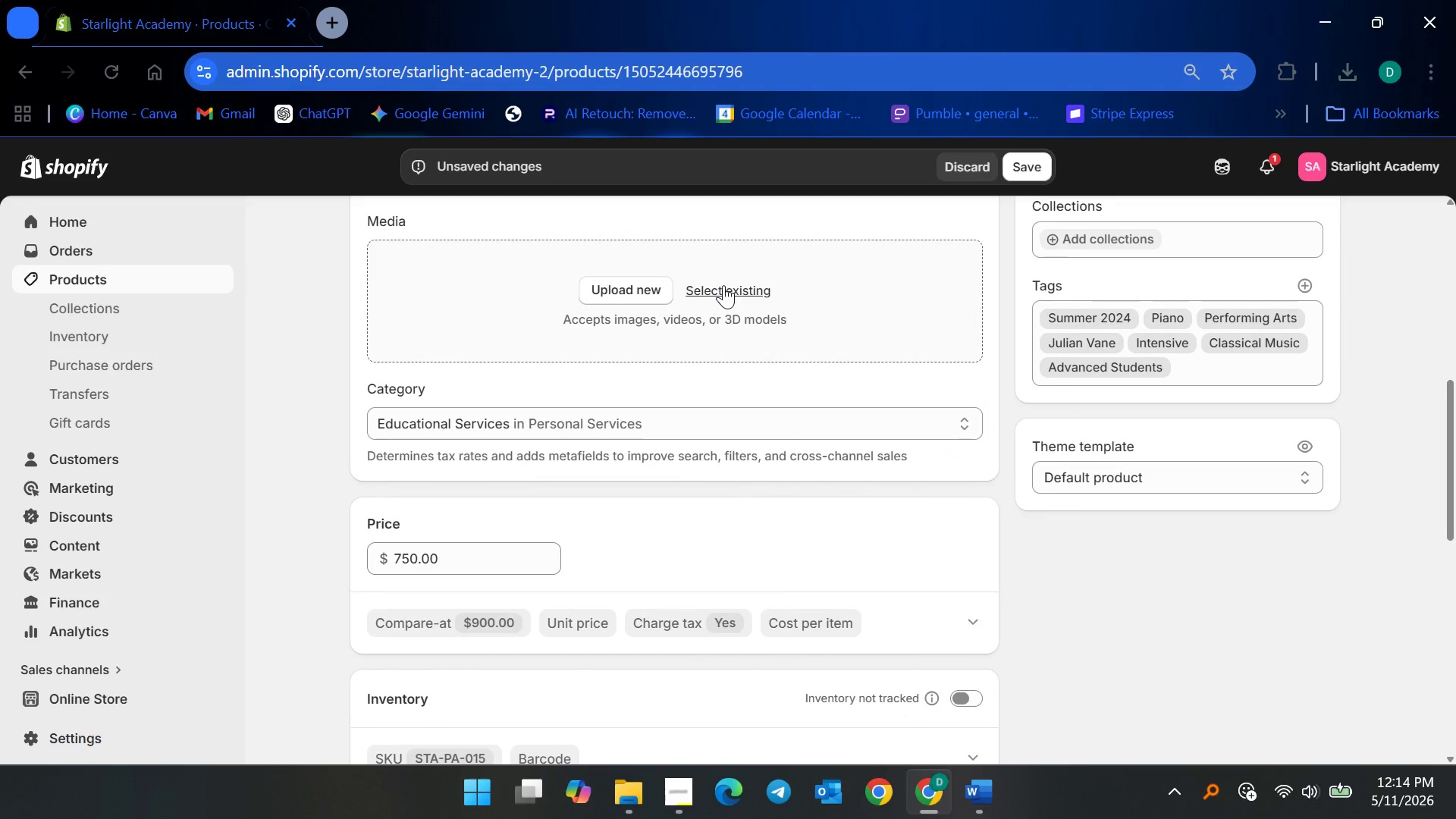 
left_click([723, 285])
 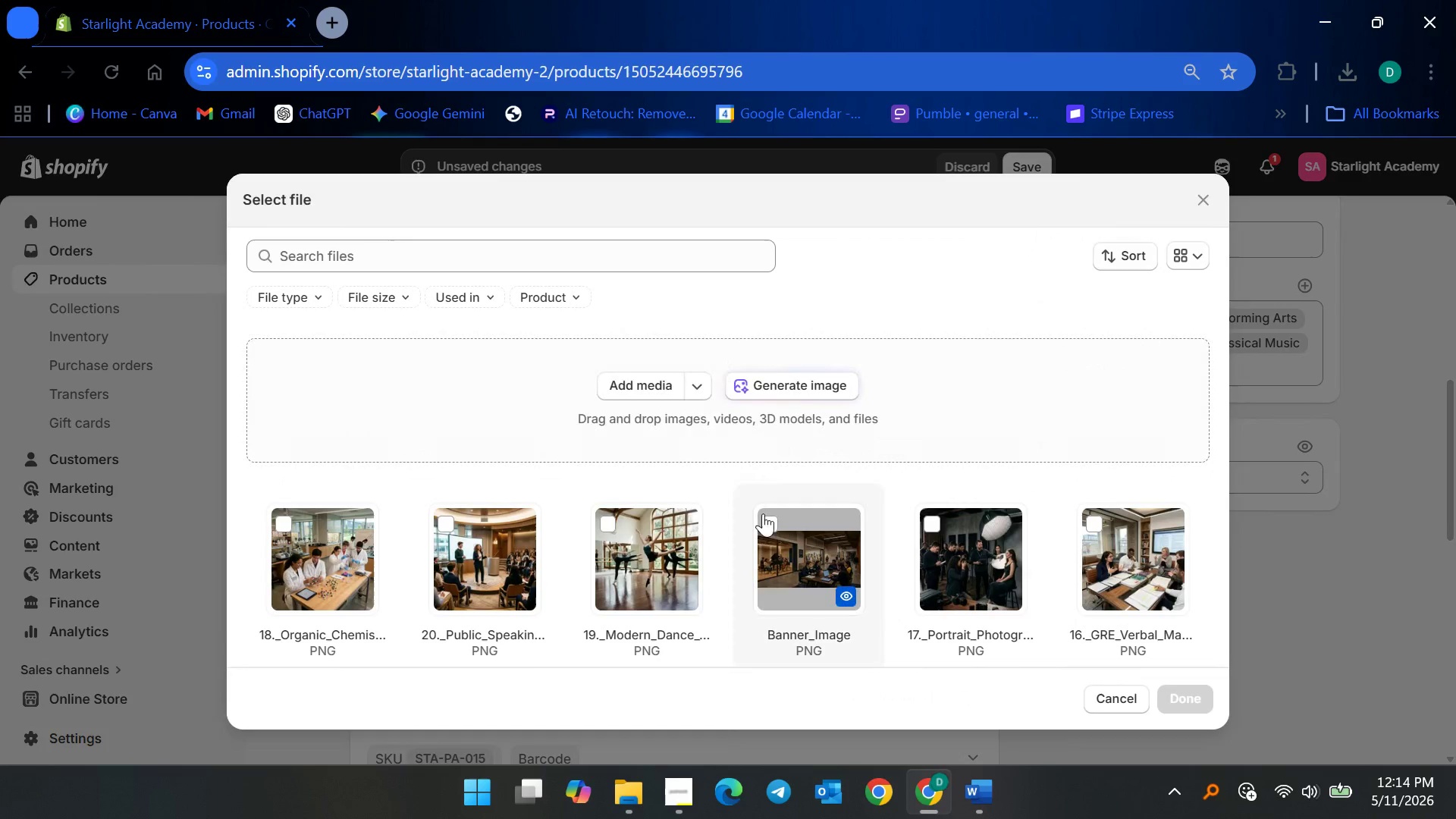 
scroll: coordinate [717, 550], scroll_direction: down, amount: 3.0
 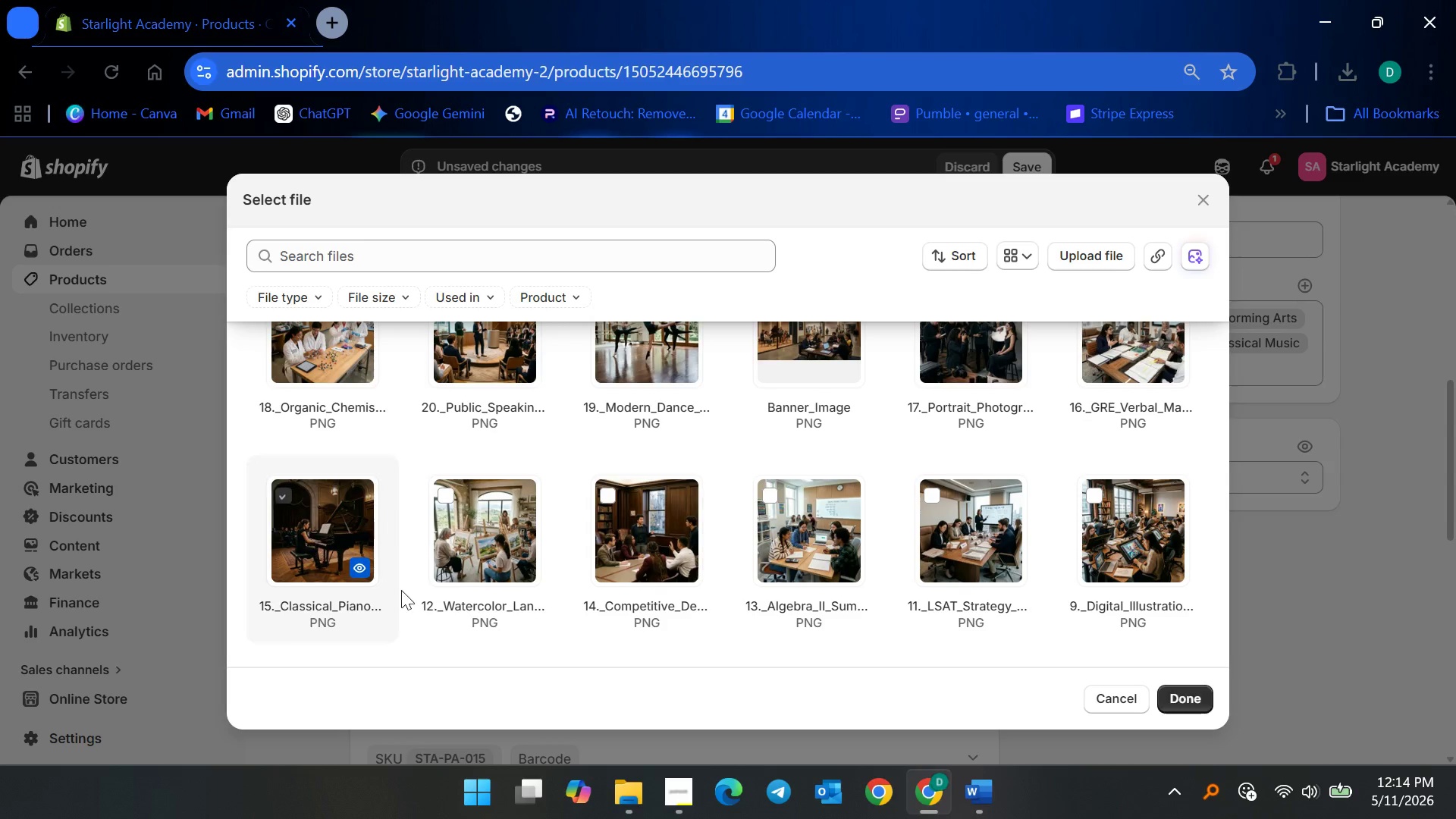 
left_click([1178, 688])
 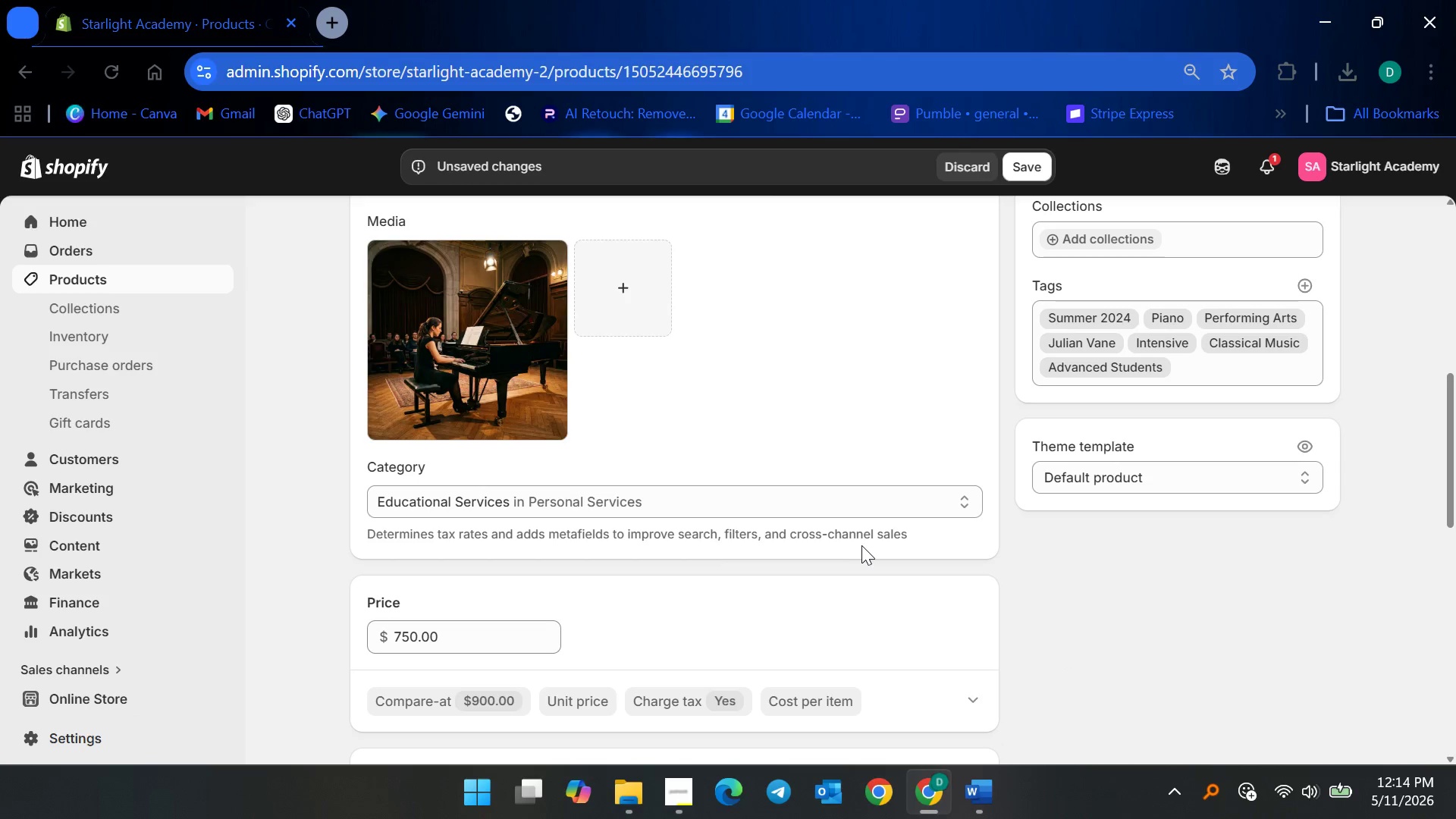 
scroll: coordinate [886, 536], scroll_direction: up, amount: 10.0
 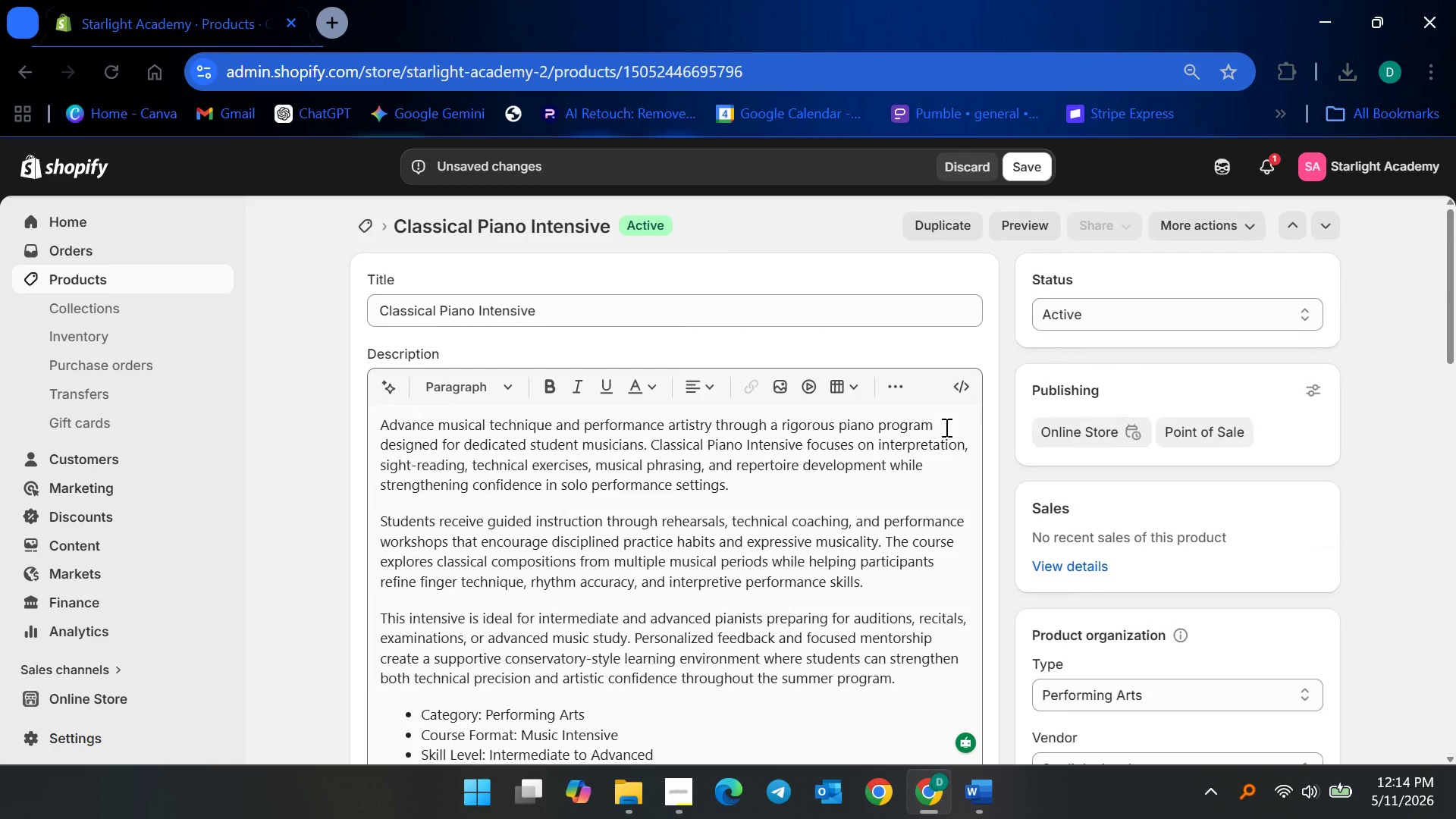 
scroll: coordinate [942, 438], scroll_direction: down, amount: 4.0
 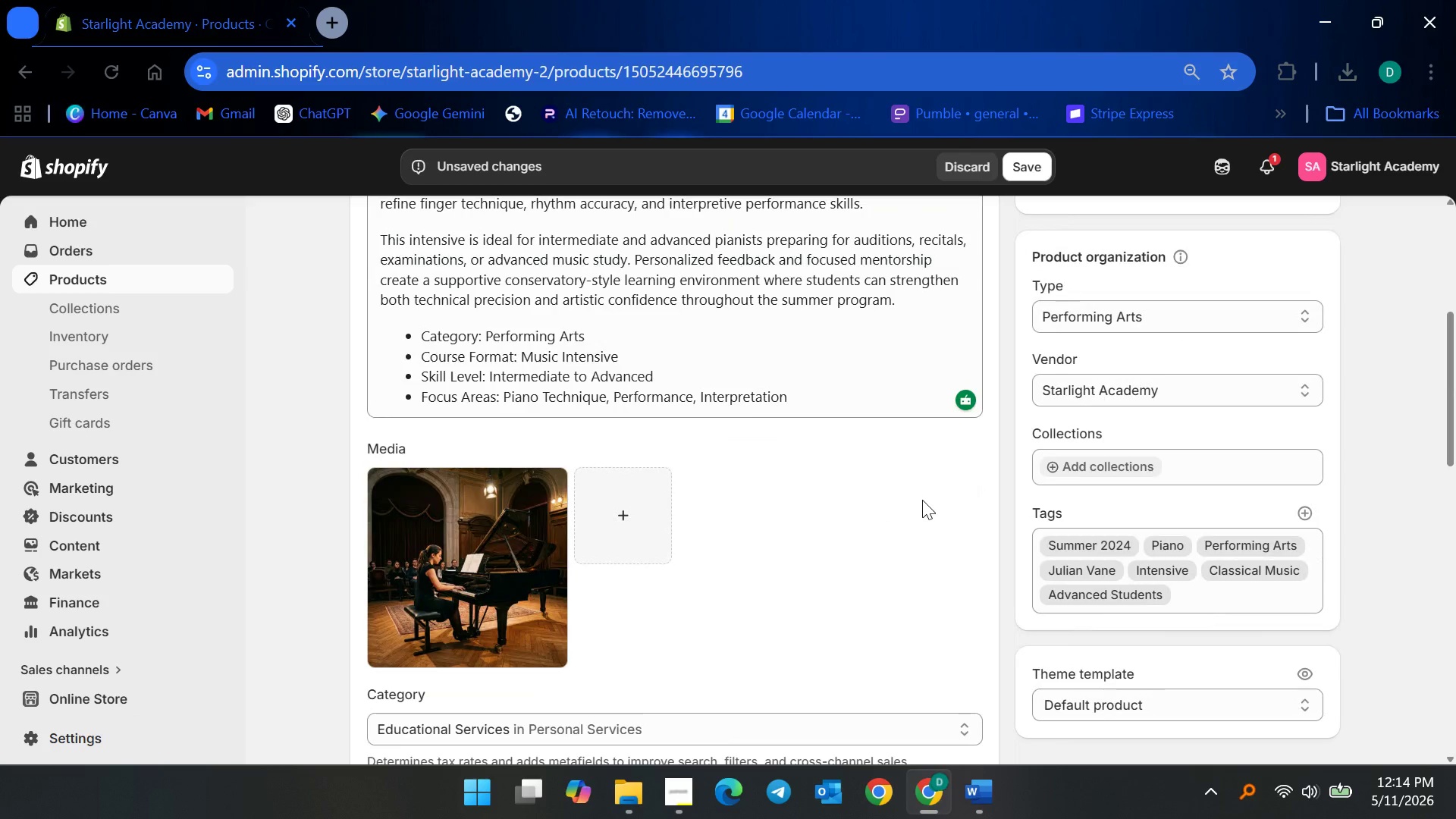 
scroll: coordinate [874, 398], scroll_direction: up, amount: 6.0
 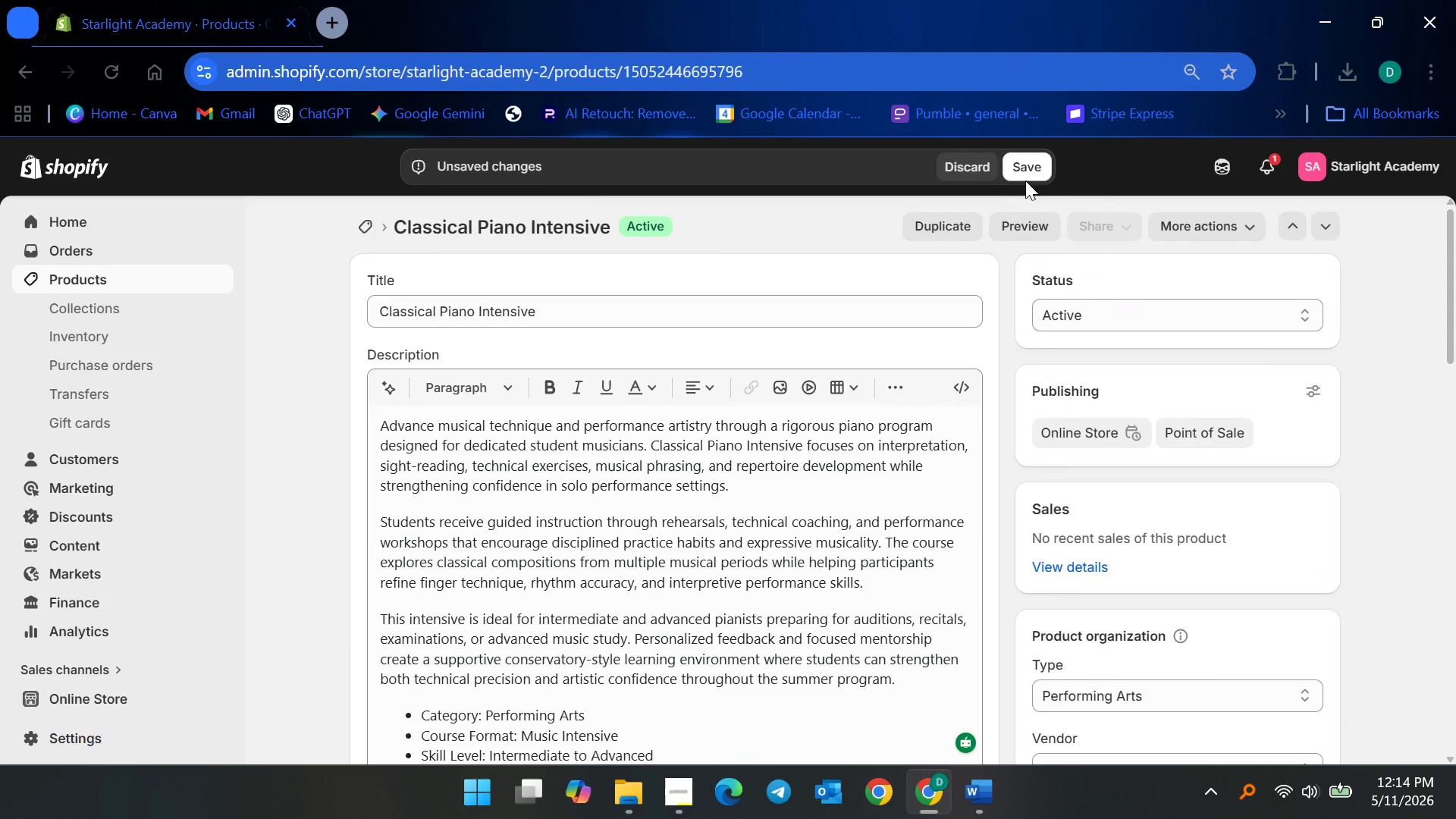 
double_click([1025, 172])
 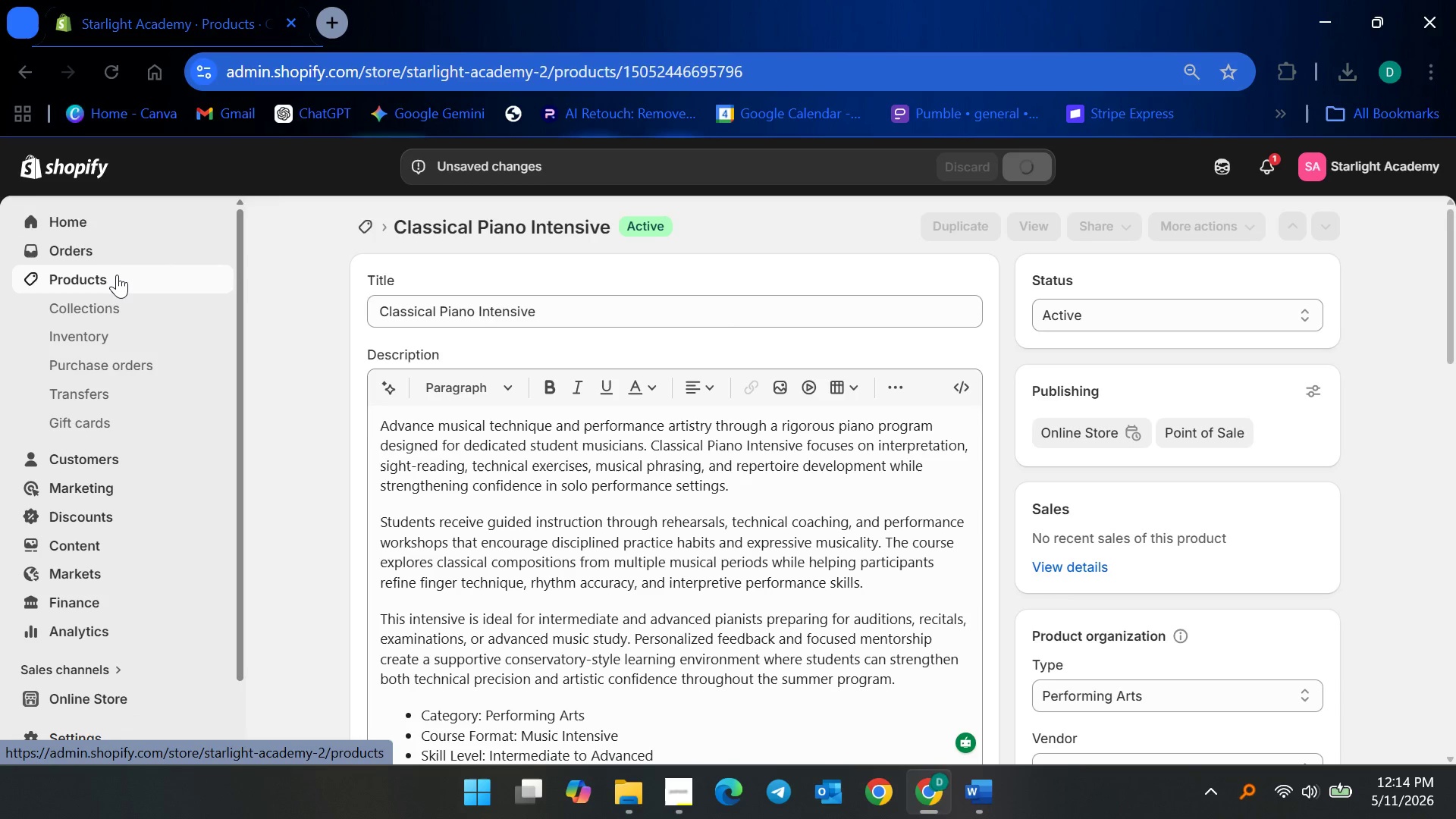 
left_click([105, 281])
 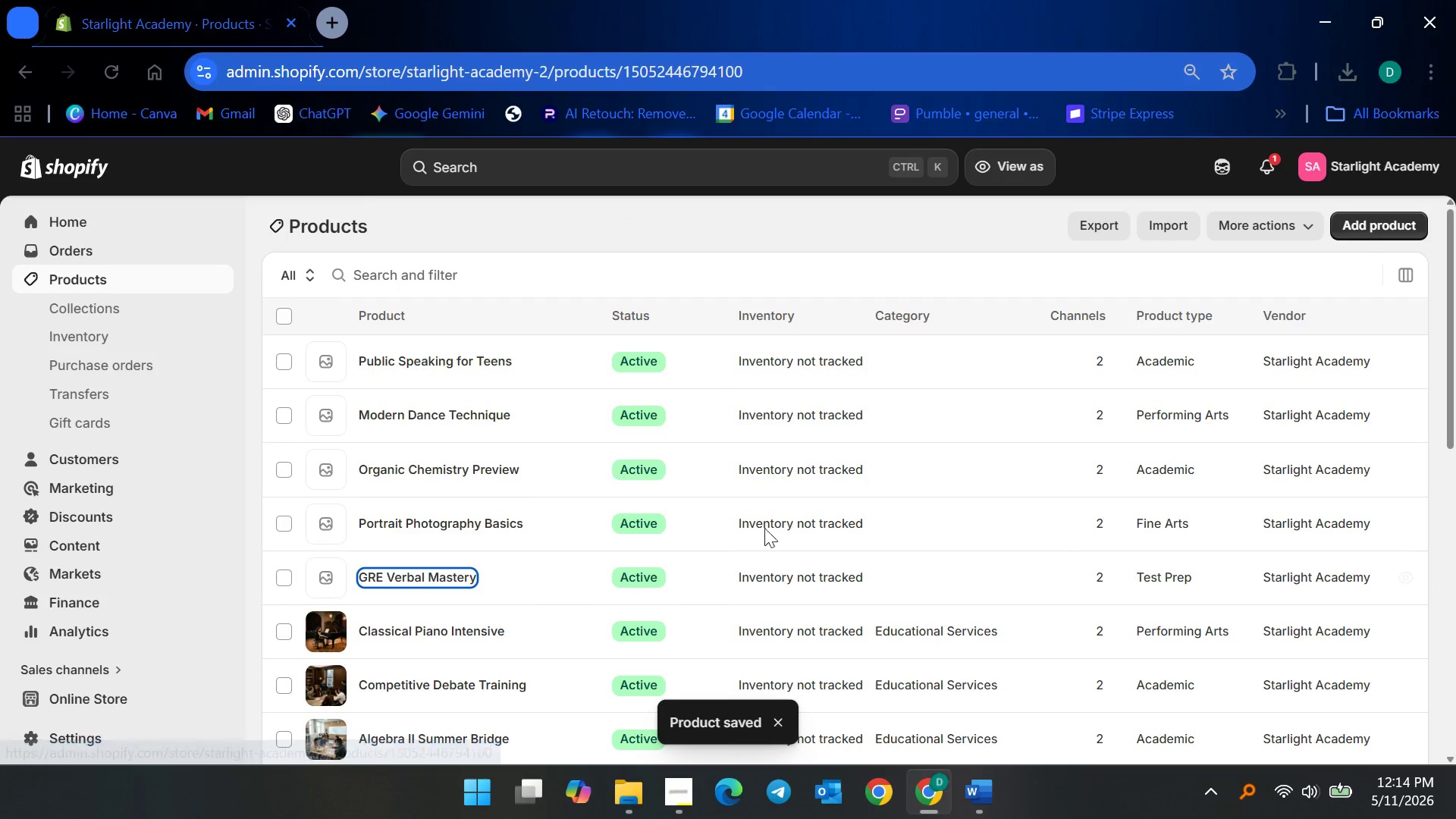 
wait(5.86)
 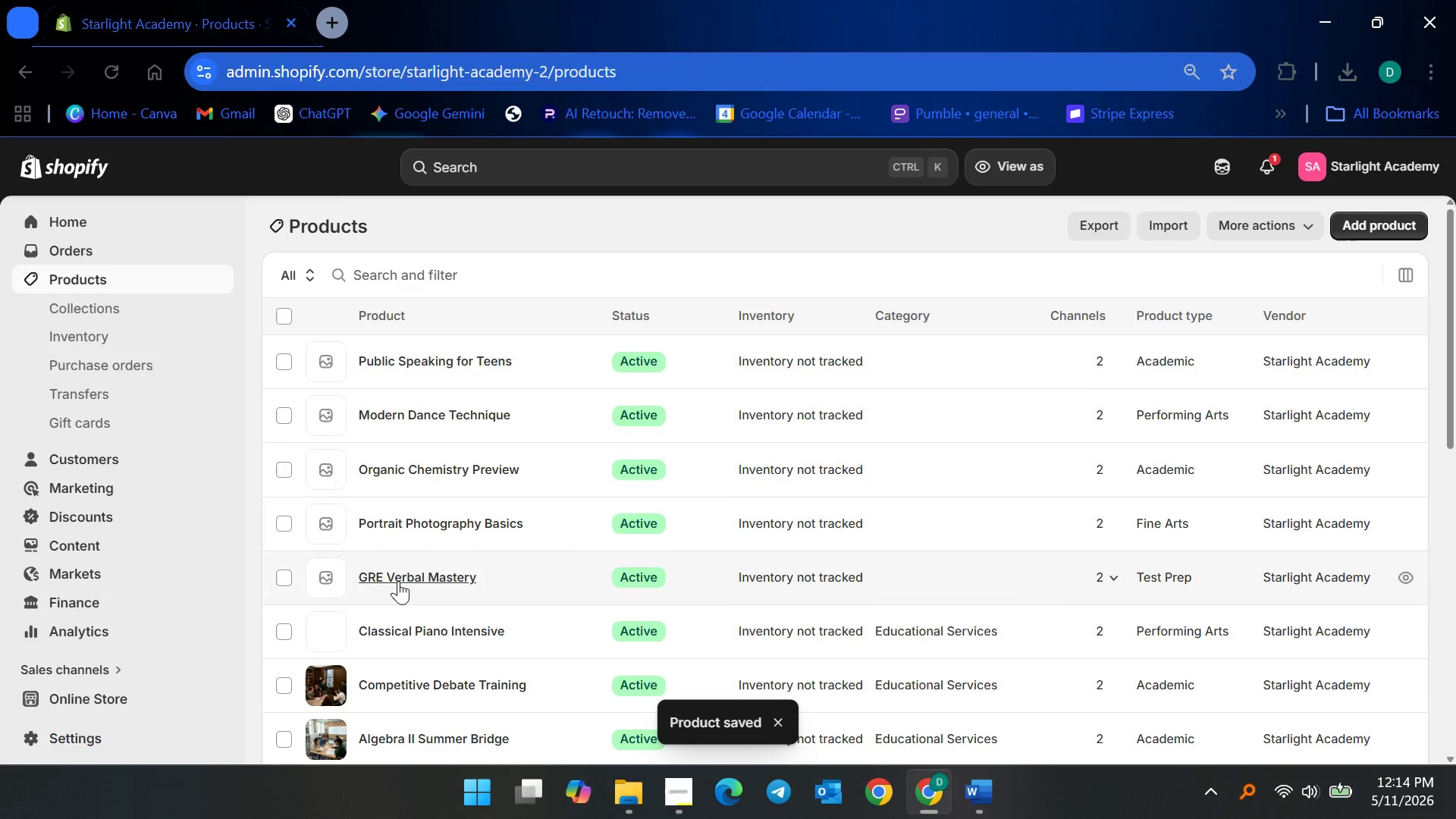 
left_click([632, 482])
 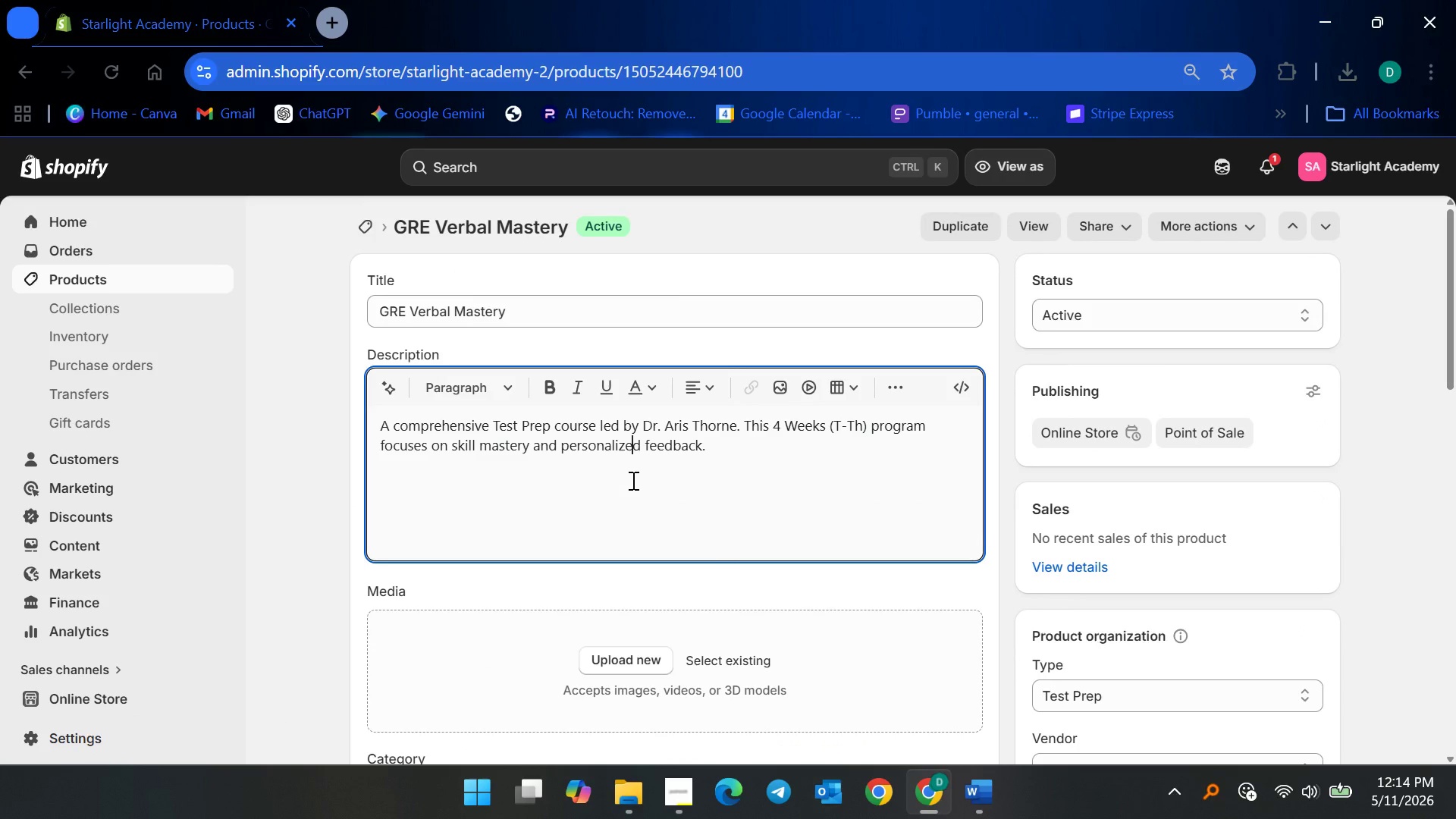 
key(Control+ControlLeft)
 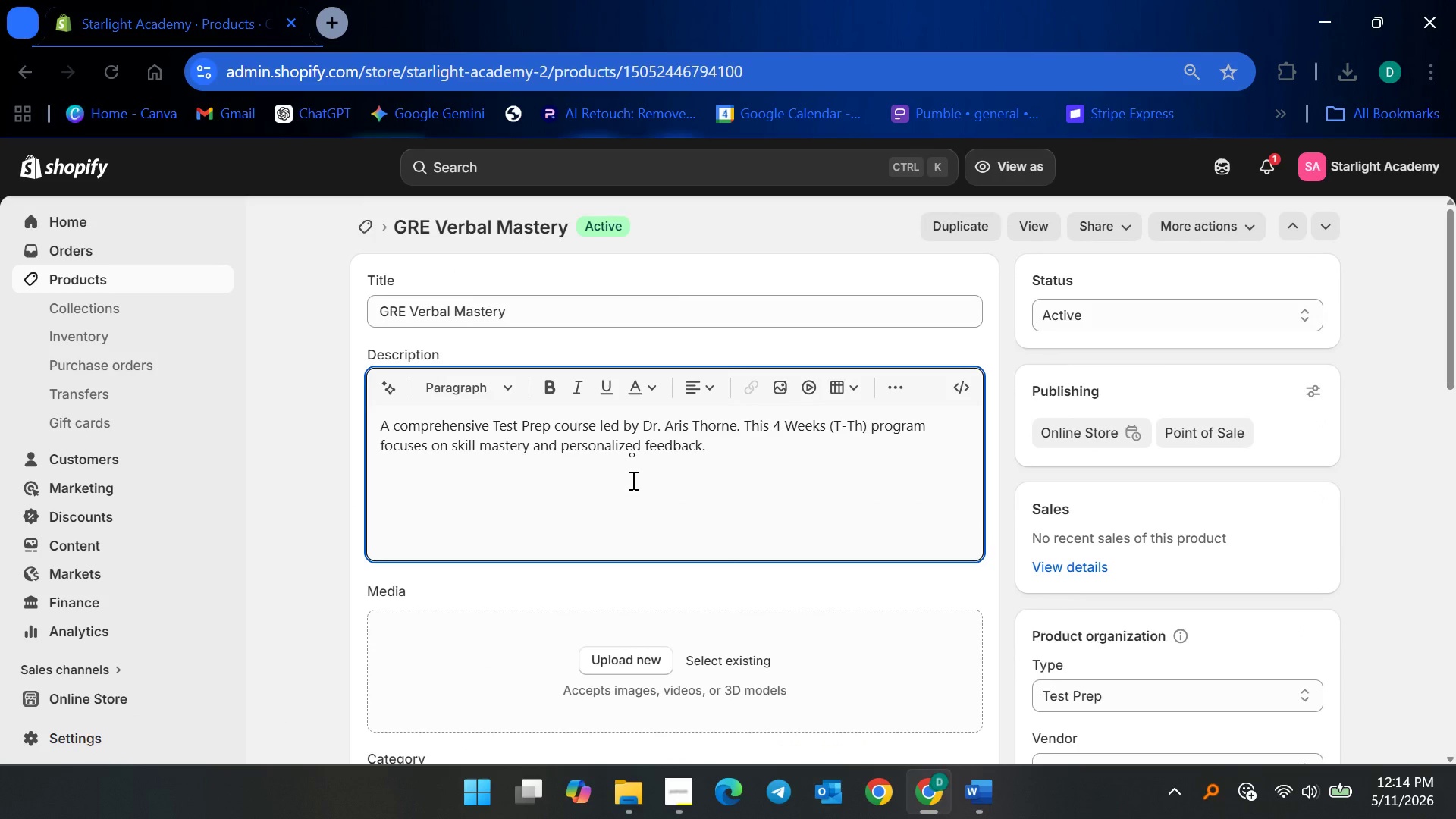 
key(Control+A)
 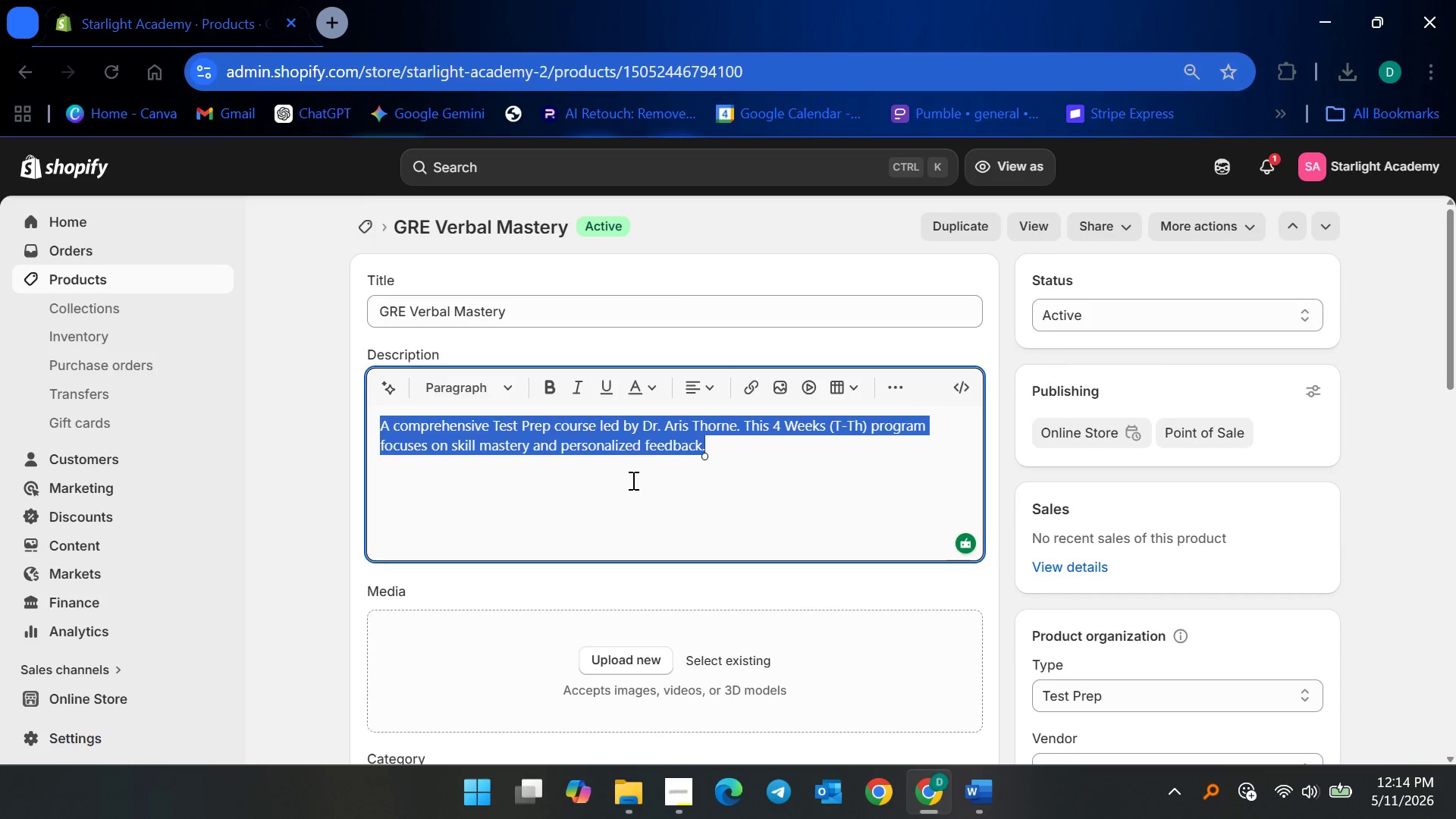 
key(Backspace)
 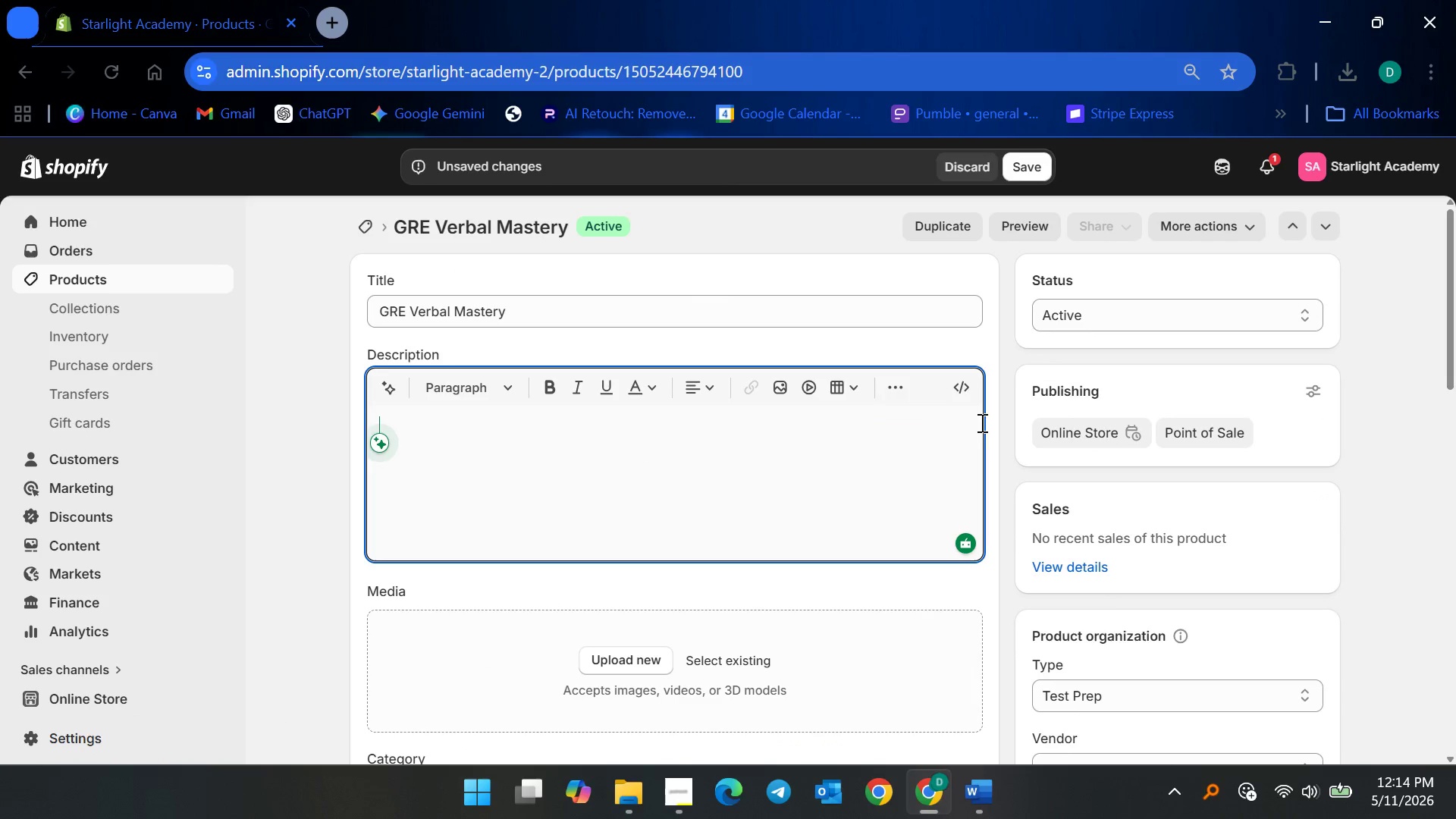 
left_click([961, 386])
 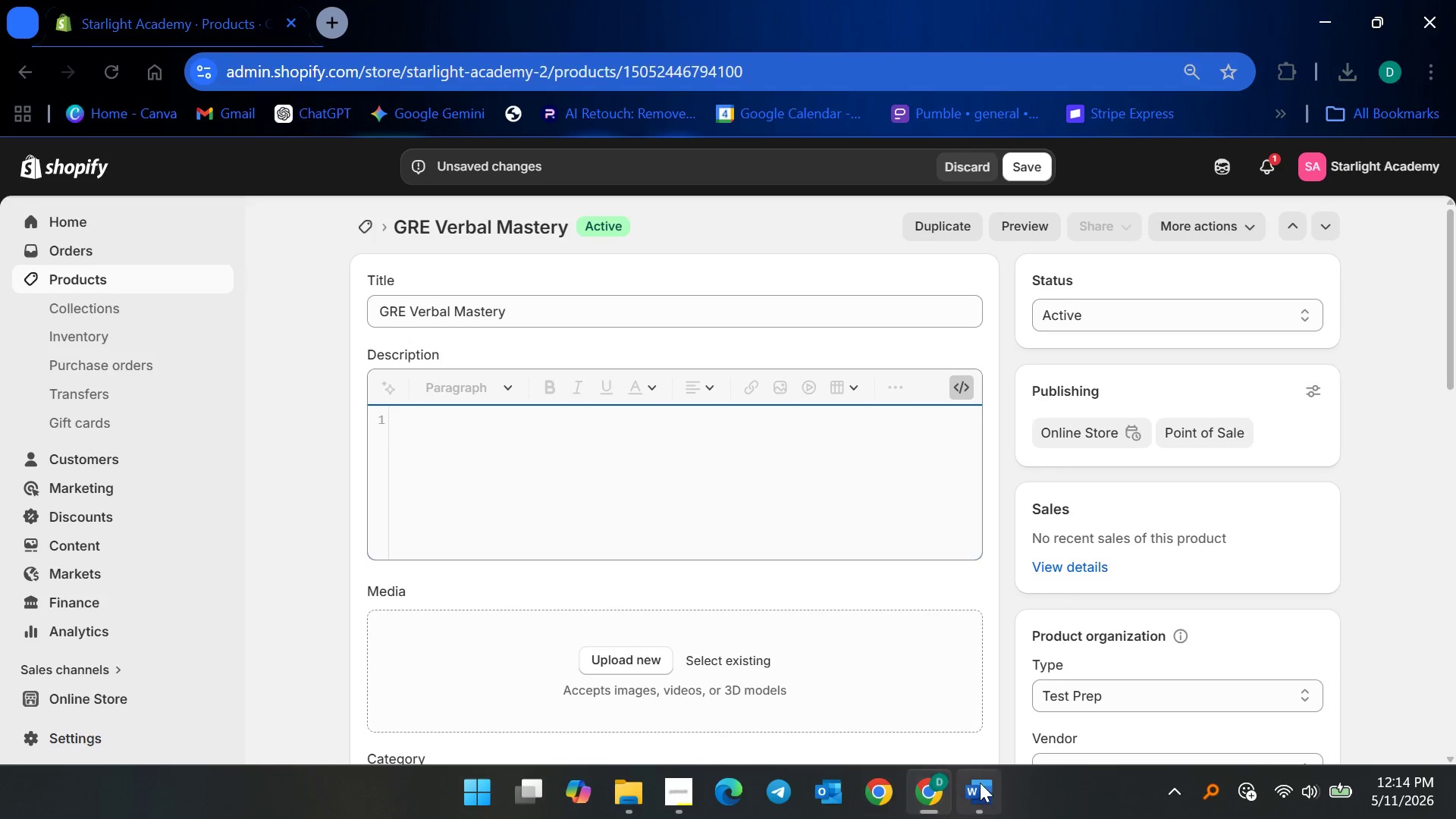 
left_click([980, 783])
 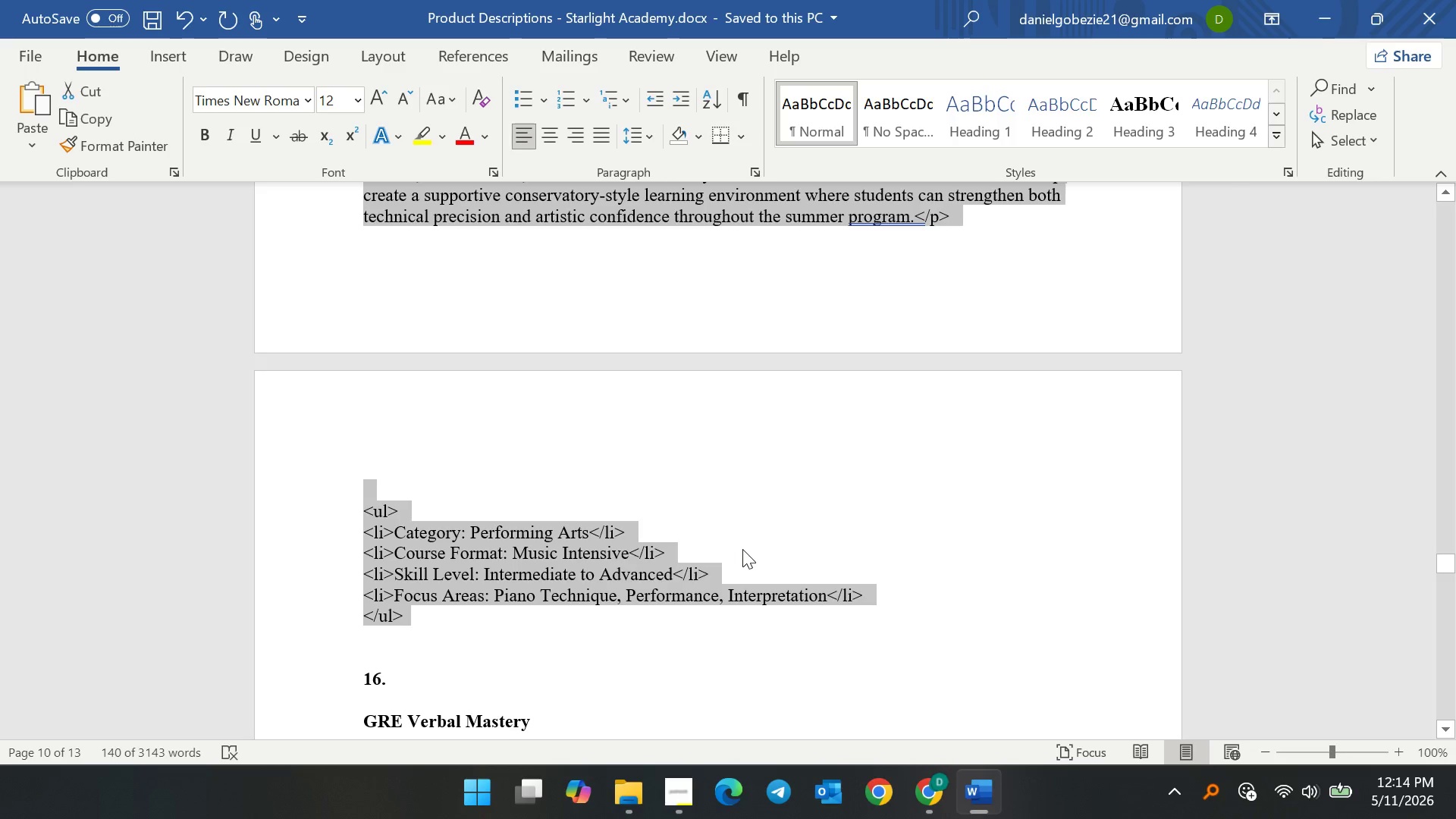 
left_click([741, 548])
 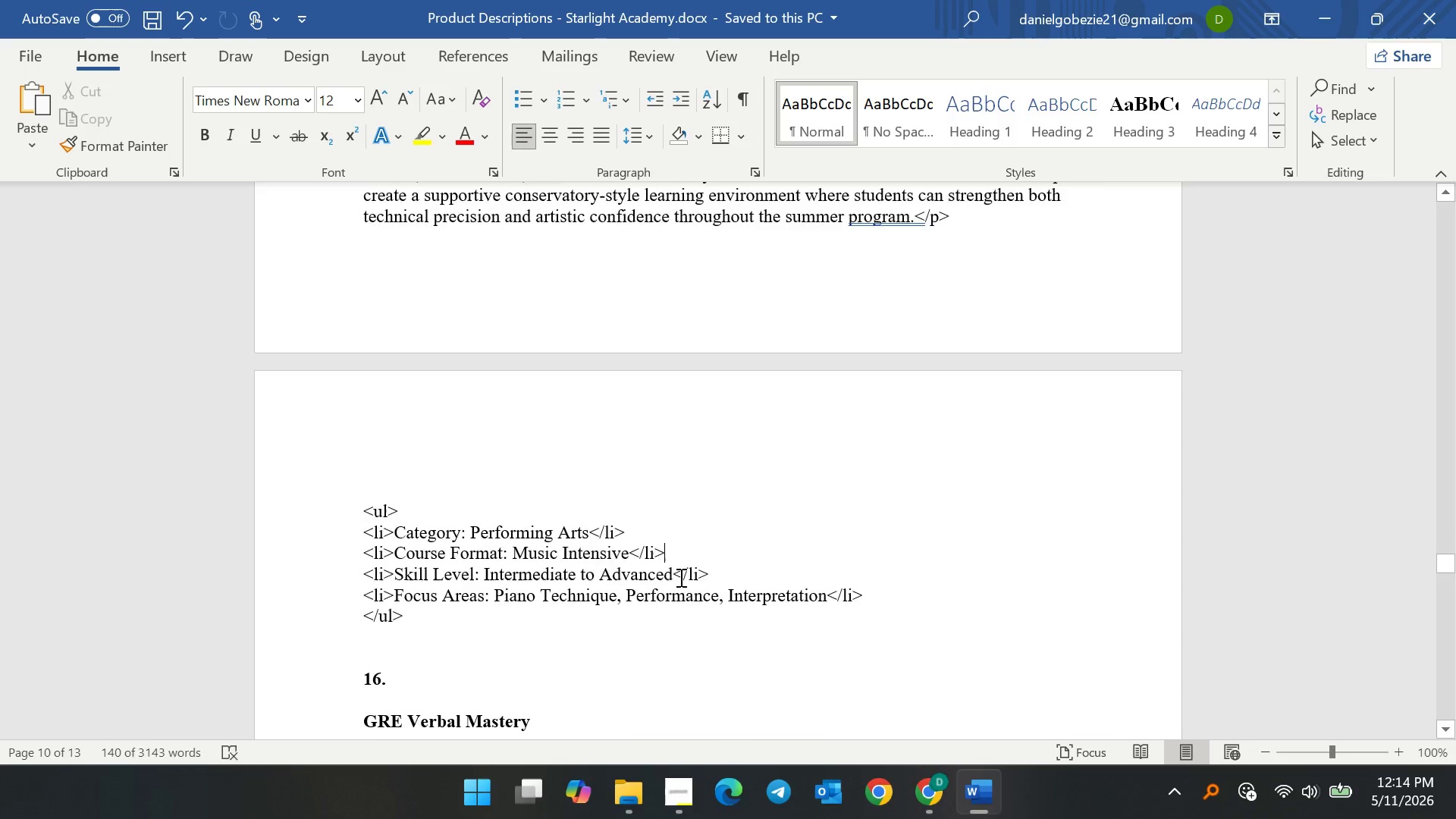 
scroll: coordinate [485, 551], scroll_direction: down, amount: 7.0
 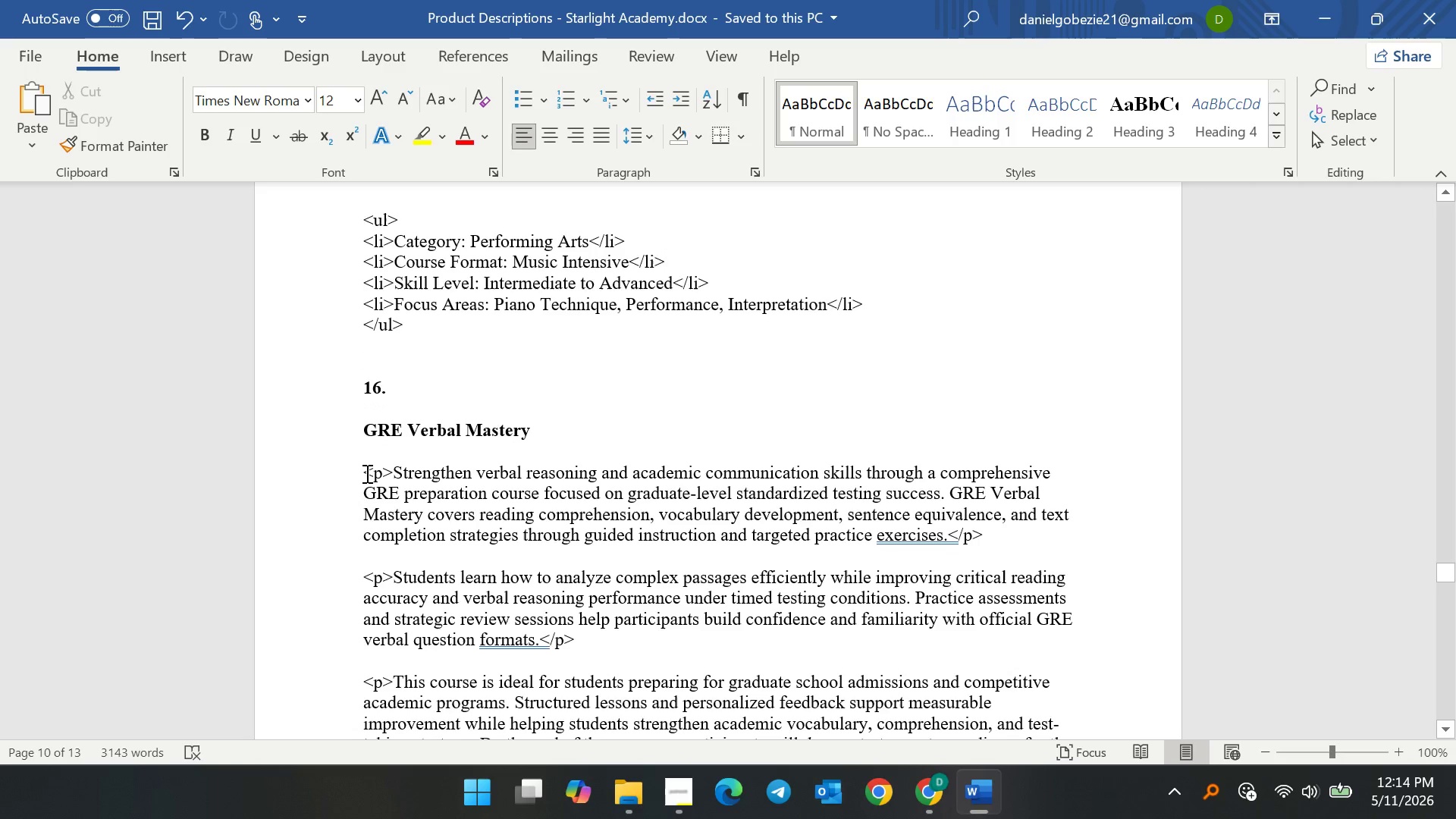 
left_click_drag(start_coordinate=[363, 473], to_coordinate=[509, 407])
 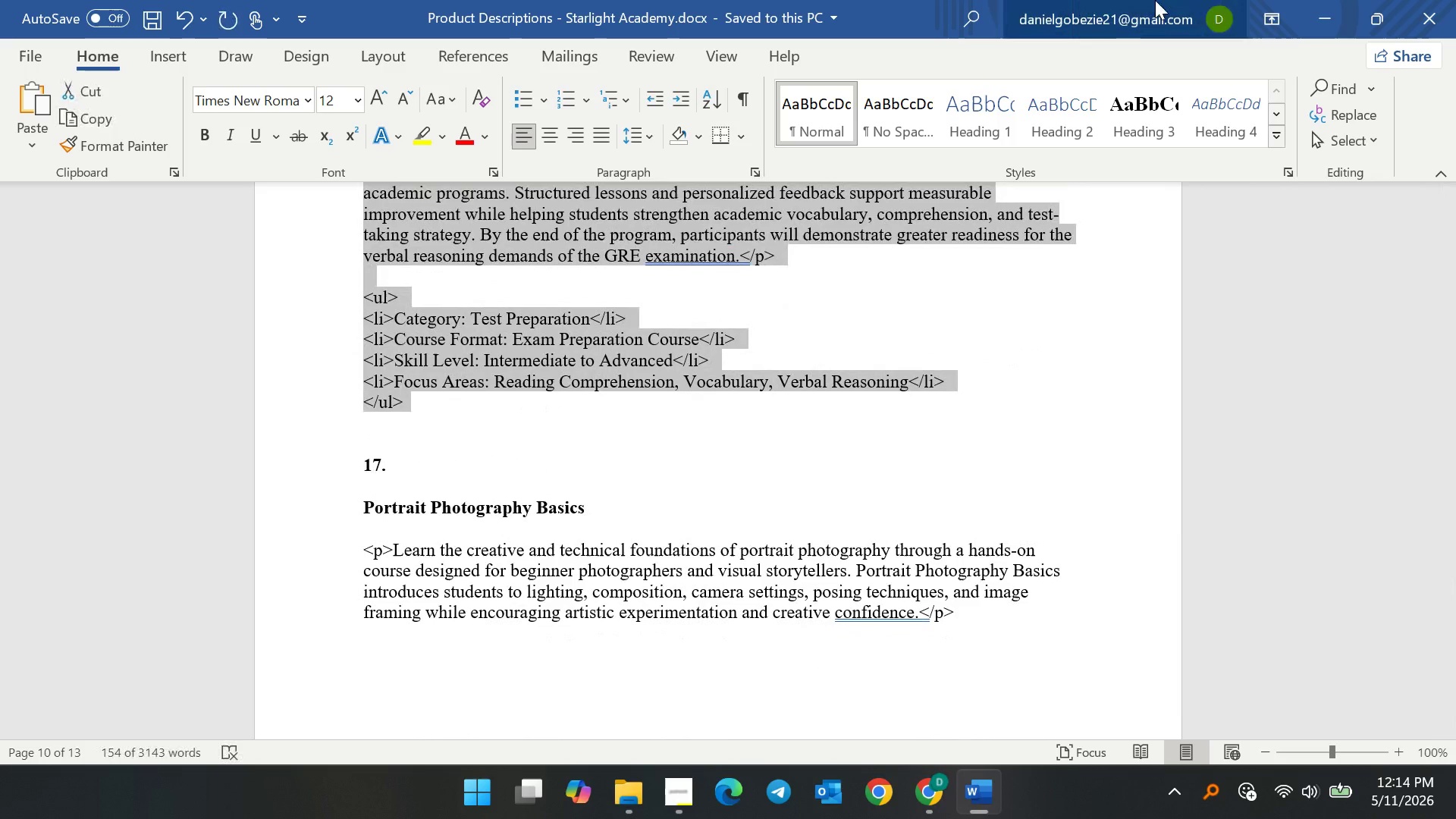 
key(Control+C)
 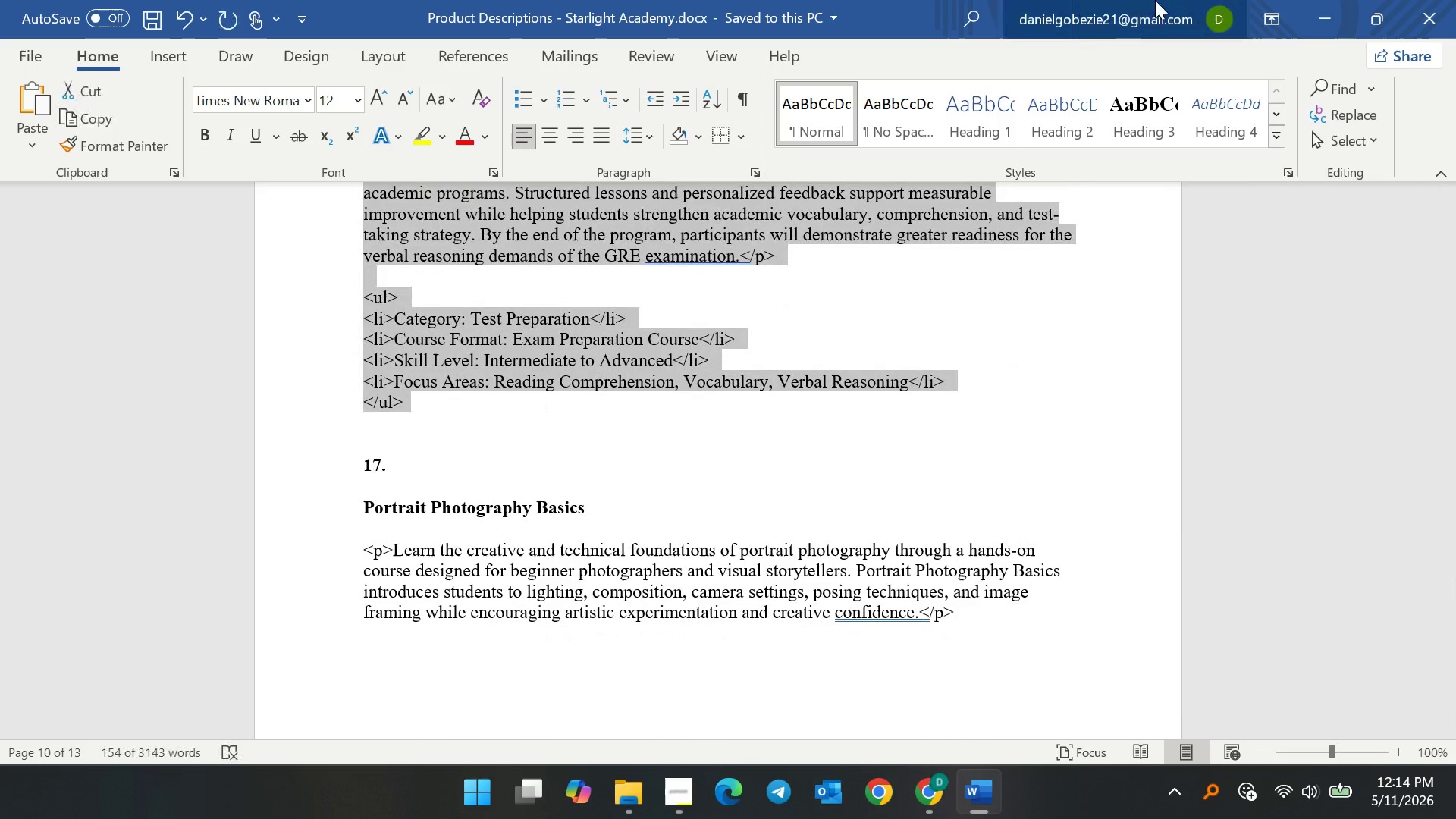 
key(Control+C)
 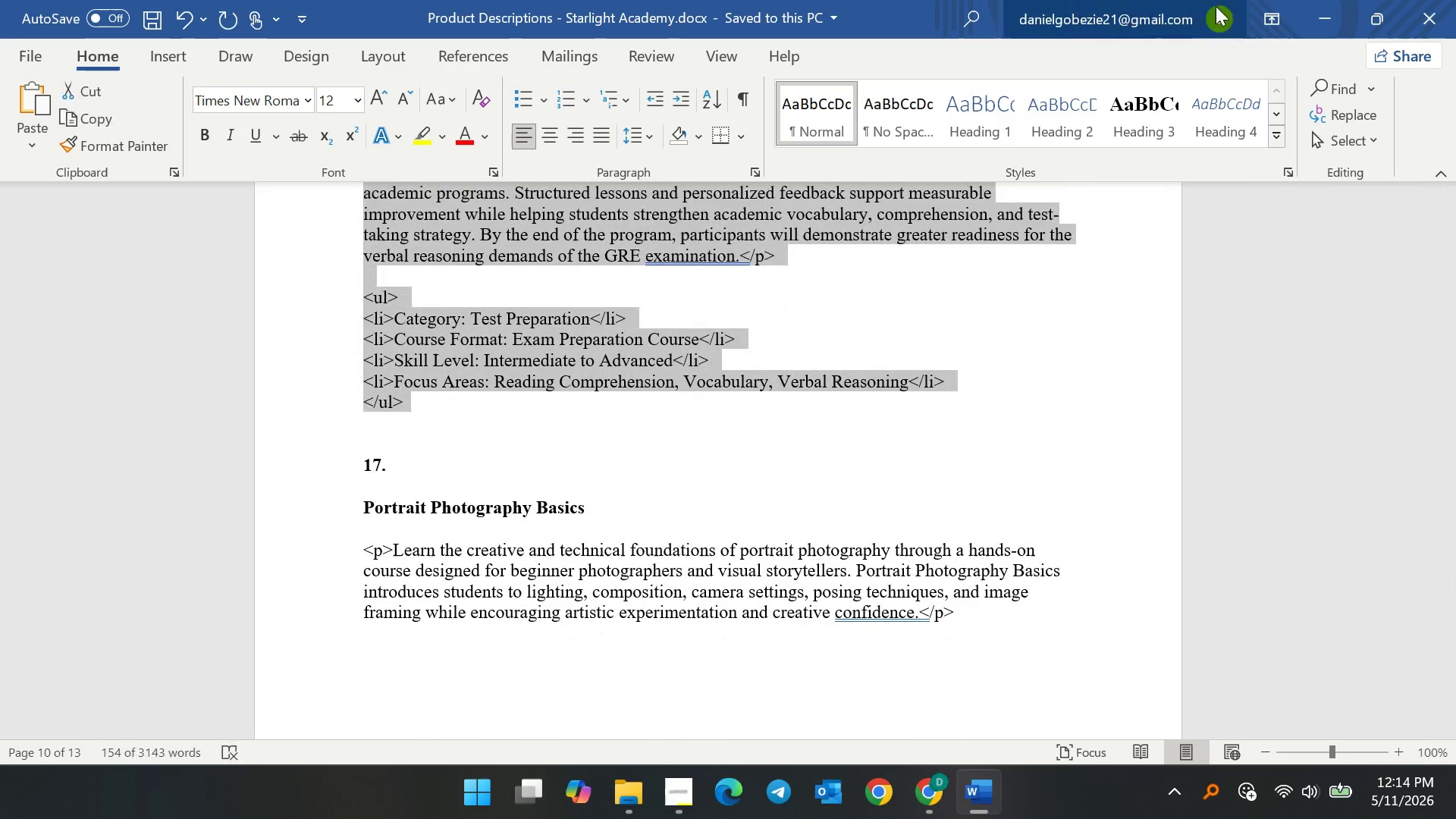 
key(Control+C)
 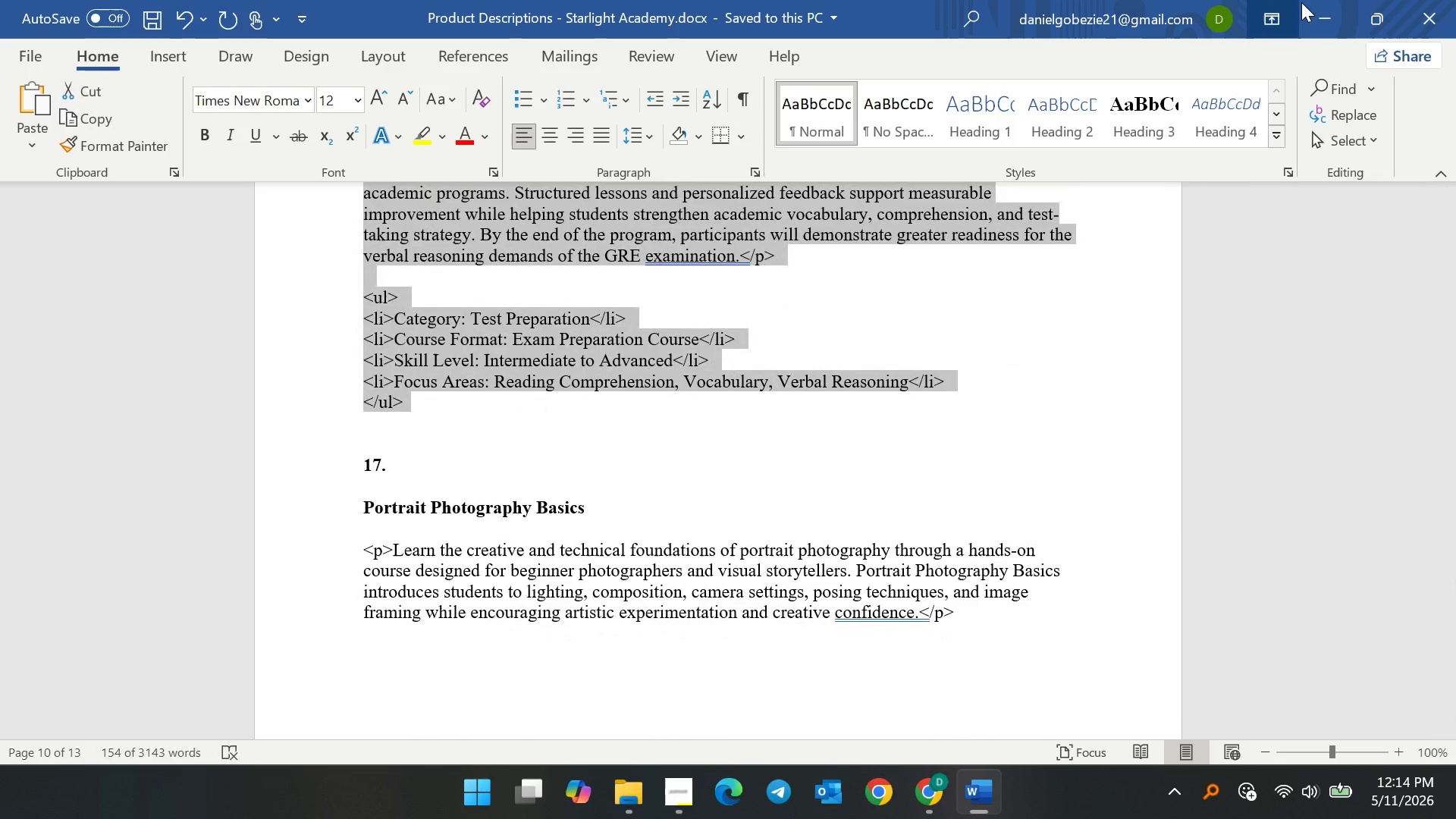 
key(Control+C)
 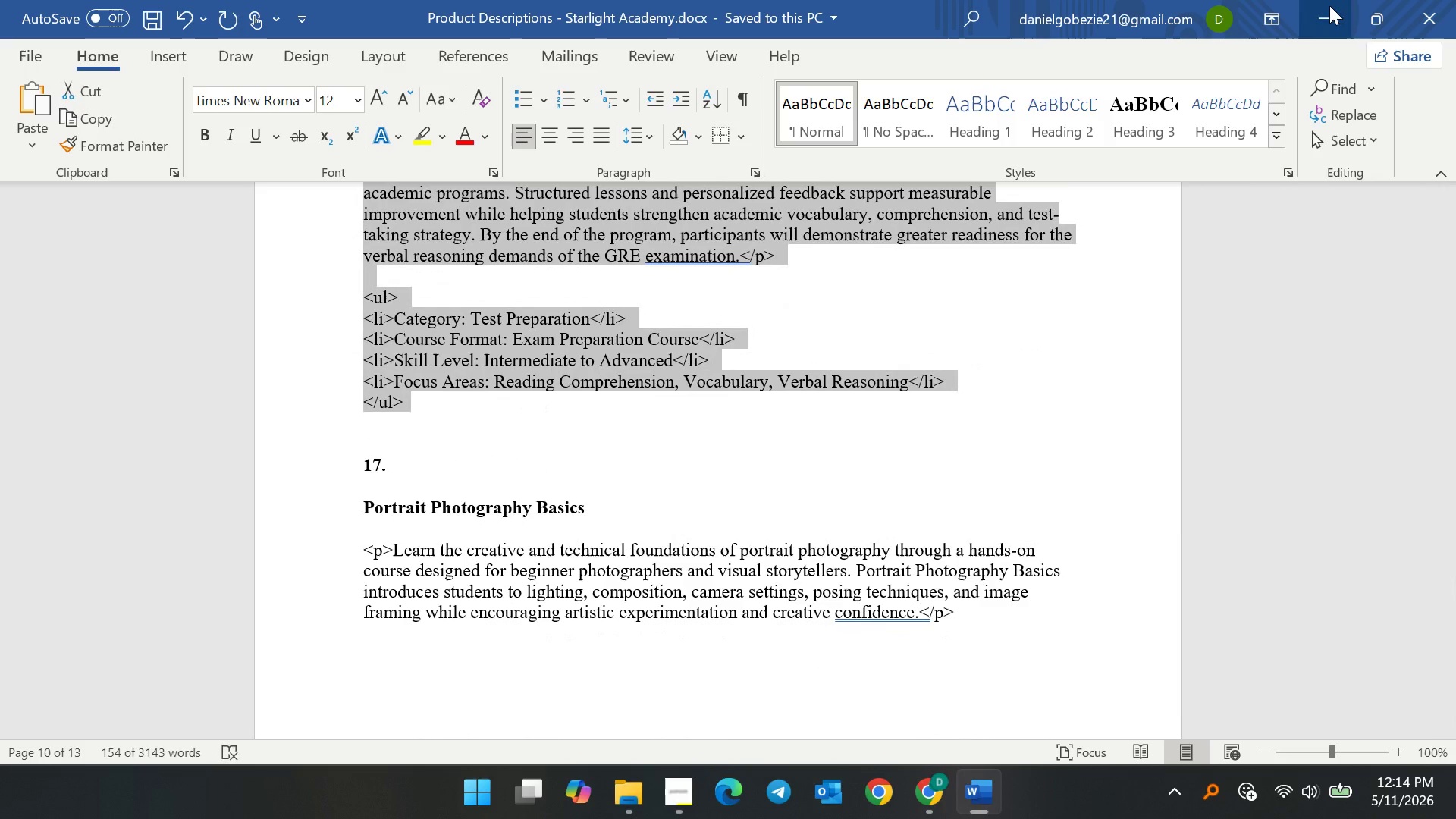 
key(Control+C)
 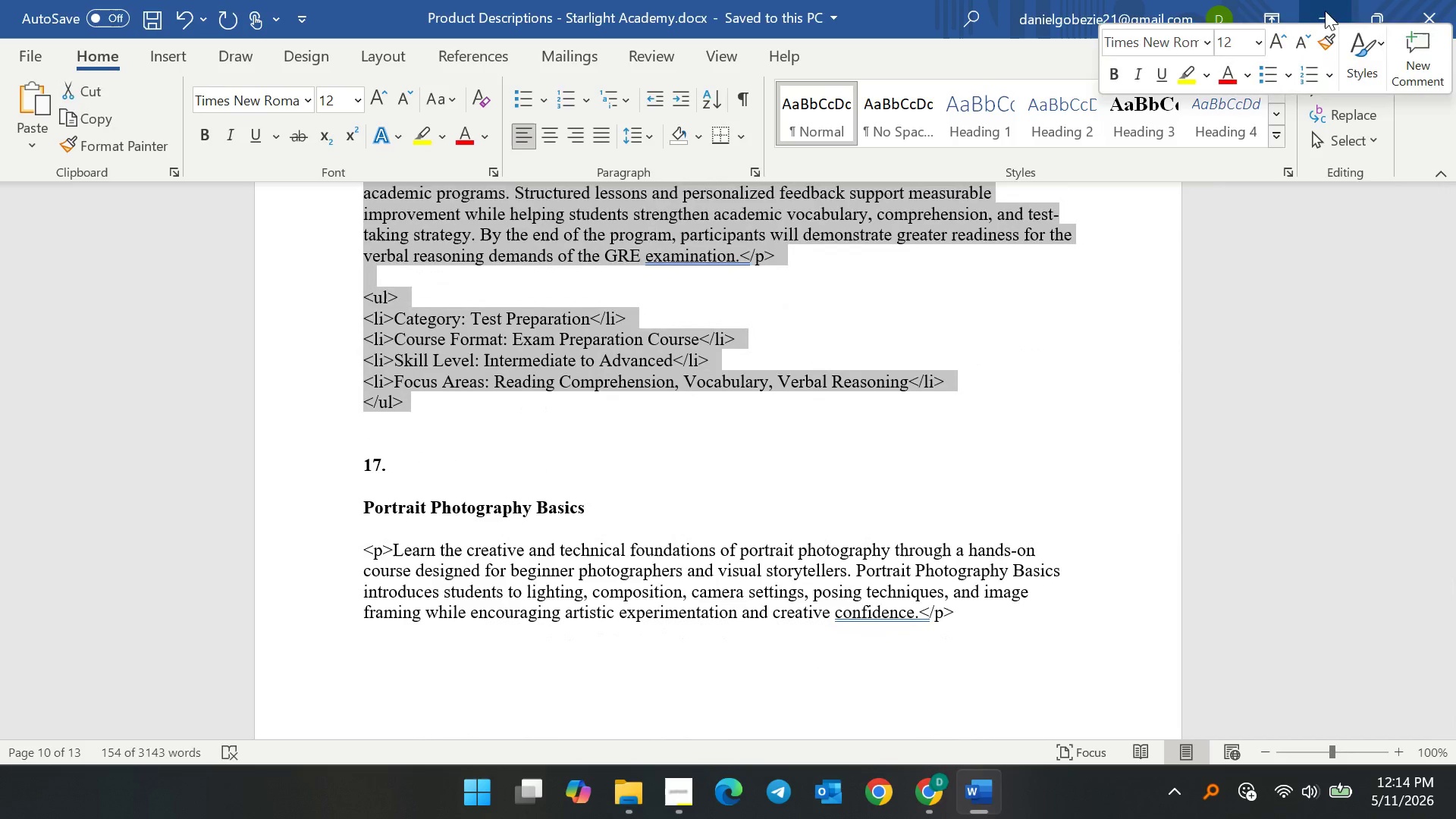 
left_click_drag(start_coordinate=[1325, 11], to_coordinate=[1319, 12])
 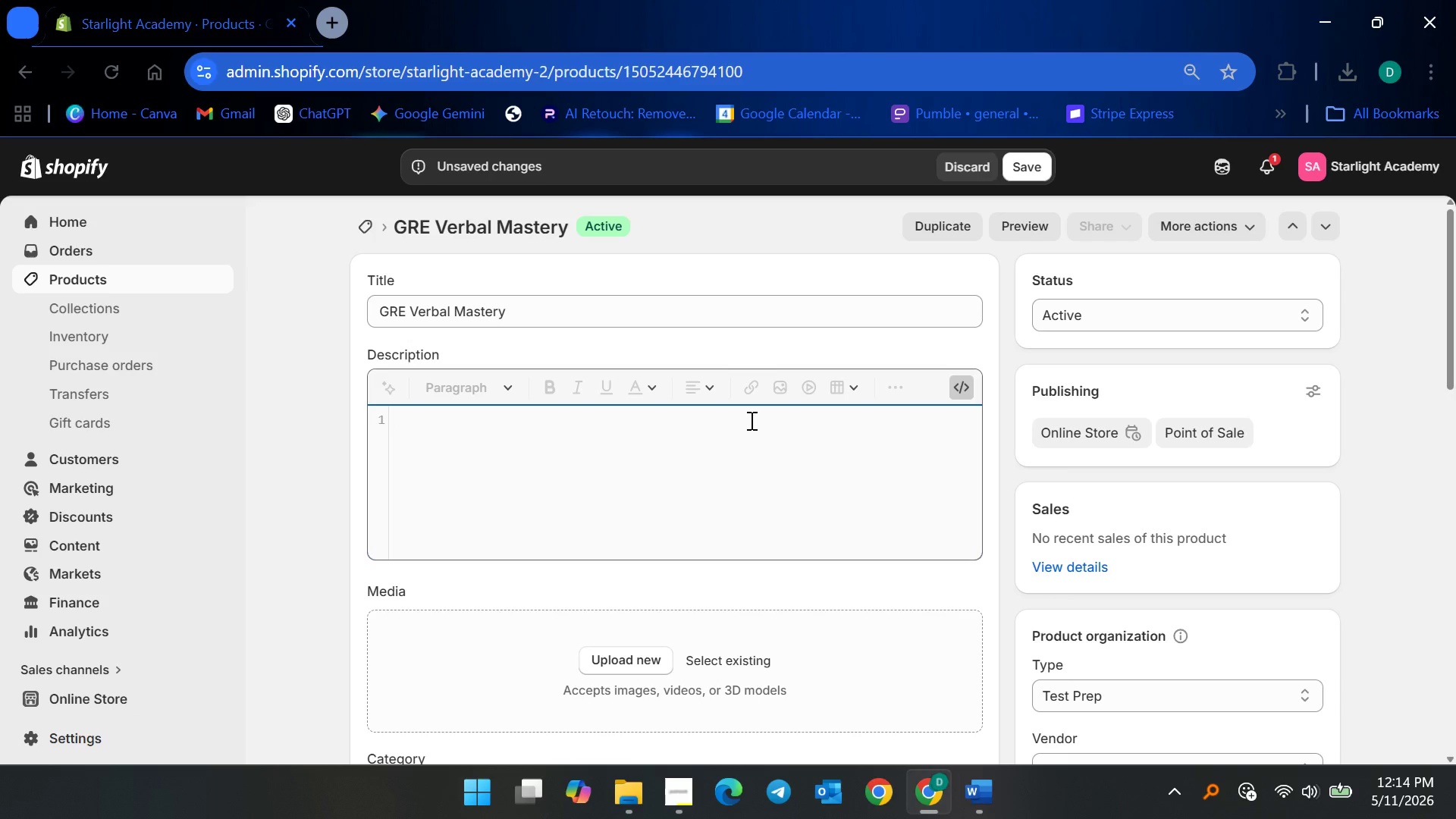 
left_click([733, 446])
 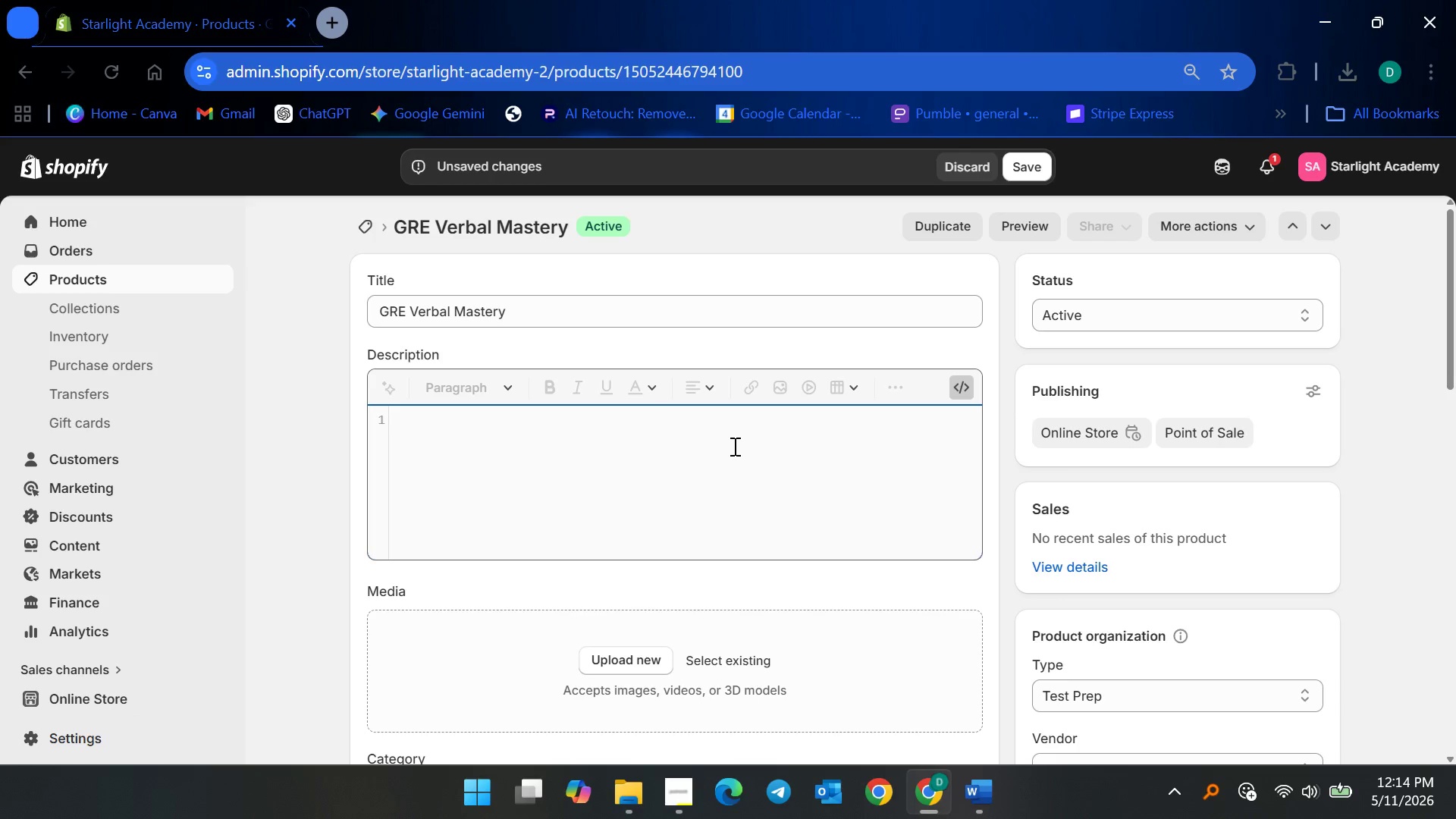 
key(Control+V)
 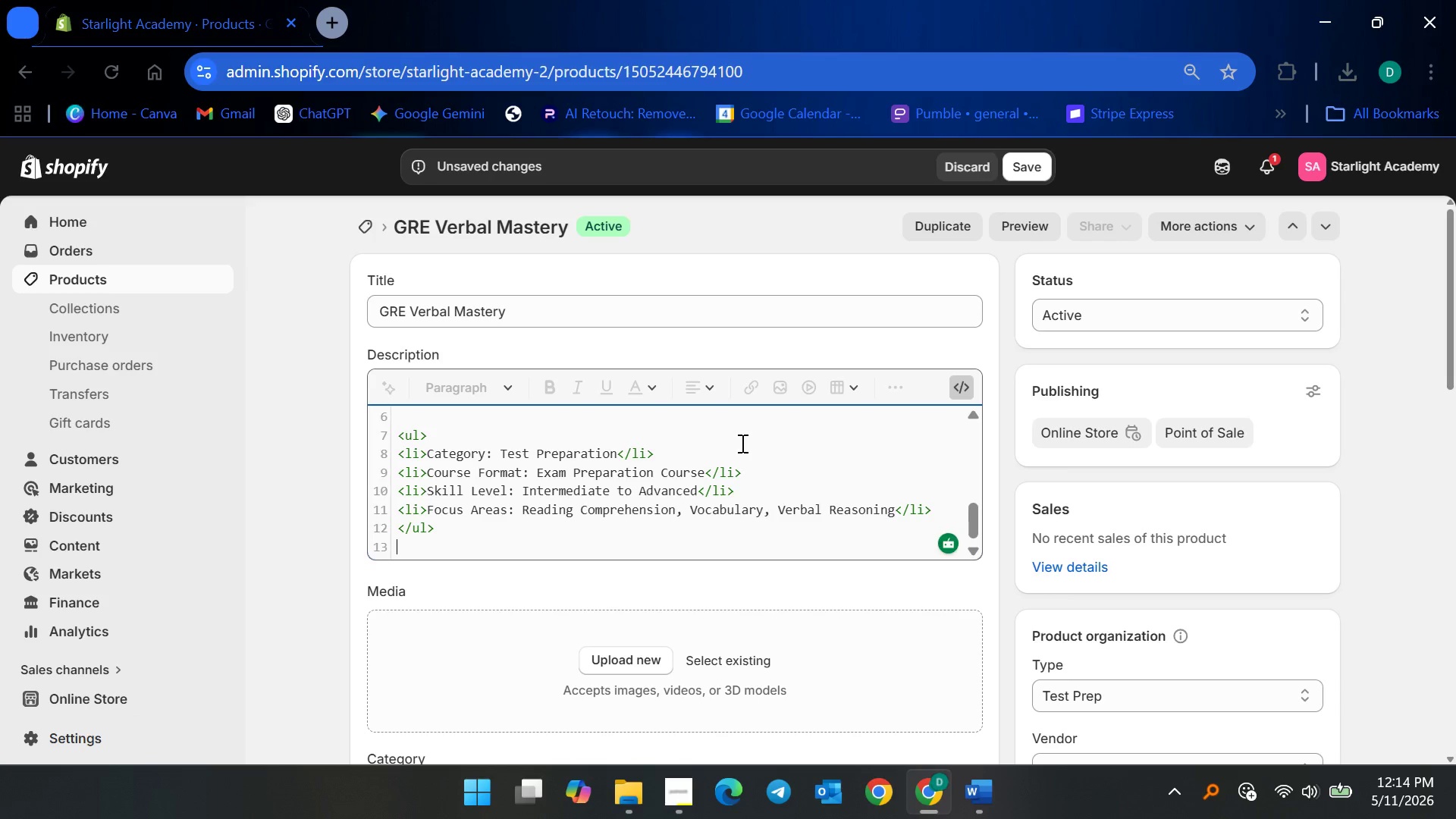 
key(Backspace)
 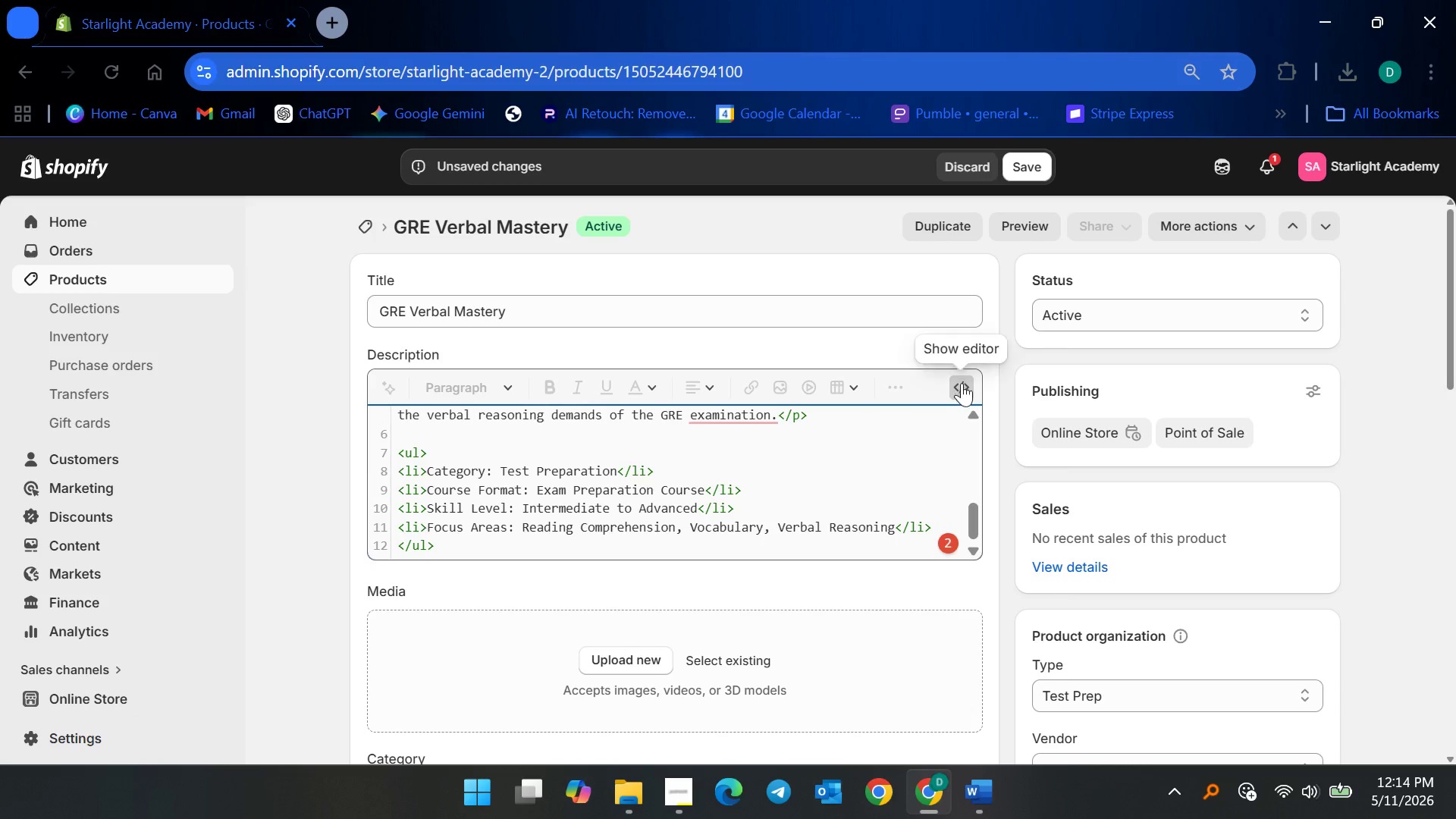 
left_click([957, 387])
 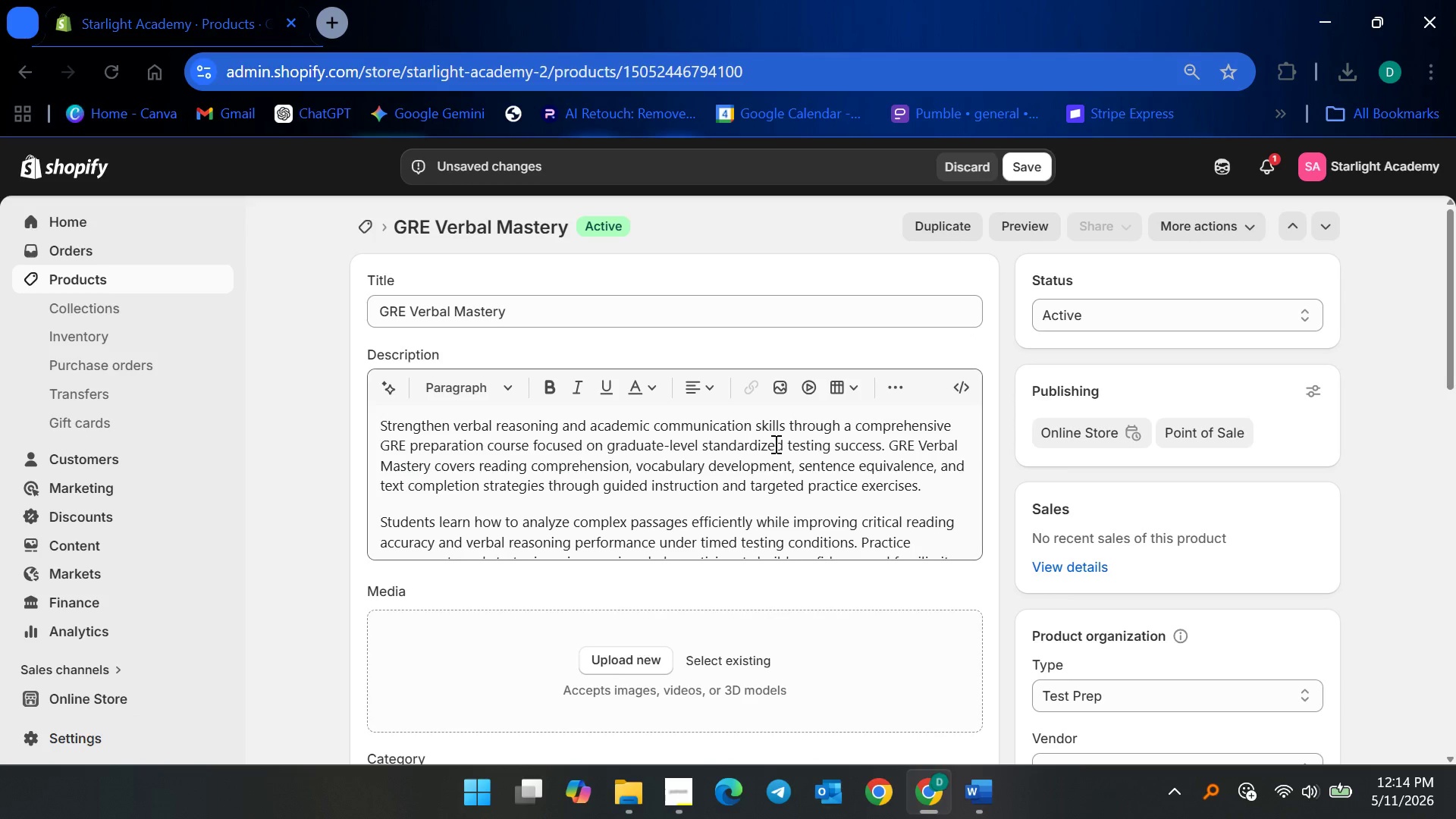 
left_click_drag(start_coordinate=[774, 444], to_coordinate=[774, 450])
 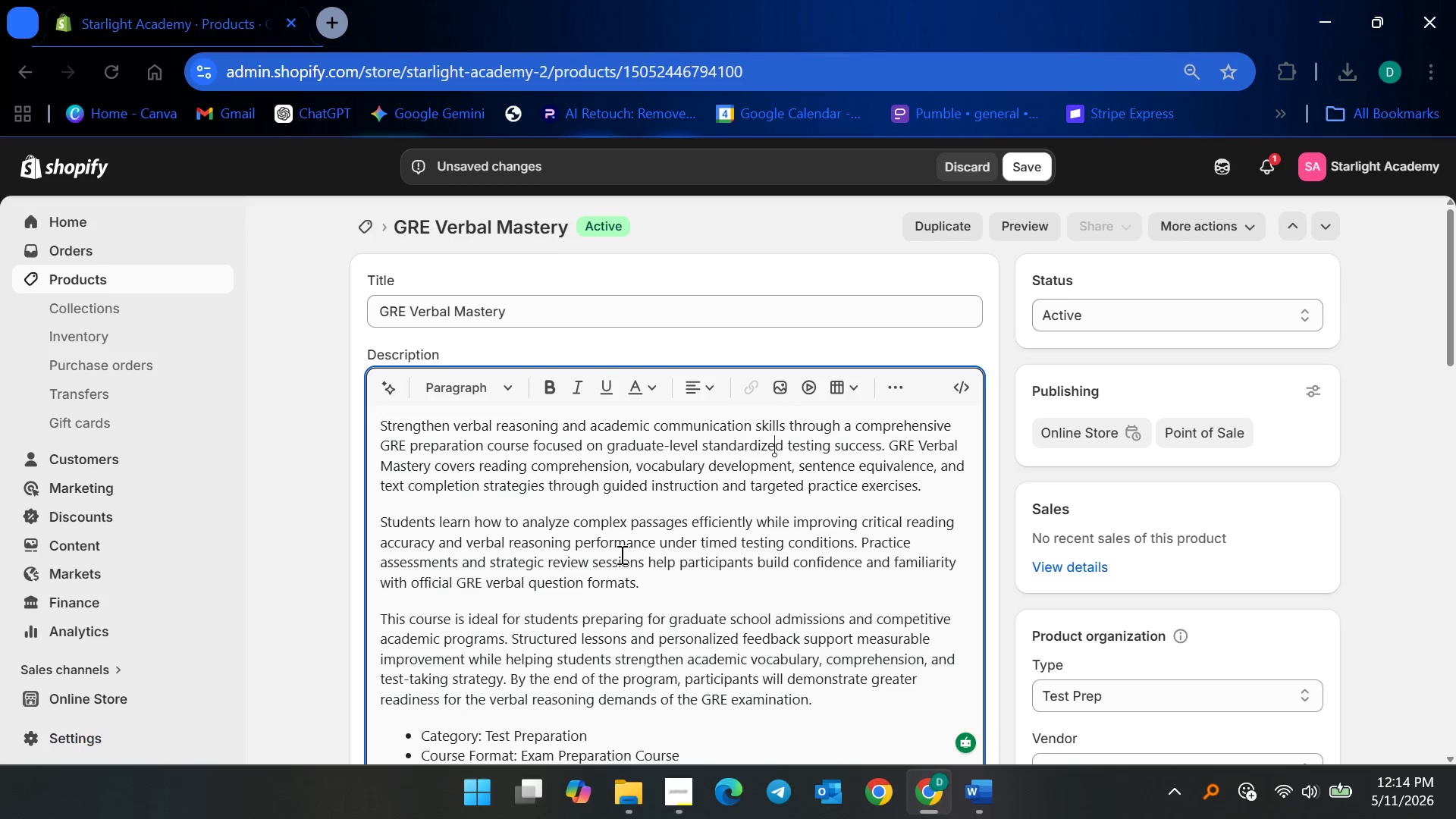 
scroll: coordinate [739, 623], scroll_direction: down, amount: 6.0
 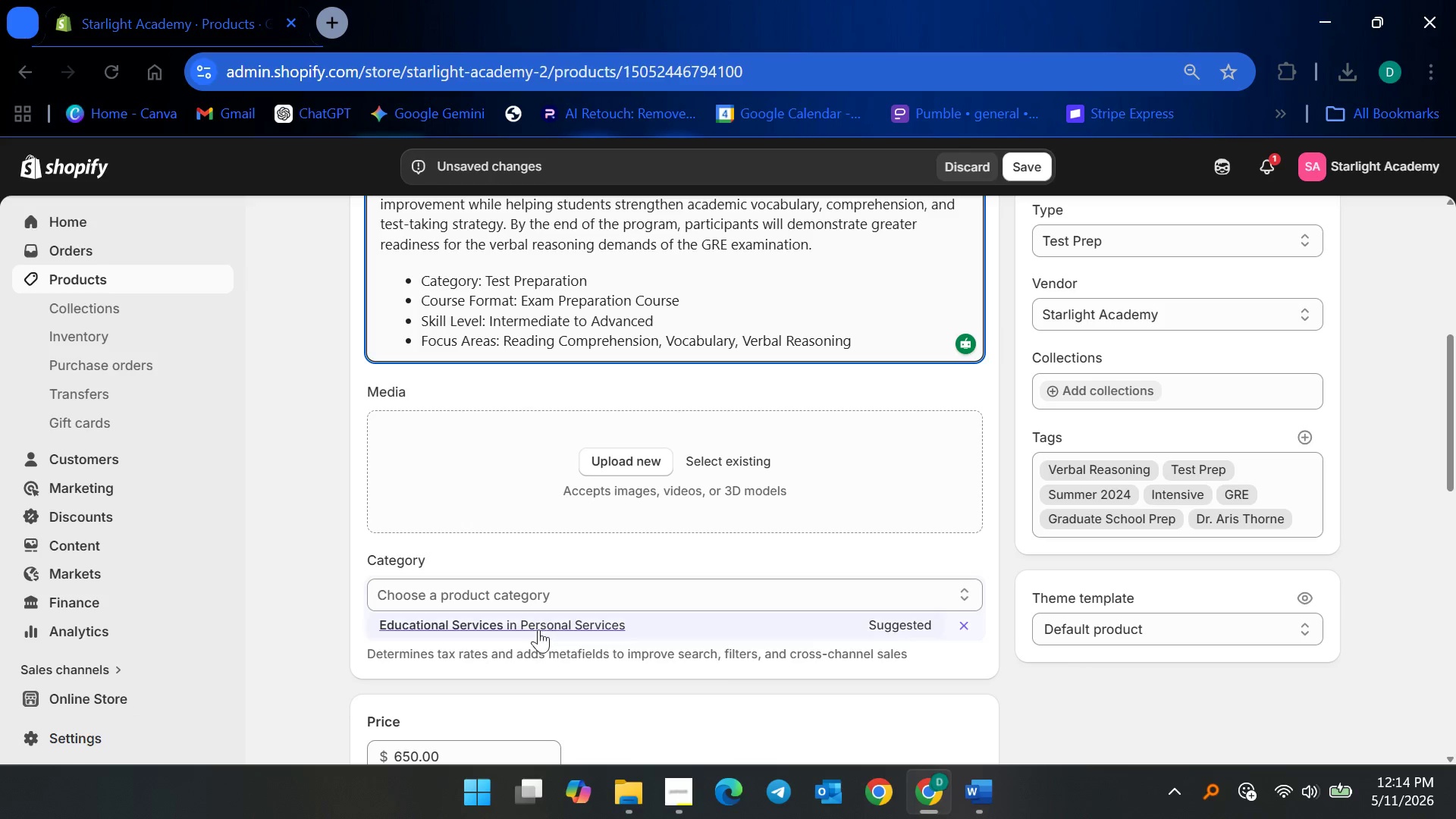 
left_click([538, 629])
 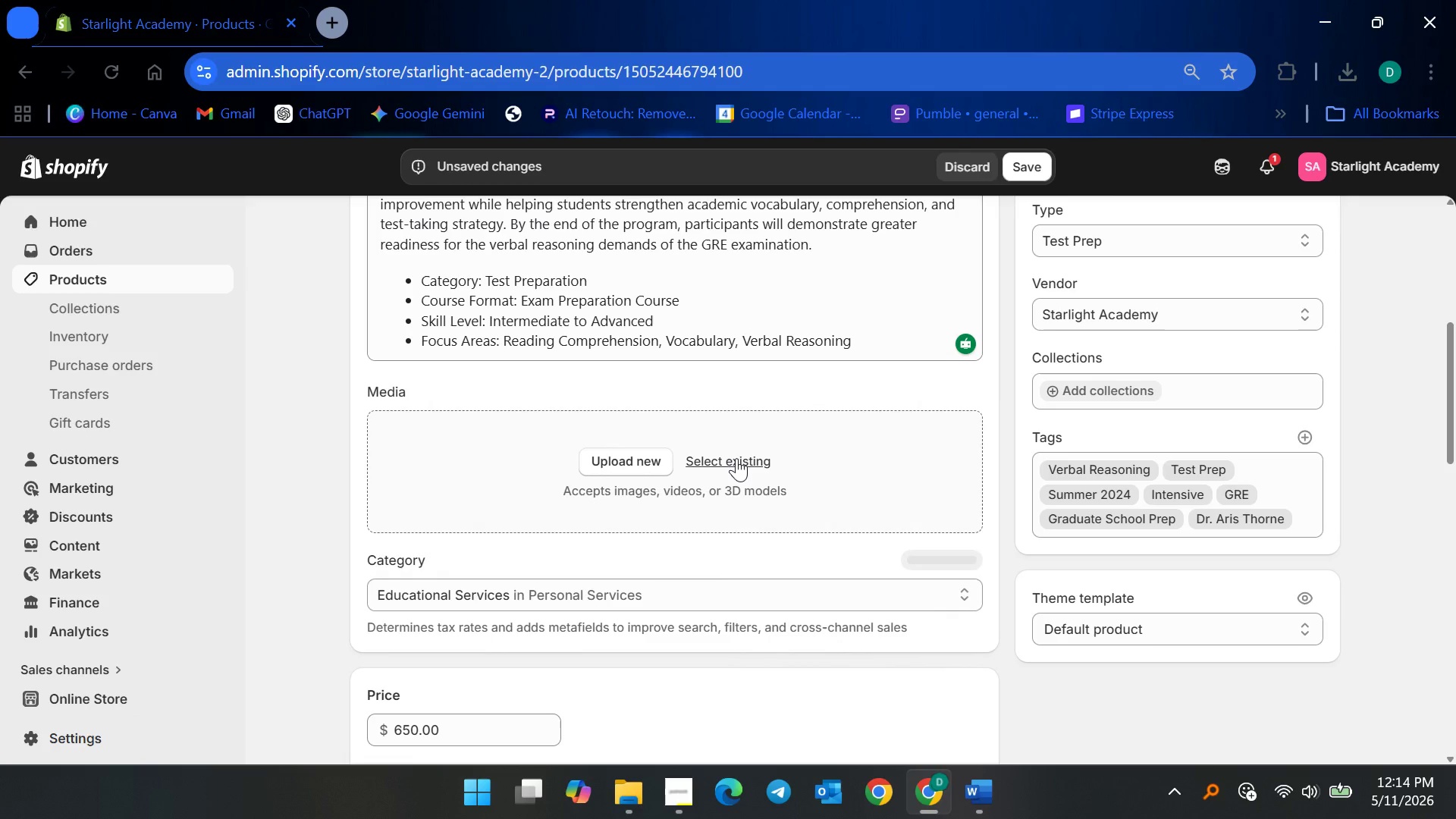 
left_click([736, 457])
 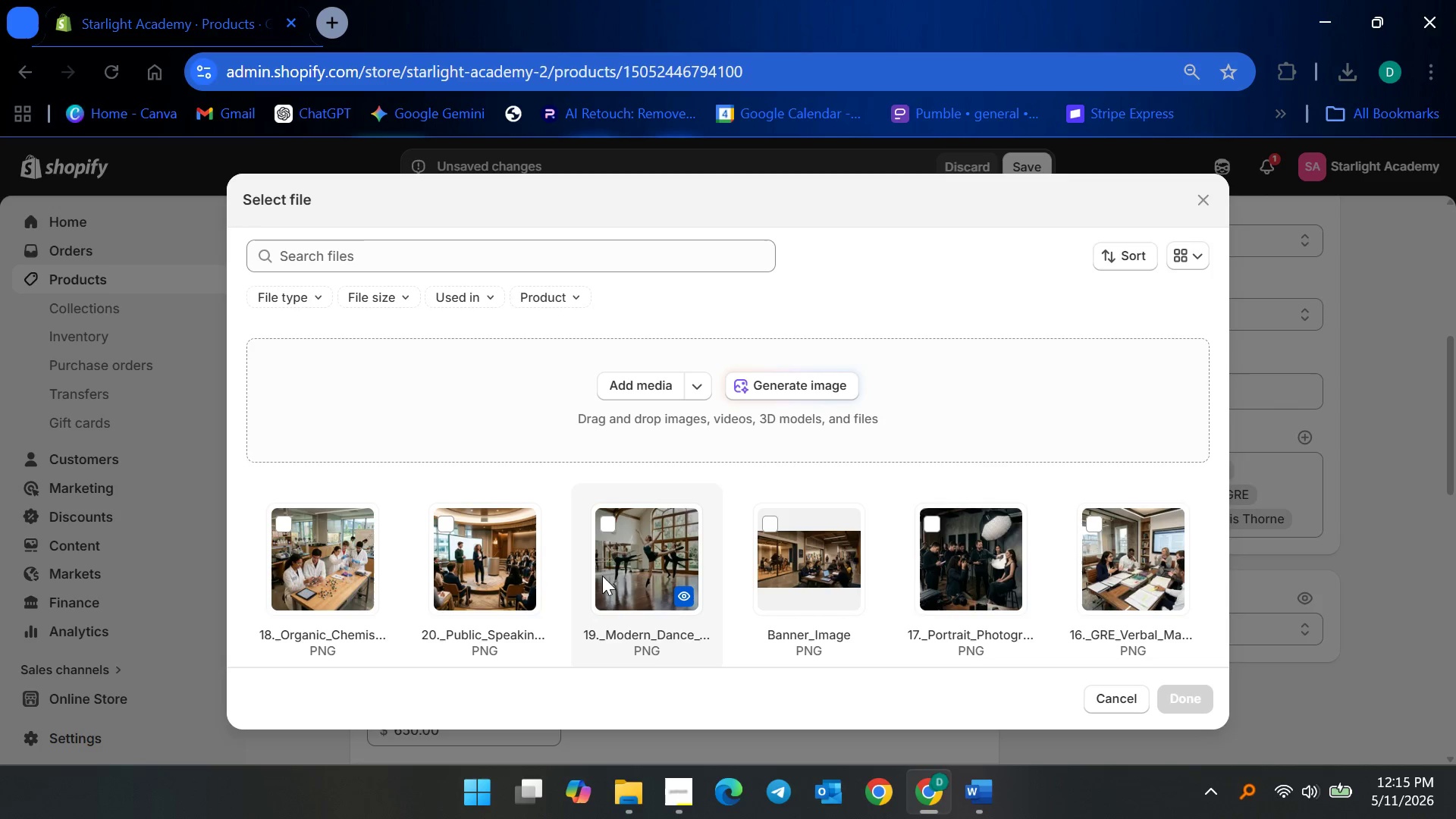 
wait(22.14)
 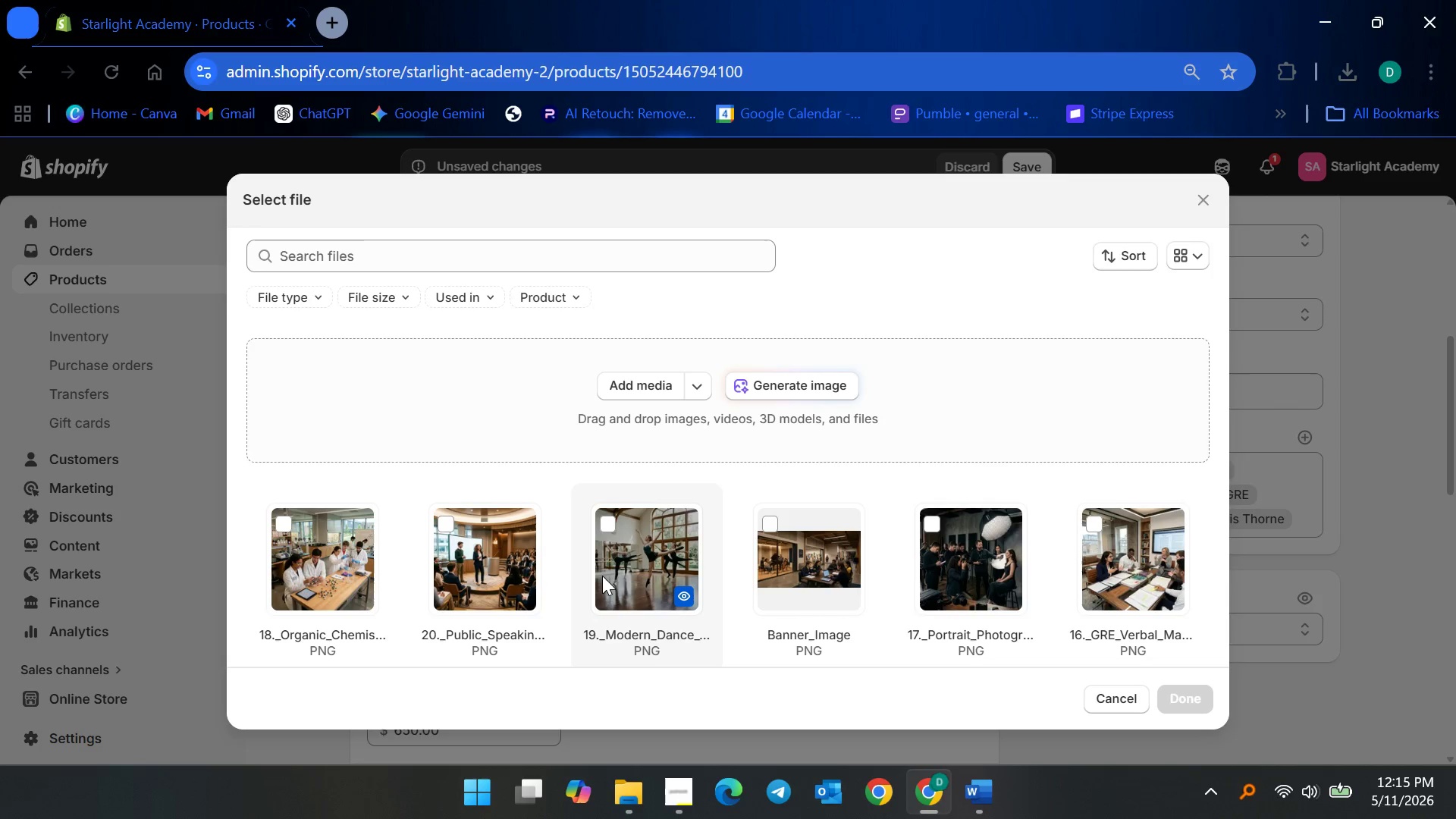 
left_click([1103, 544])
 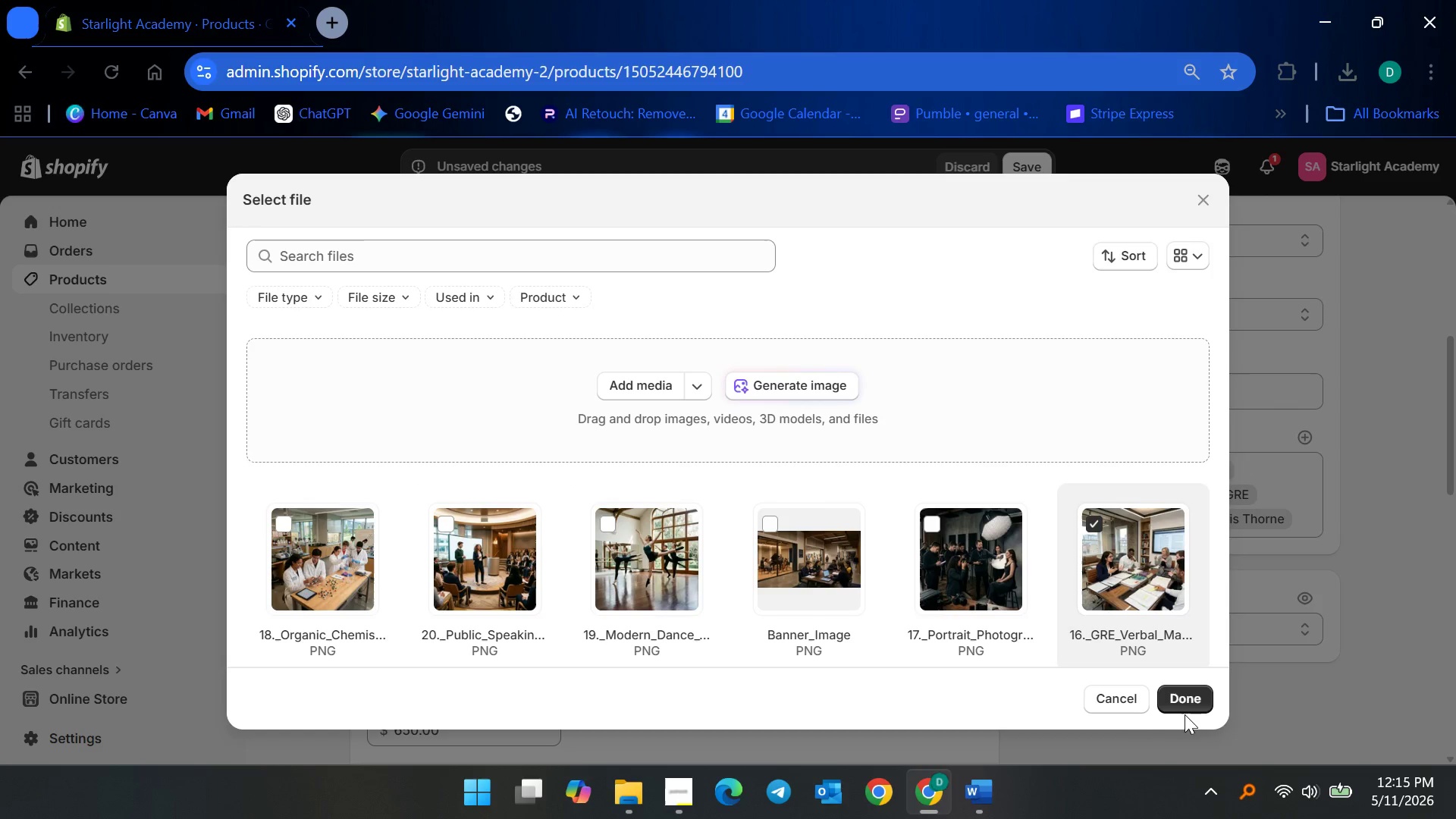 
left_click([1185, 701])
 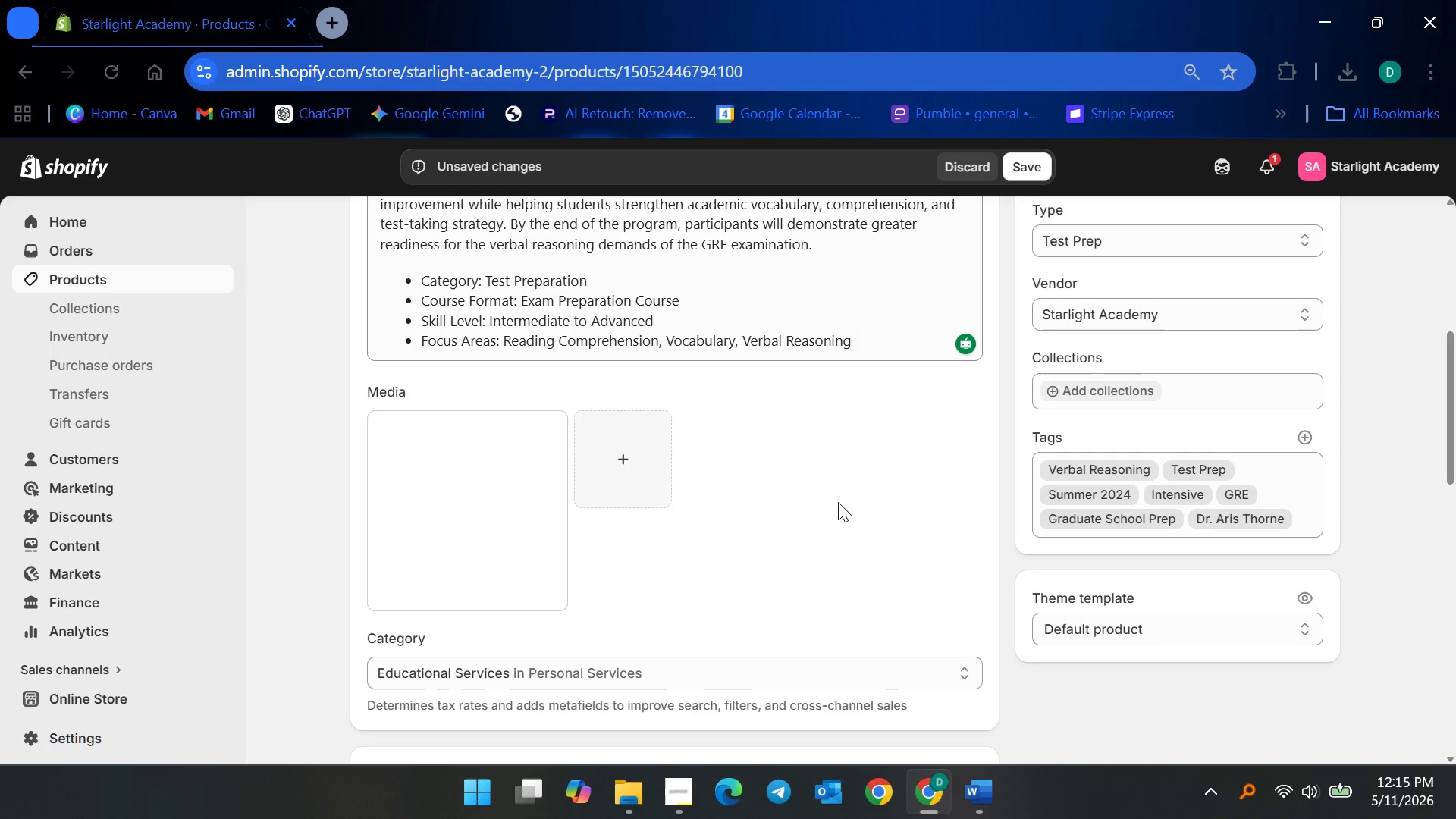 
scroll: coordinate [839, 508], scroll_direction: up, amount: 6.0
 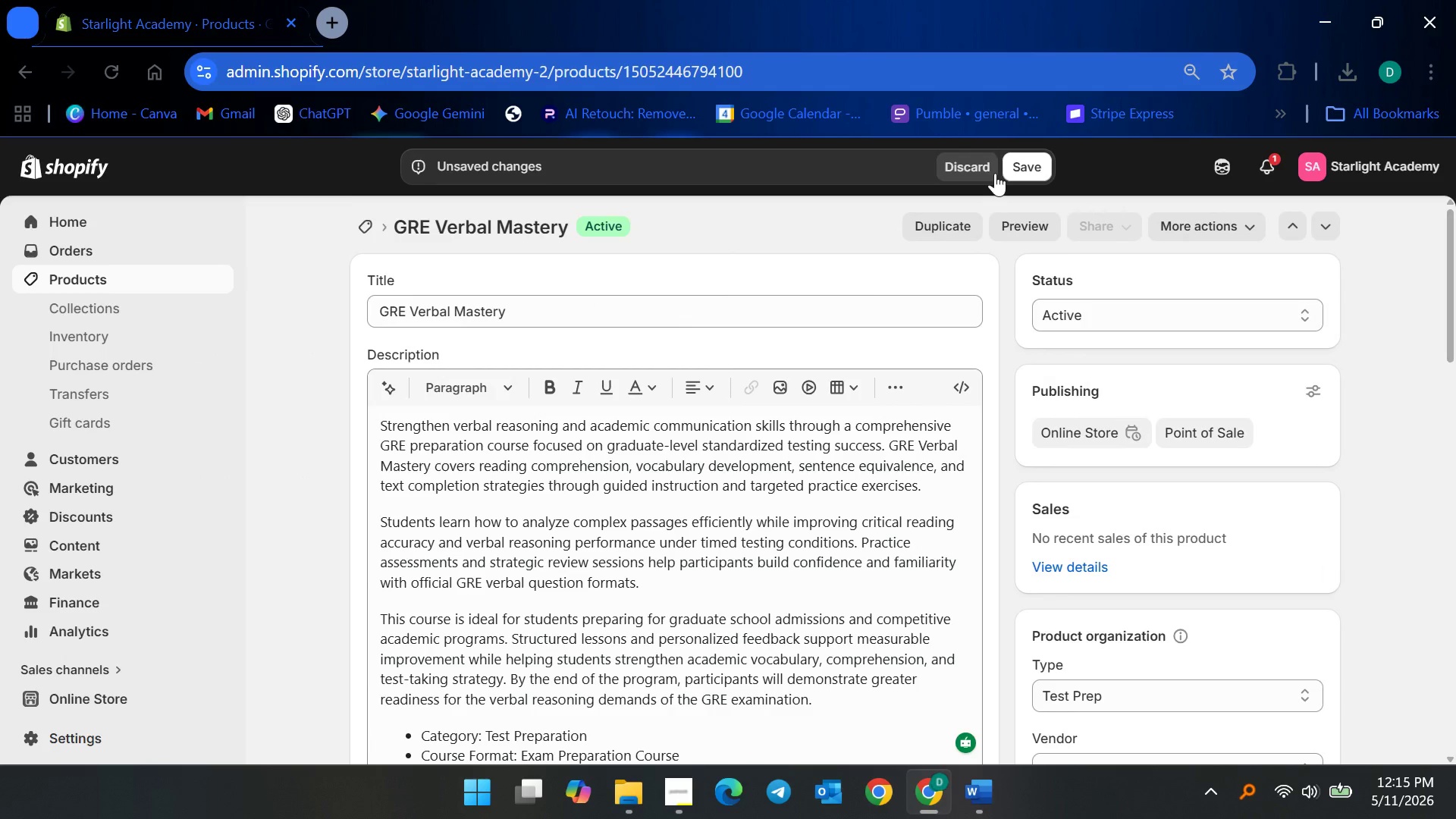 
left_click([1014, 167])
 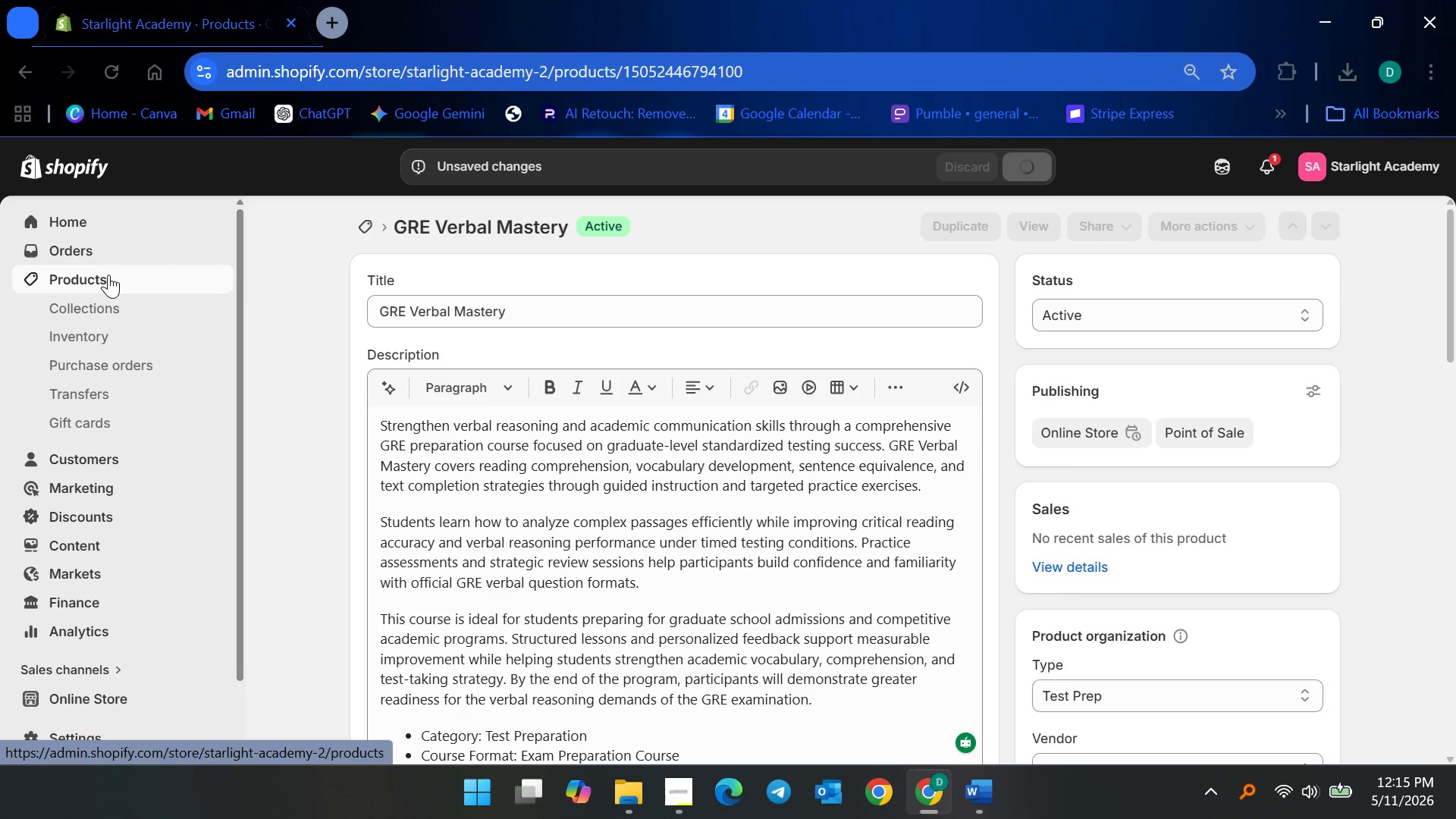 
left_click([108, 275])
 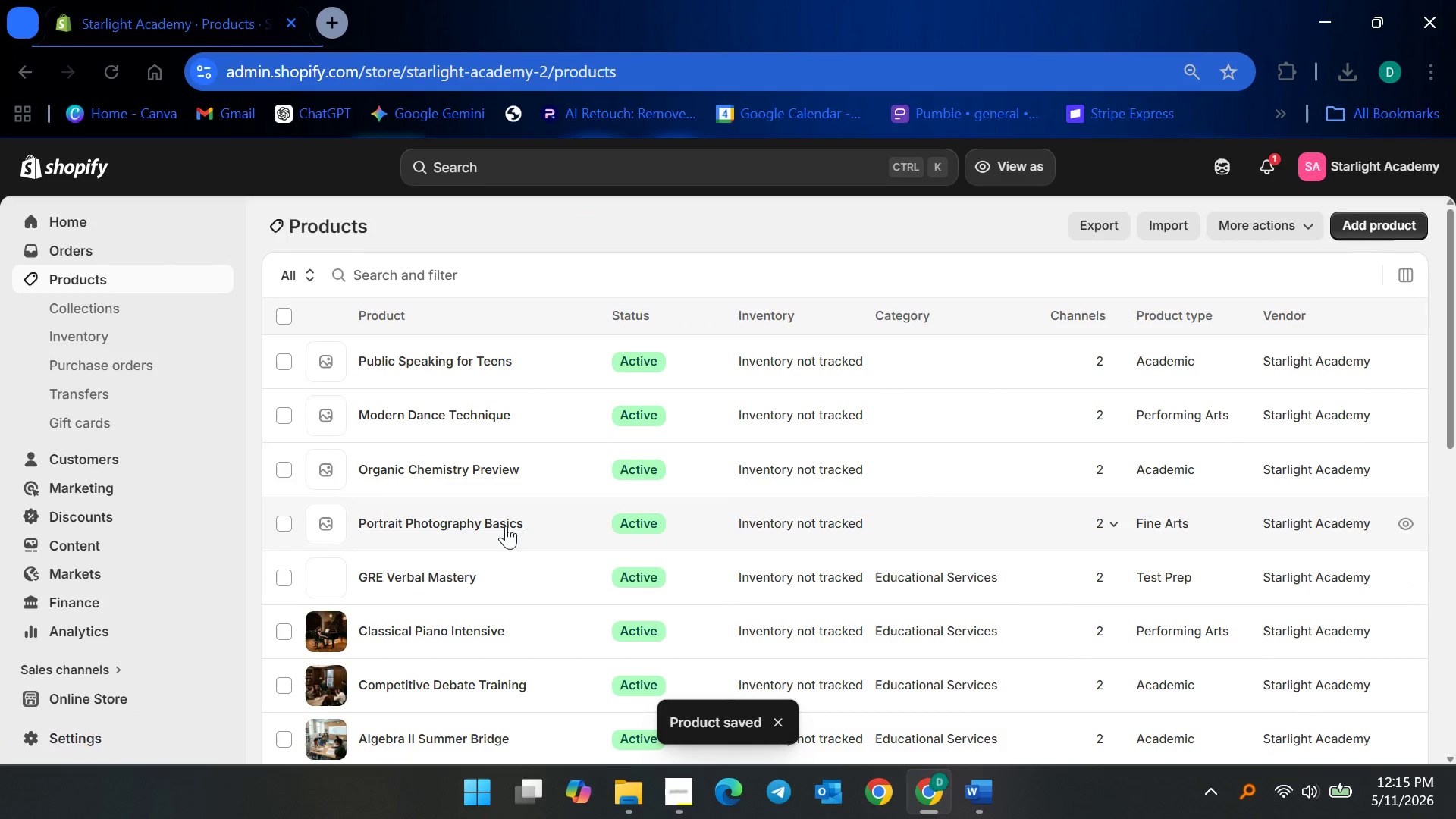 
left_click([506, 526])
 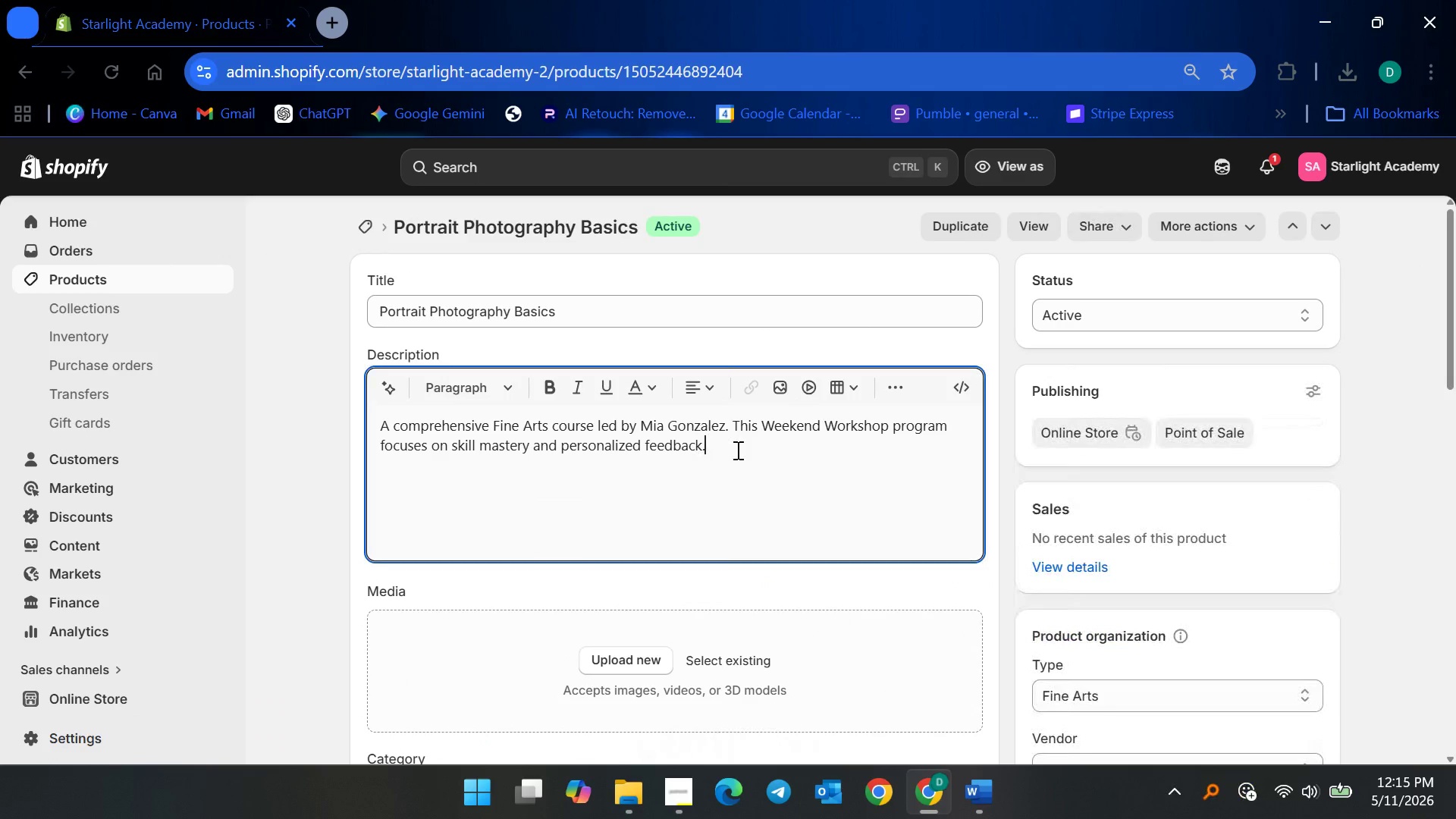 
key(Control+ControlLeft)
 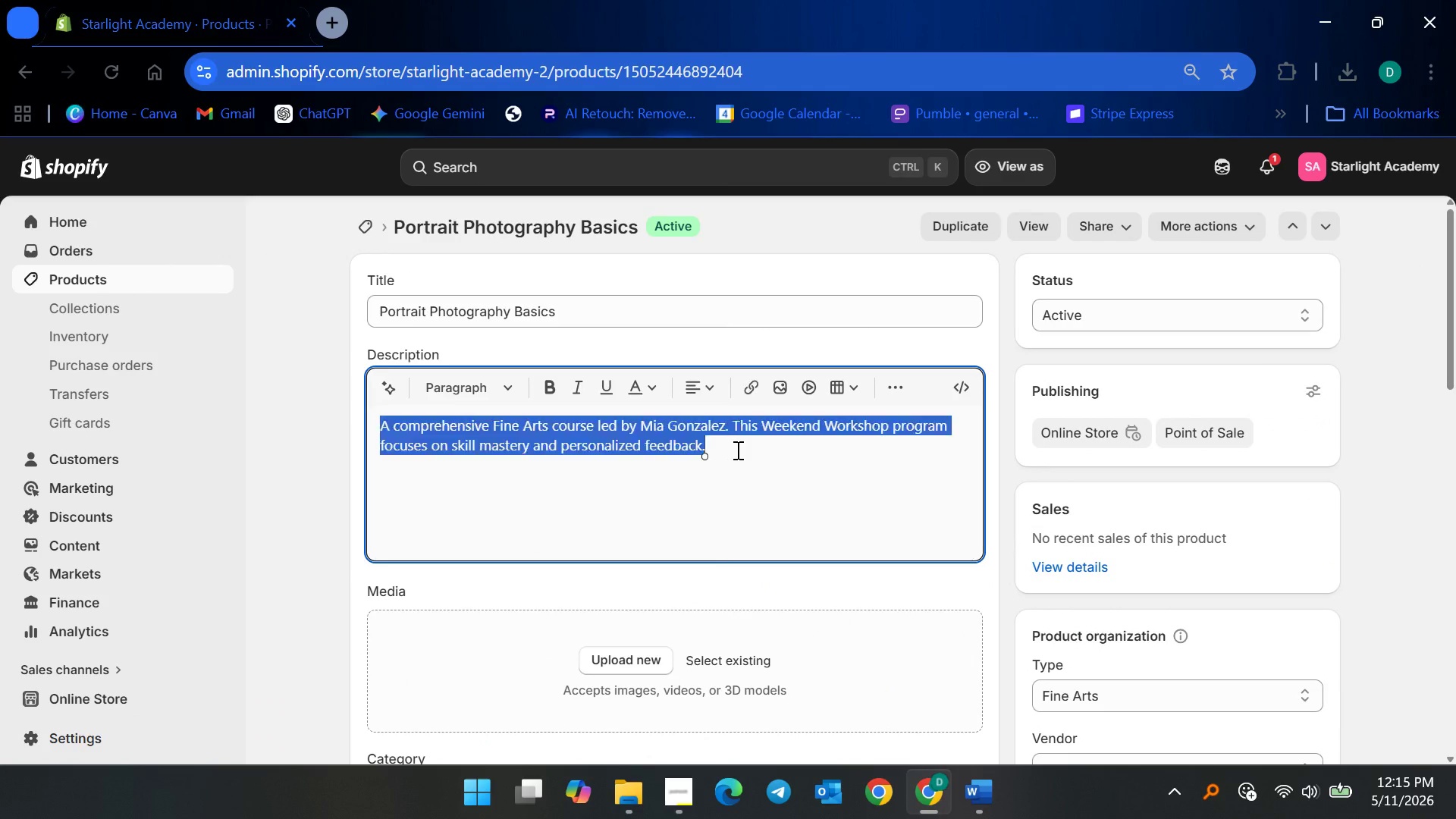 
key(Control+A)
 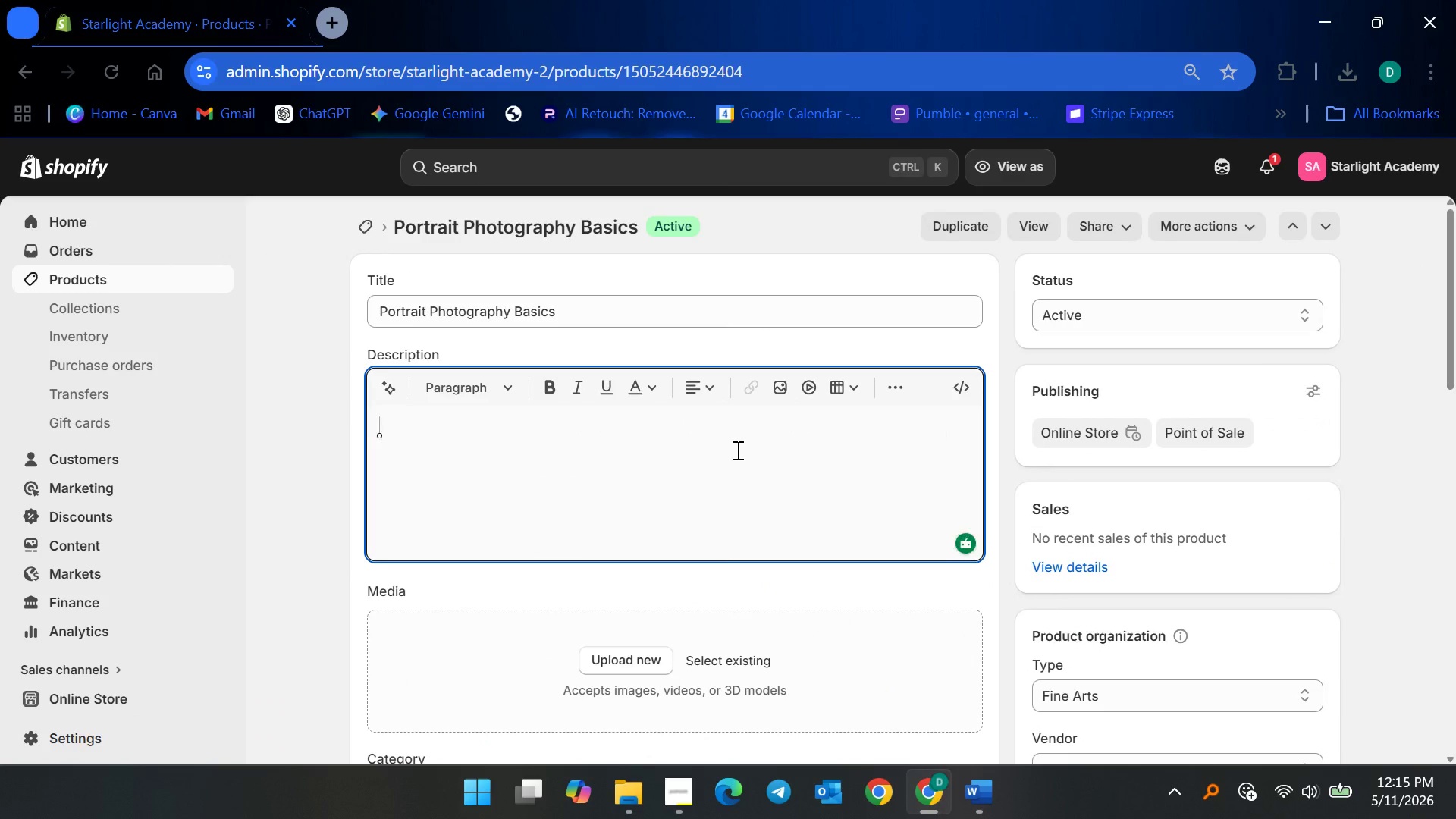 
key(Backspace)
 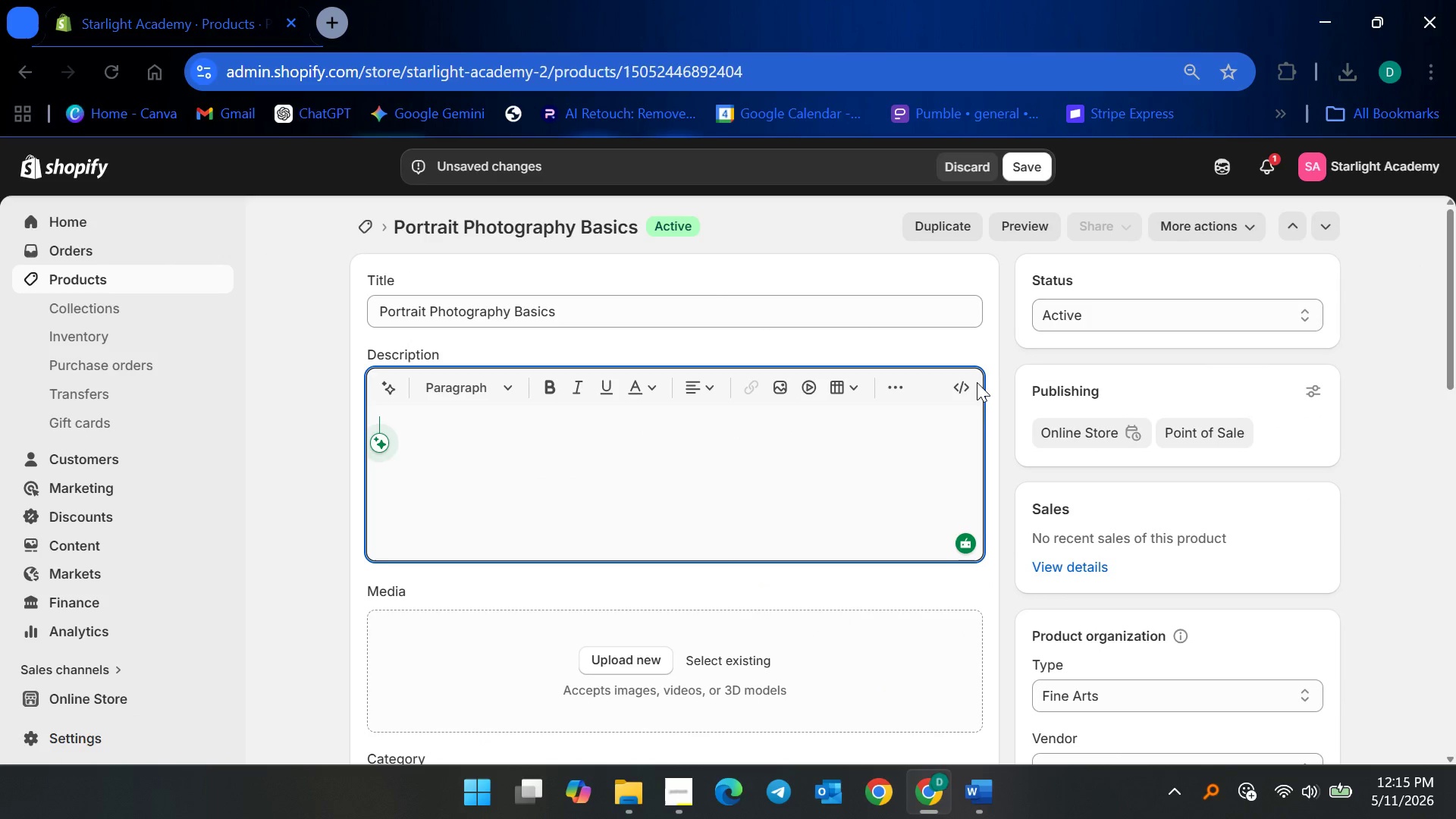 
left_click([960, 387])
 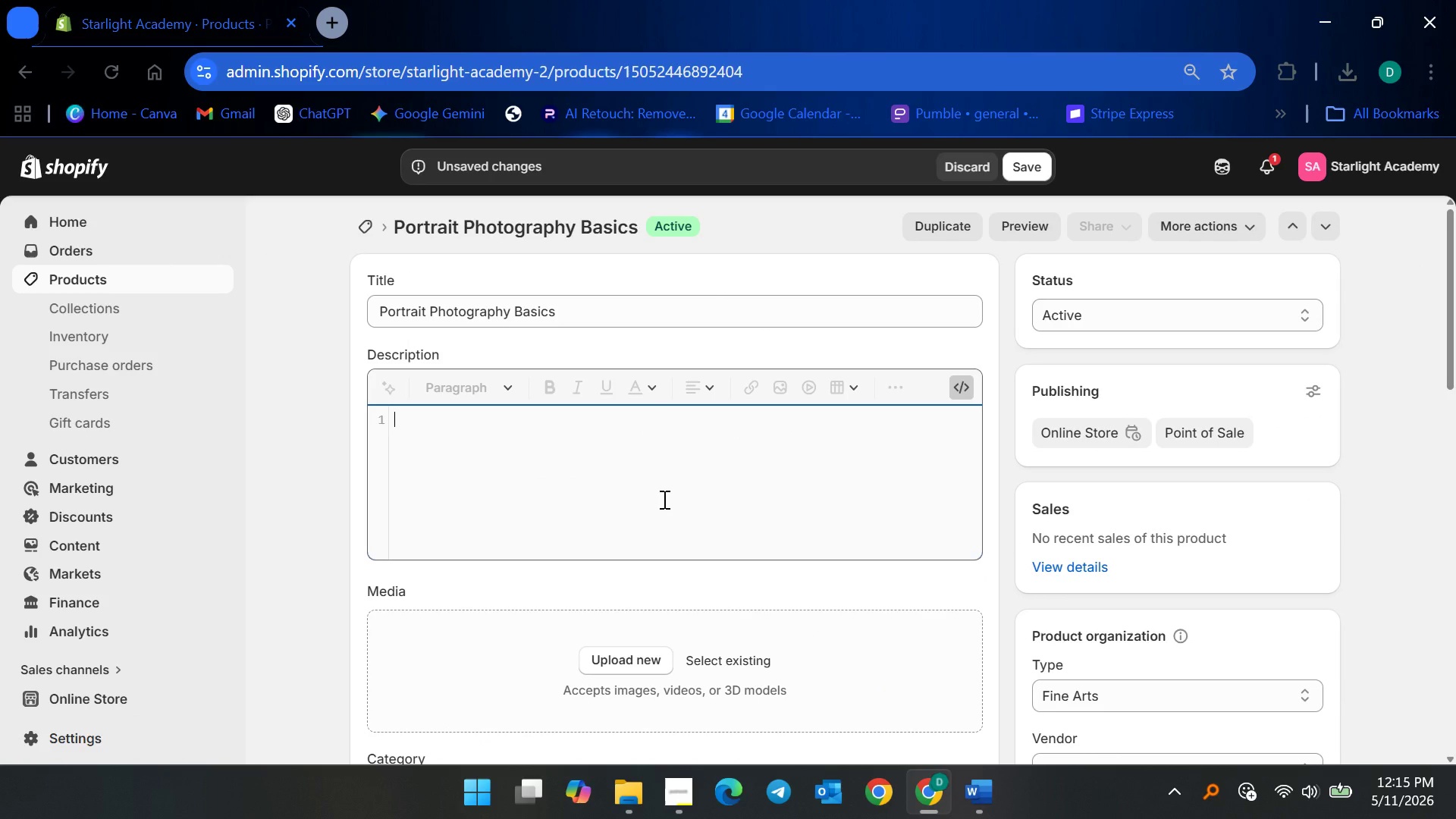 
left_click([663, 498])
 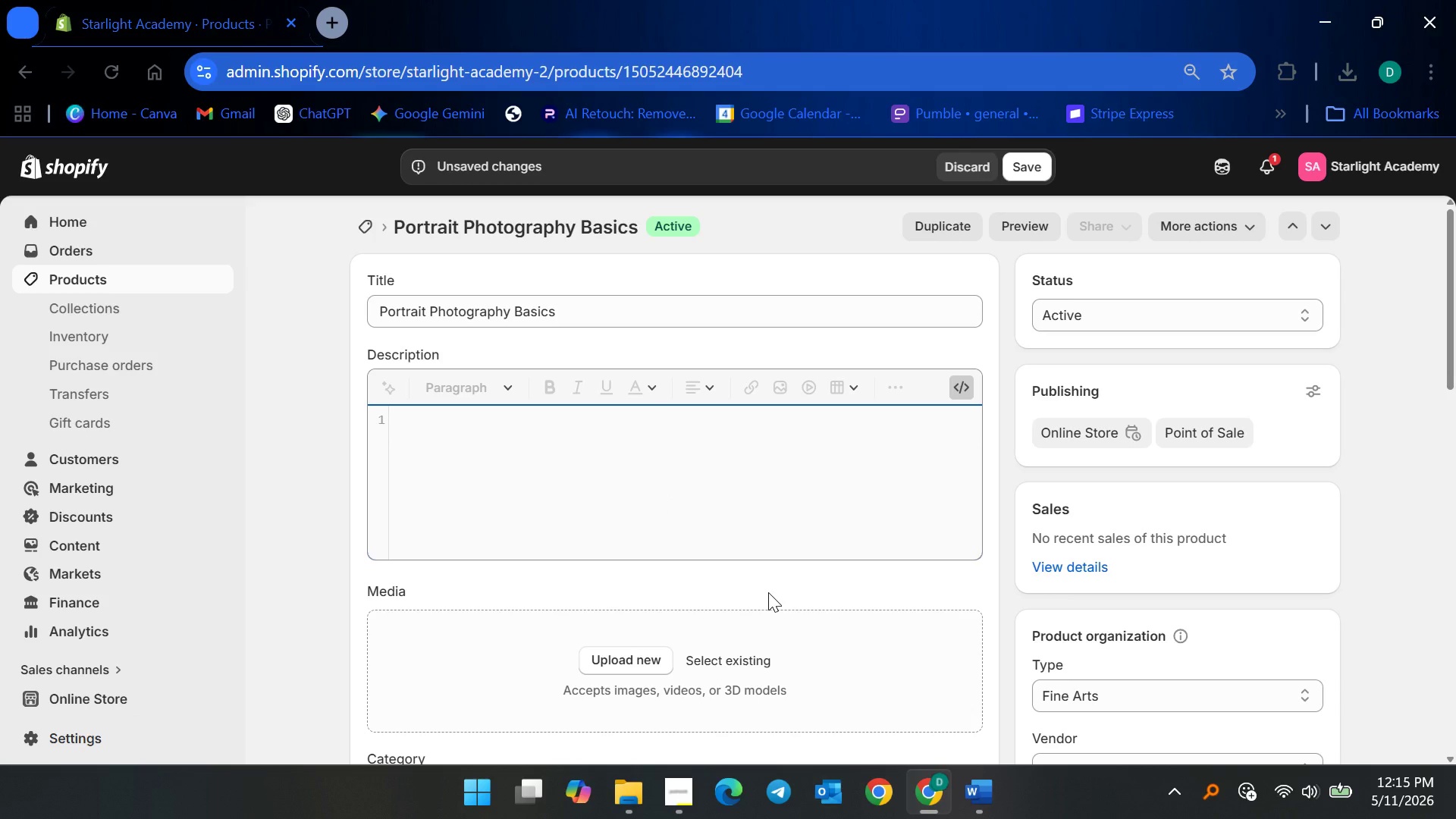 
scroll: coordinate [812, 617], scroll_direction: down, amount: 1.0
 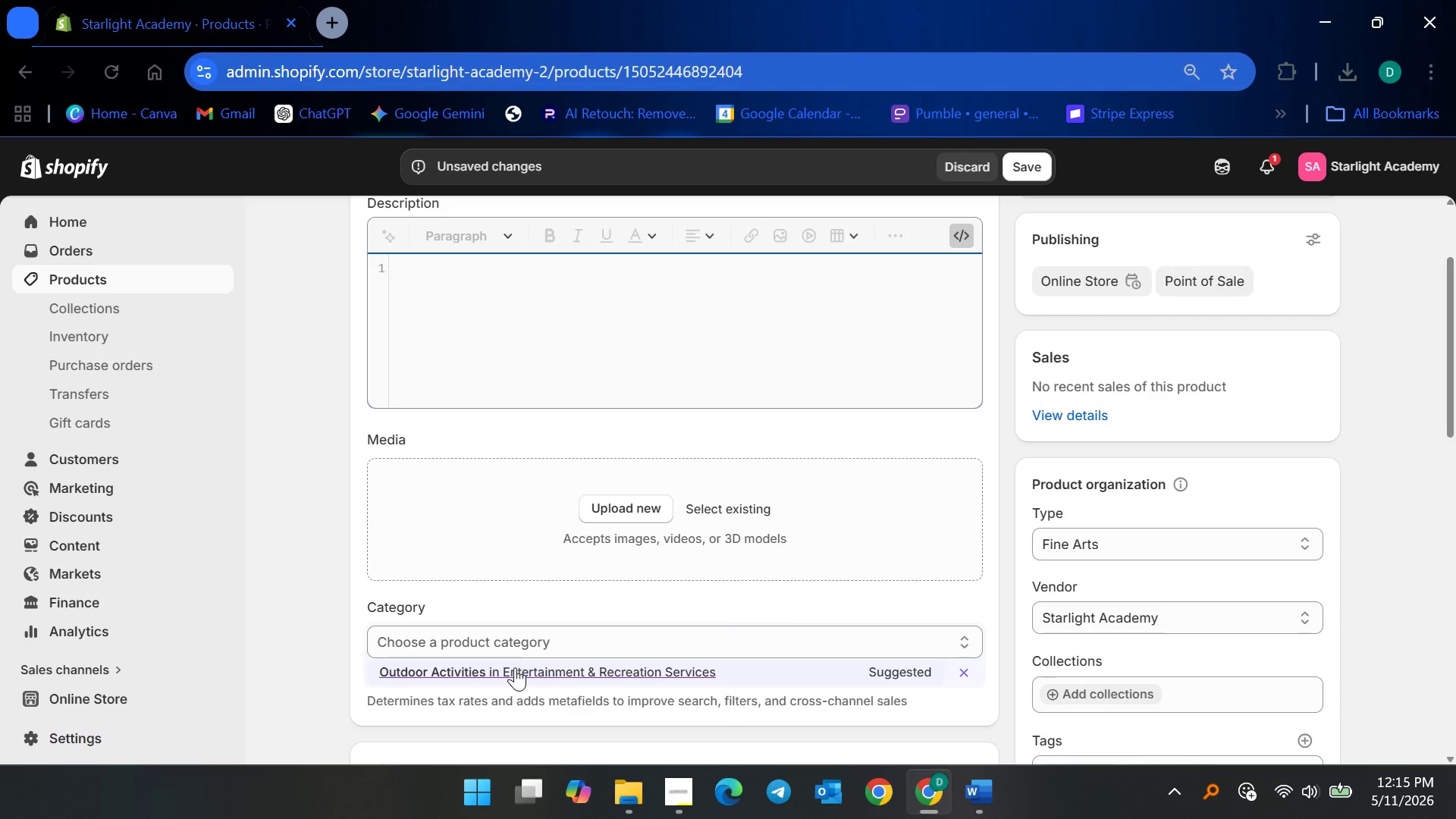 
left_click([532, 635])
 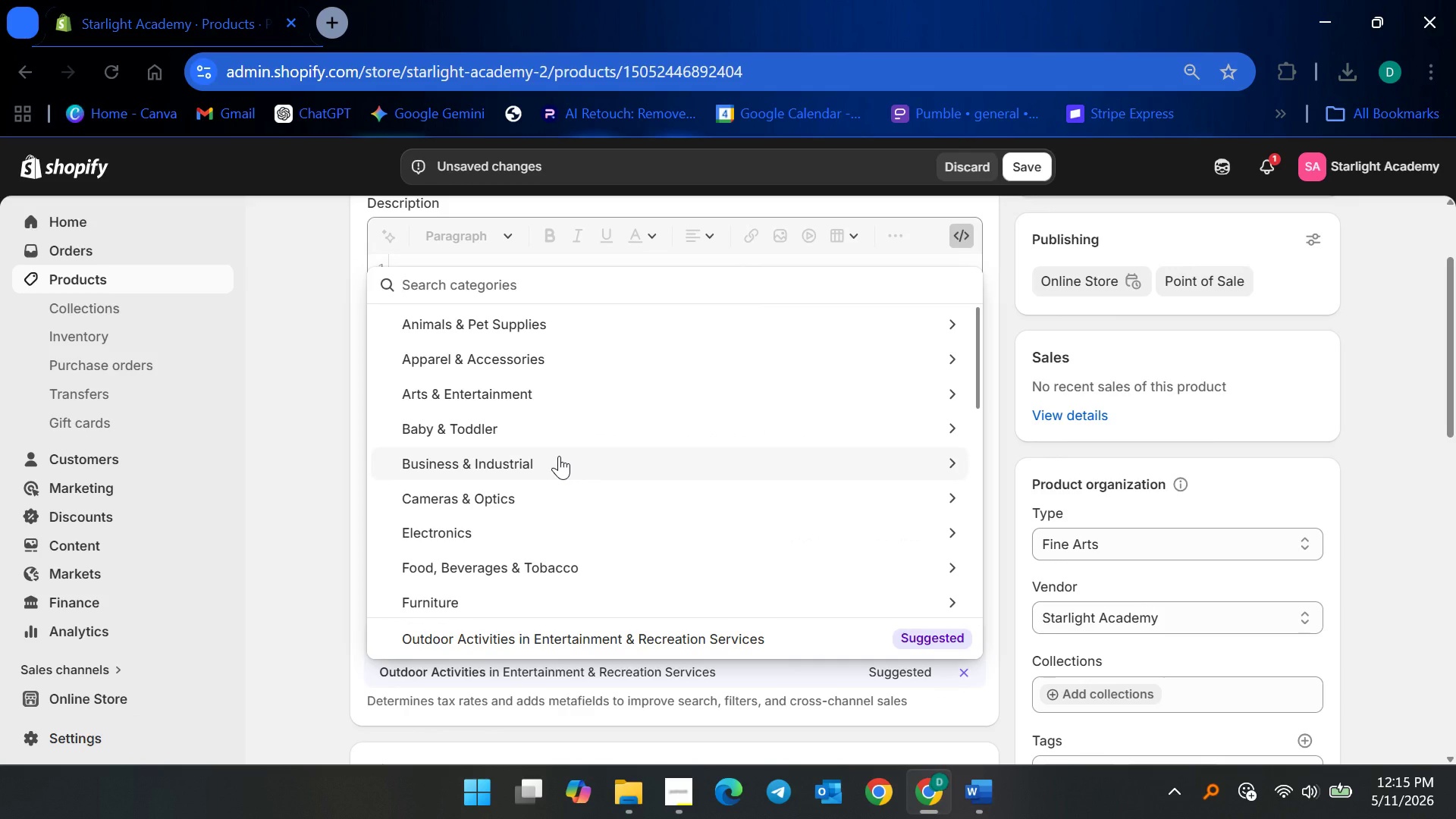 
type(education)
 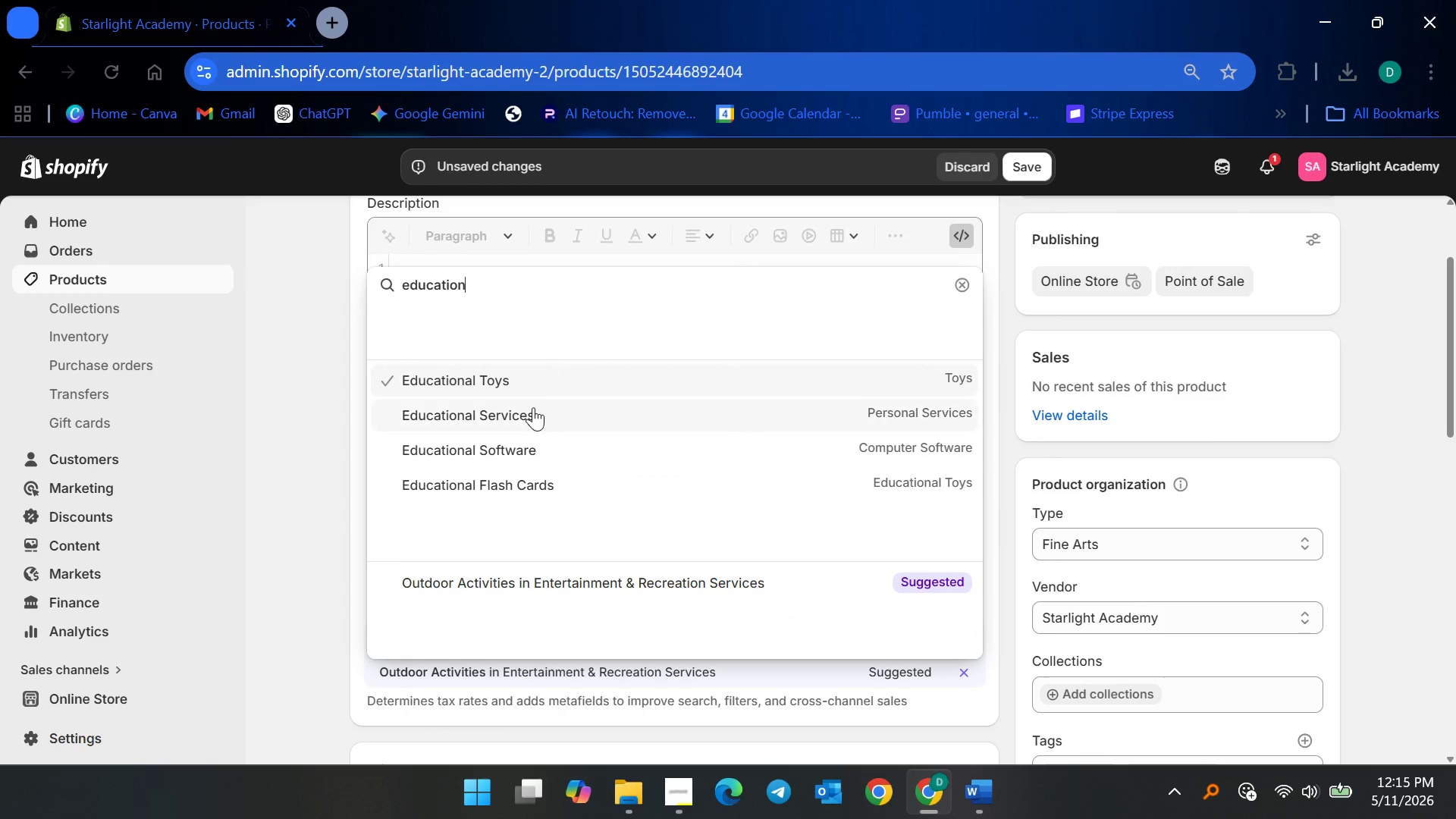 
left_click([533, 410])
 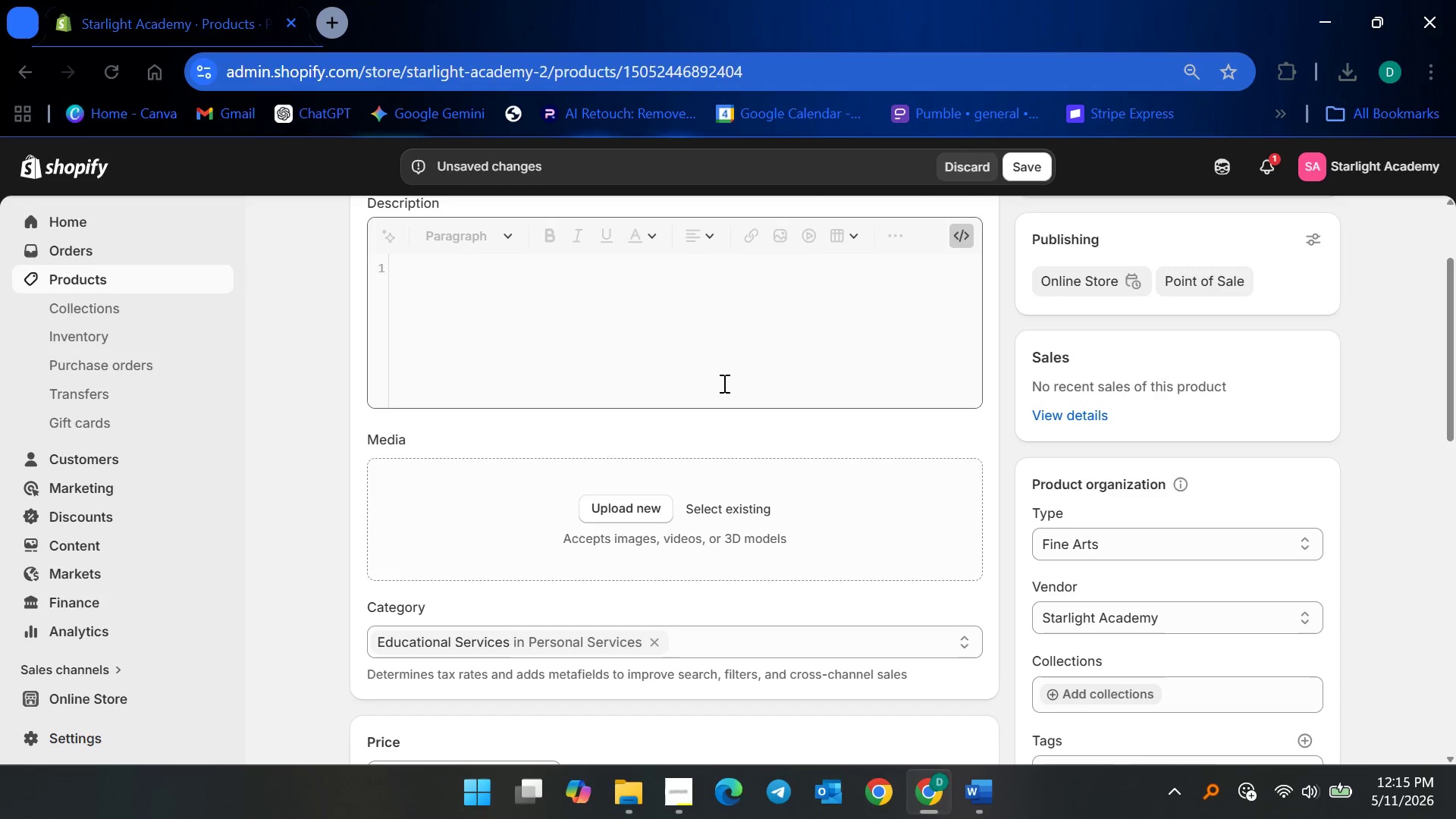 
left_click([676, 365])
 